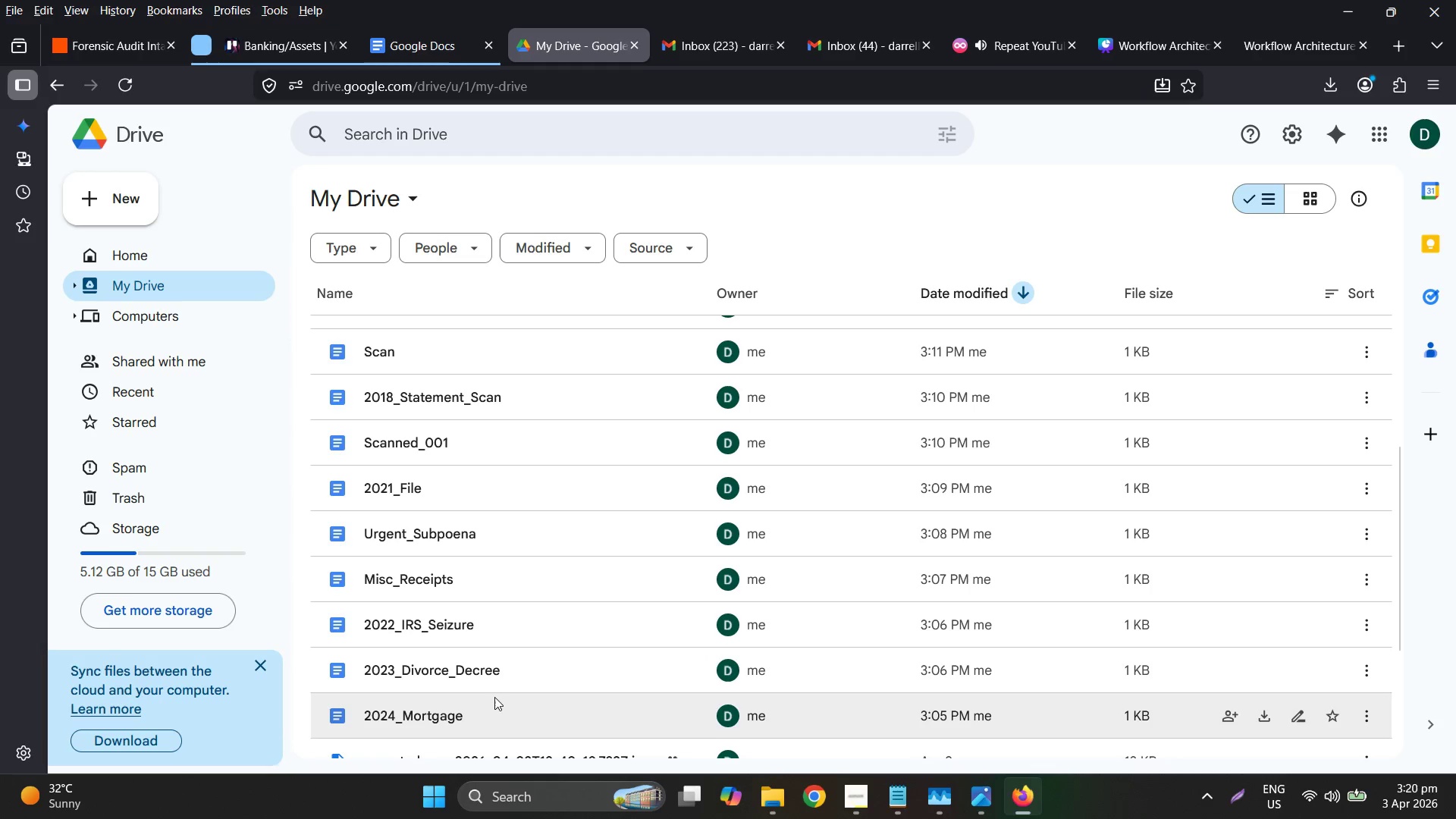 
left_click_drag(start_coordinate=[486, 721], to_coordinate=[476, 727])
 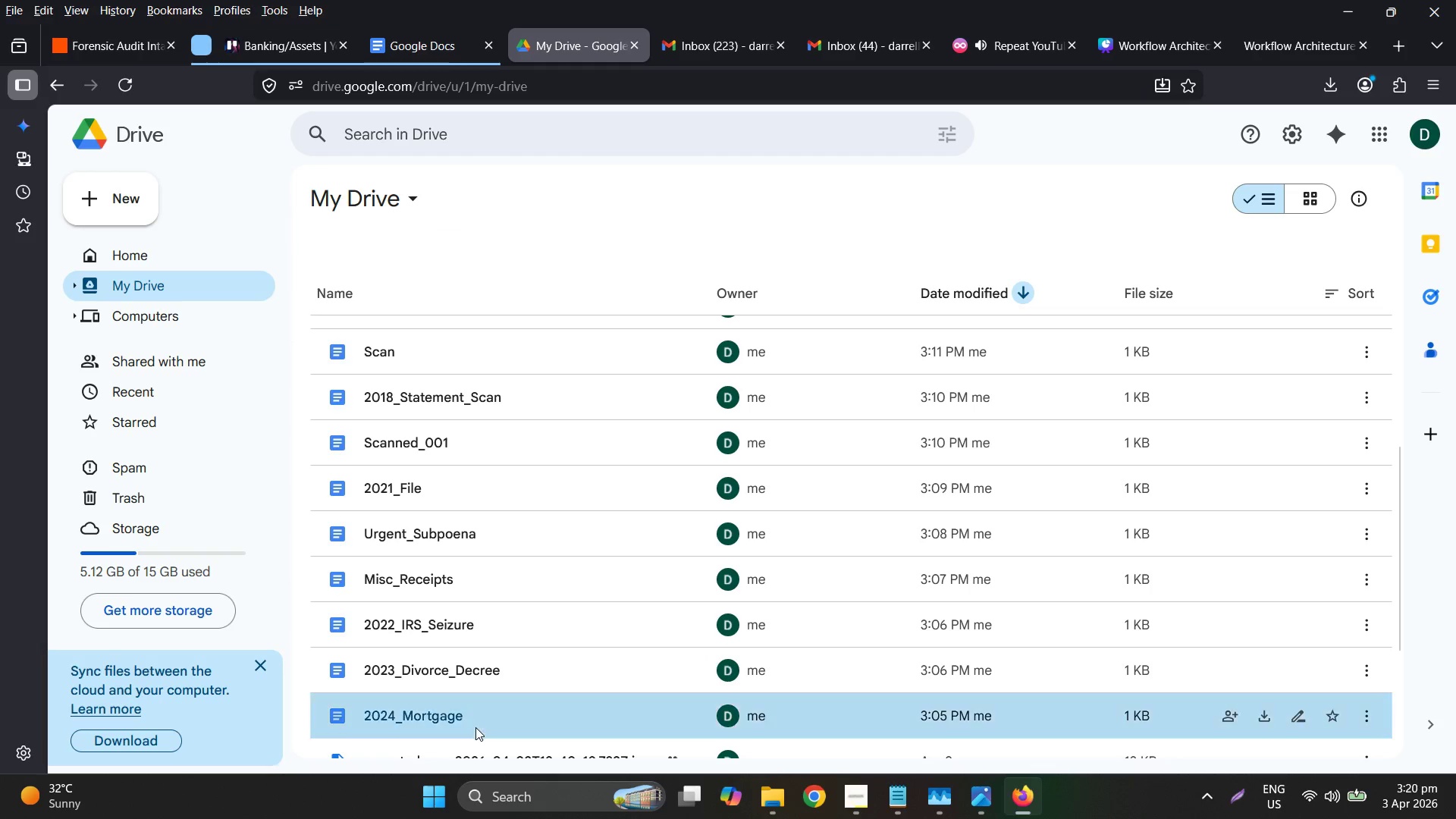 
left_click_drag(start_coordinate=[475, 726], to_coordinate=[428, 356])
 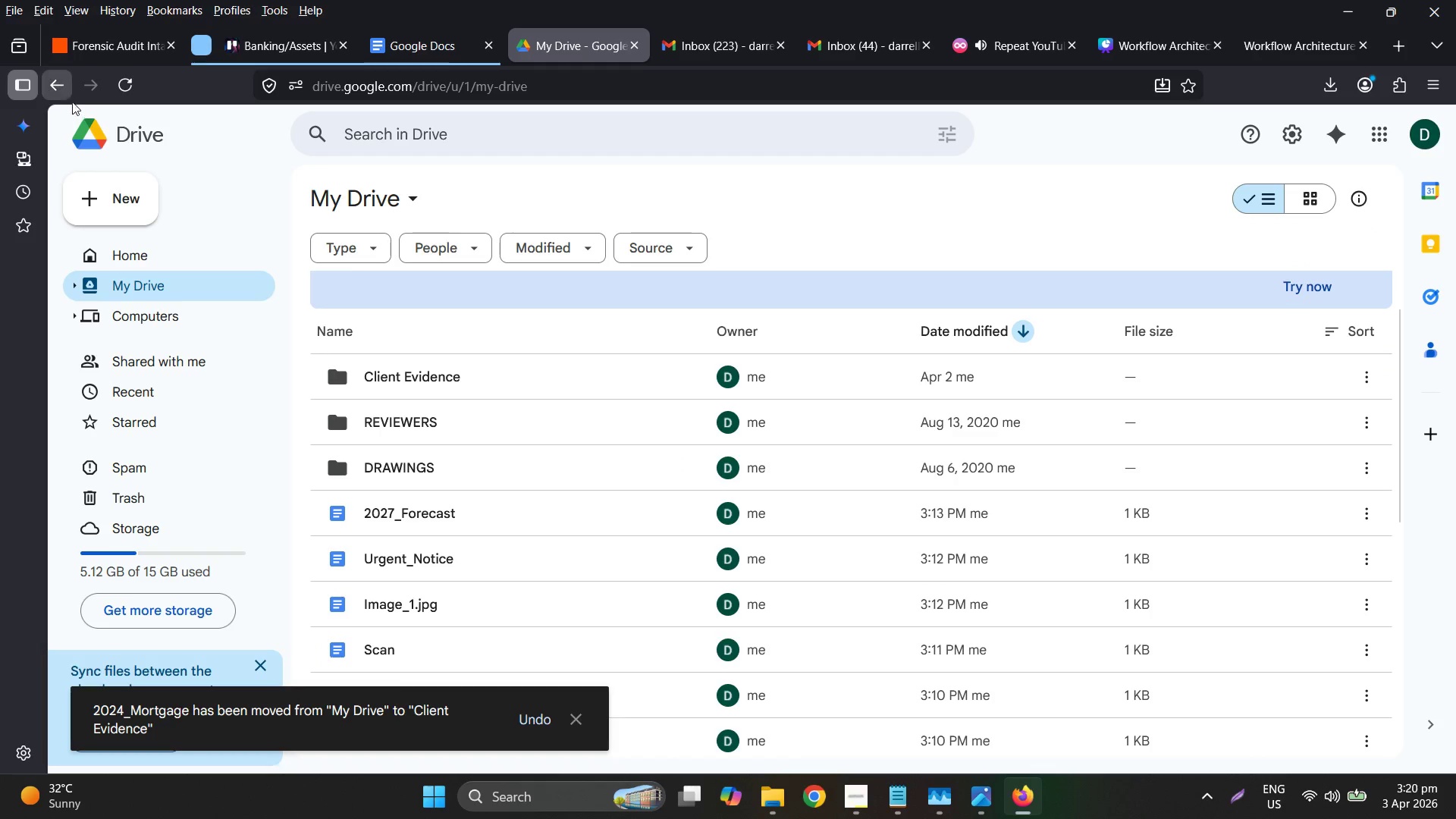 
left_click([108, 36])
 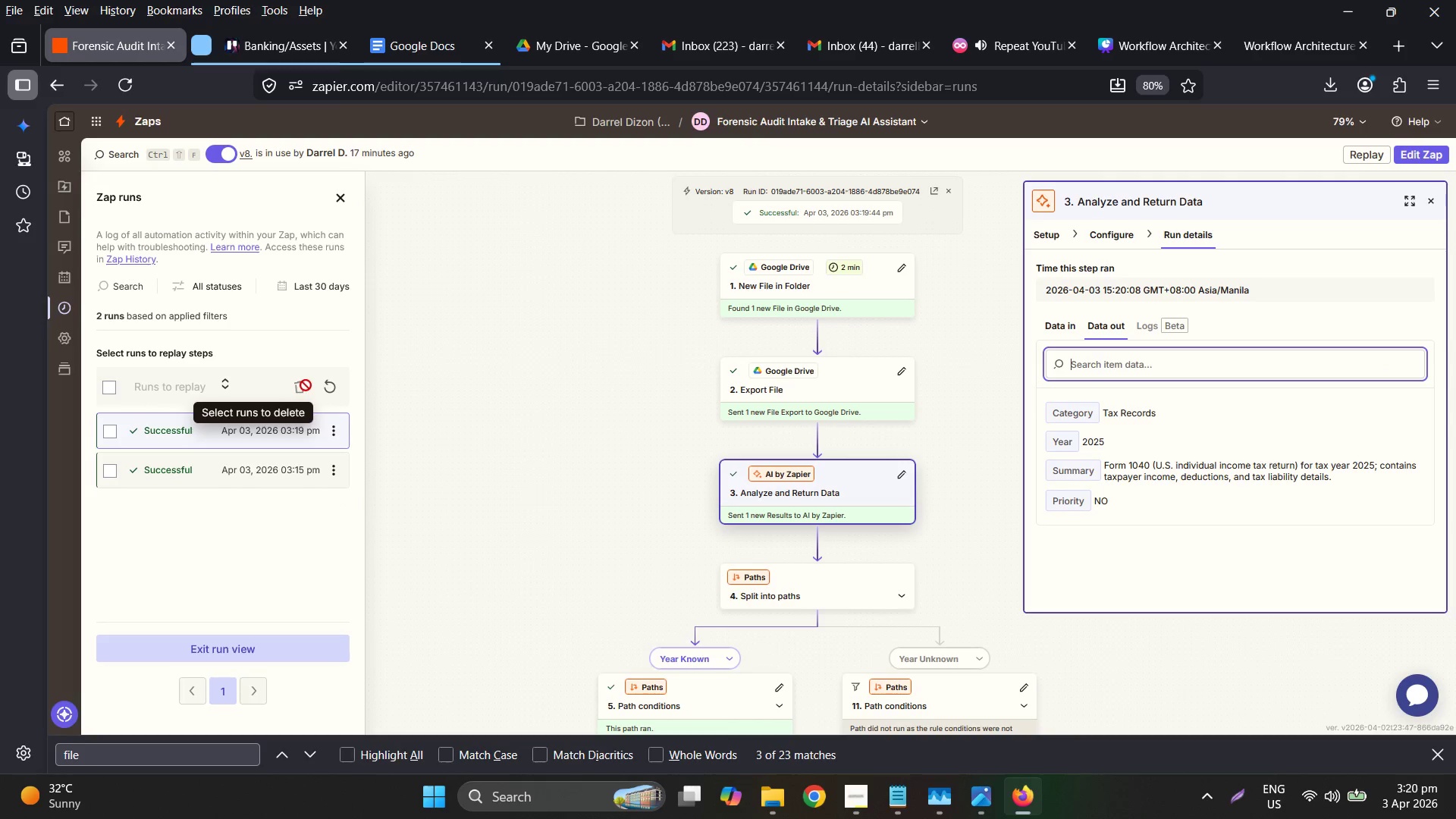 
left_click([334, 386])
 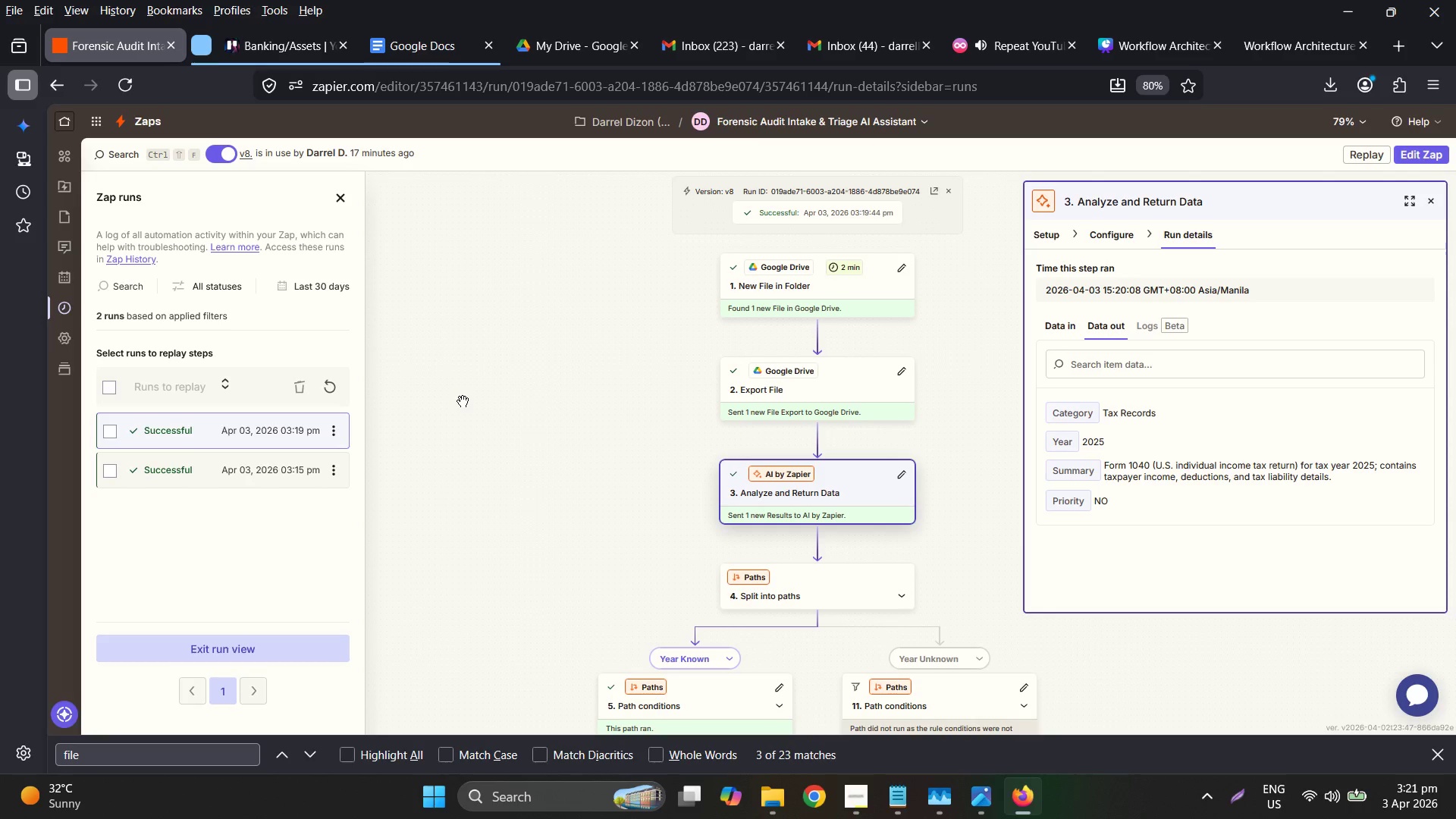 
wait(51.69)
 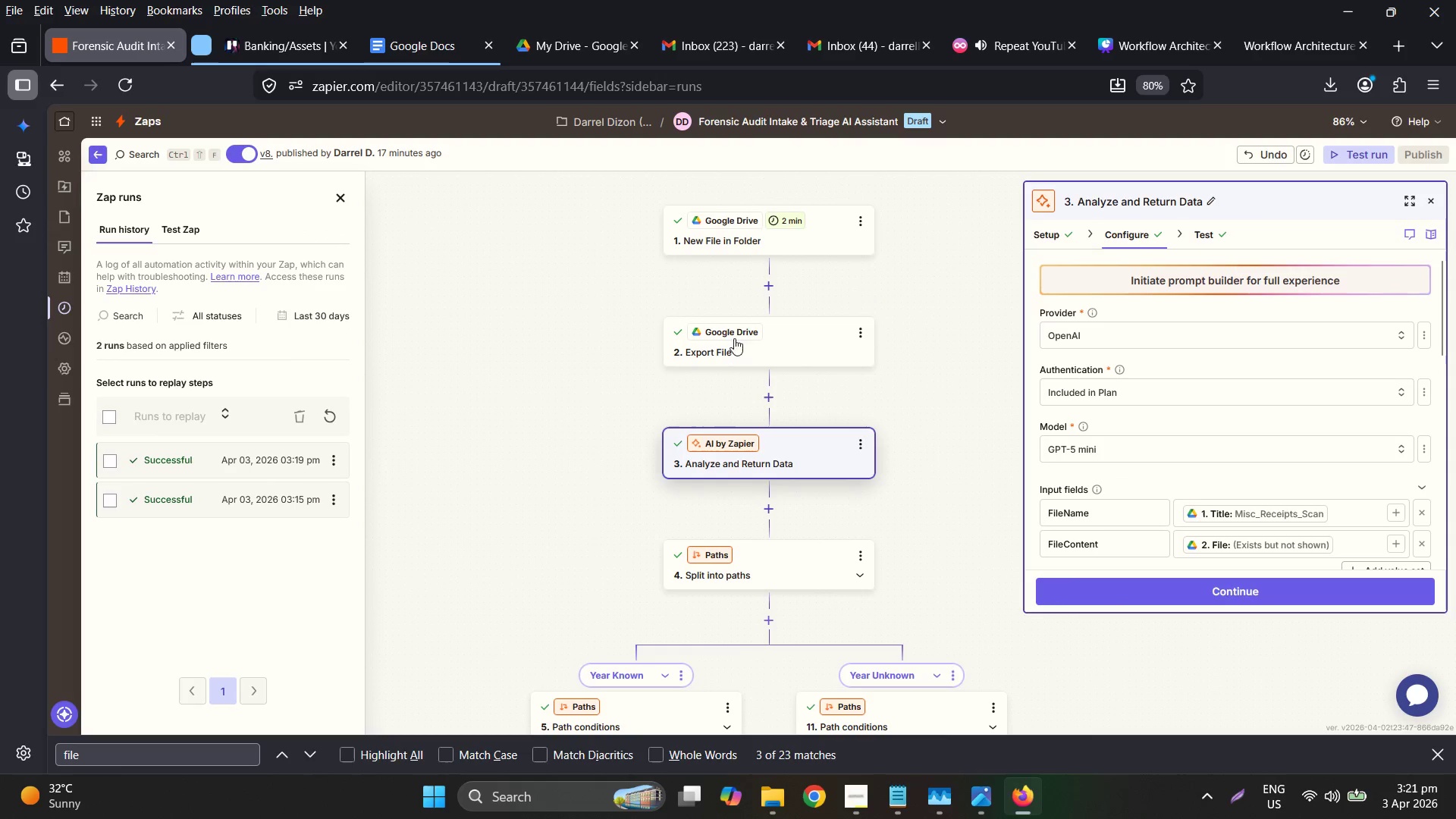 
left_click([736, 318])
 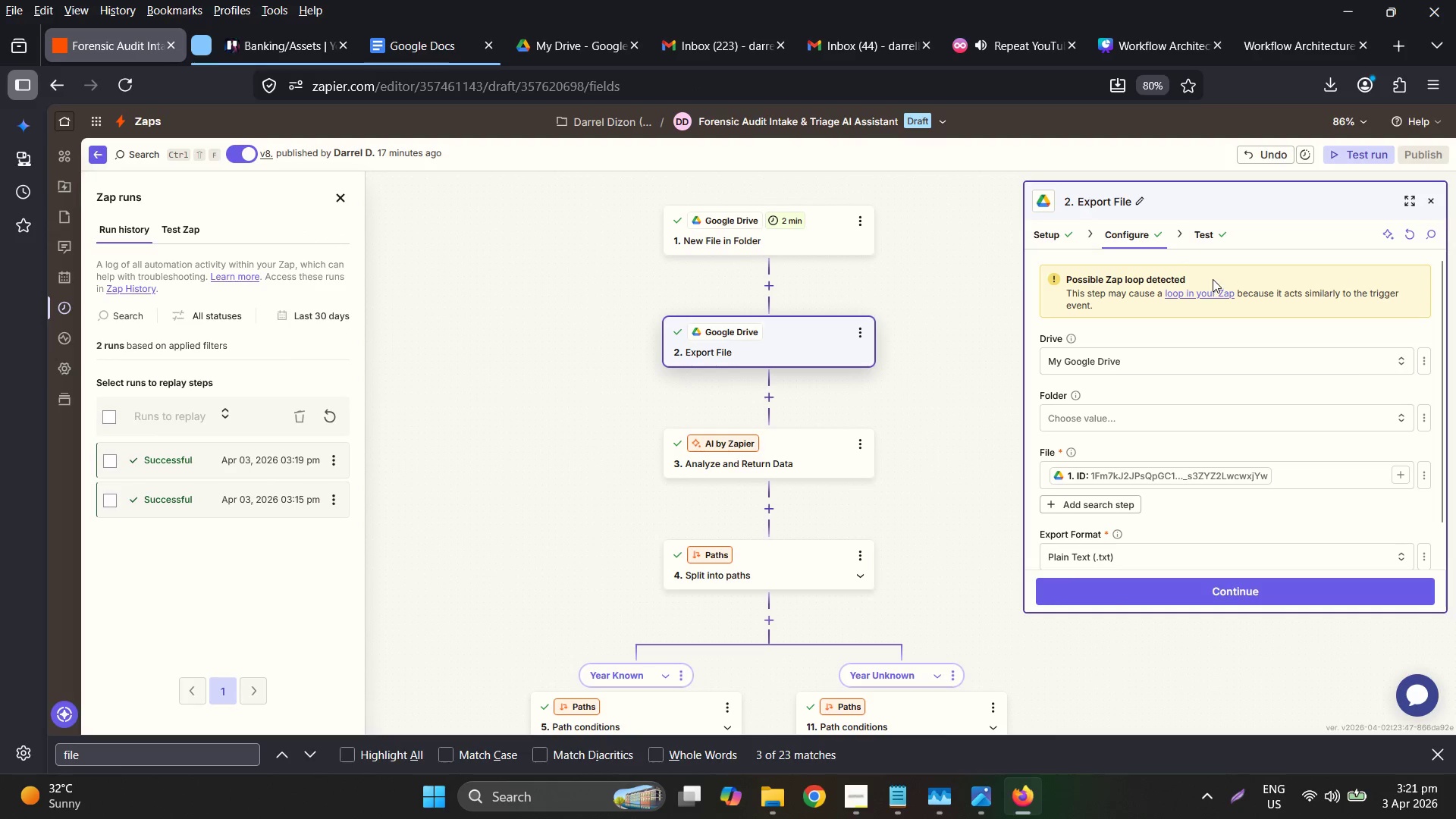 
scroll: coordinate [677, 514], scroll_direction: down, amount: 1.0
 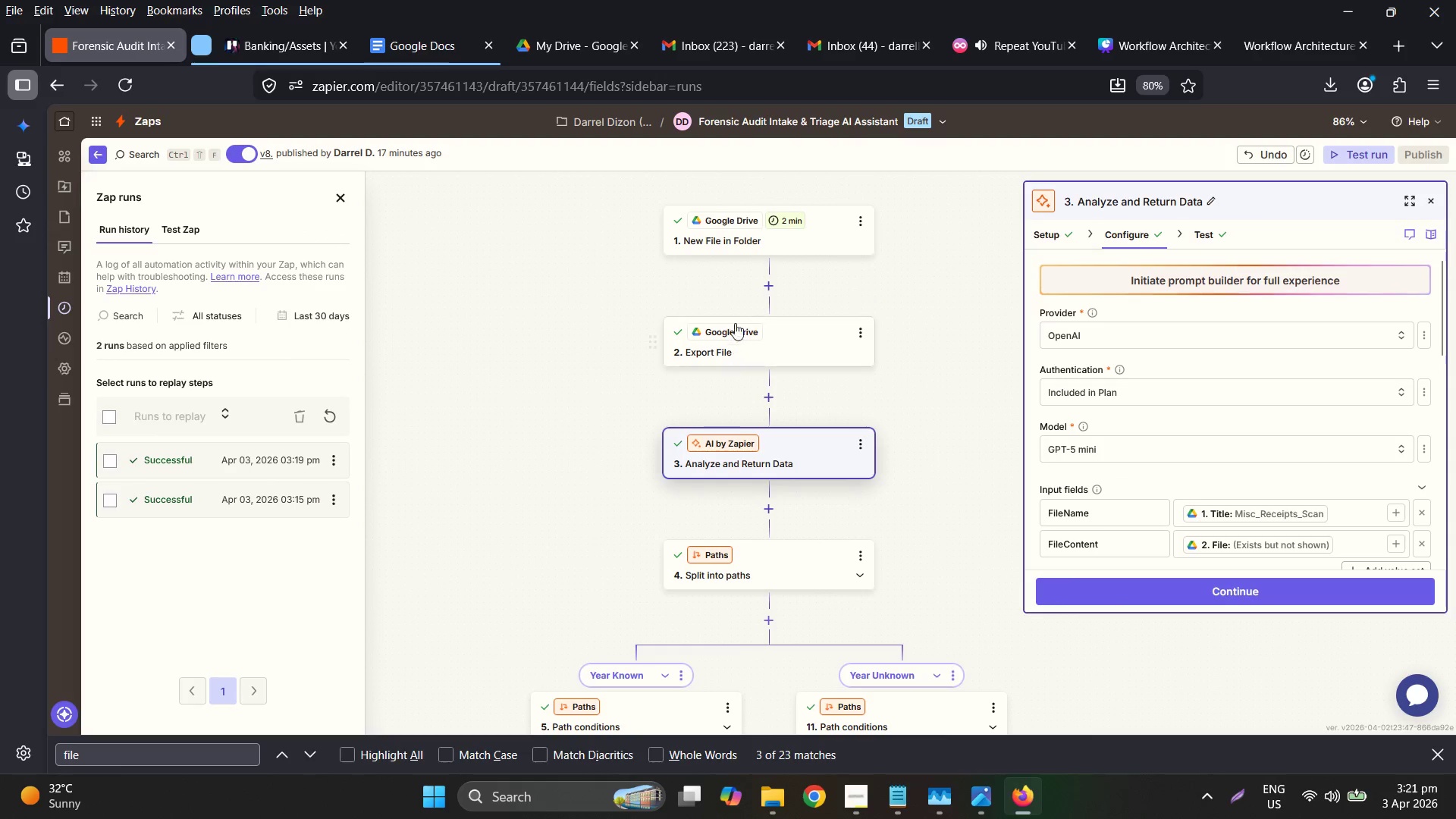 
left_click([787, 455])
 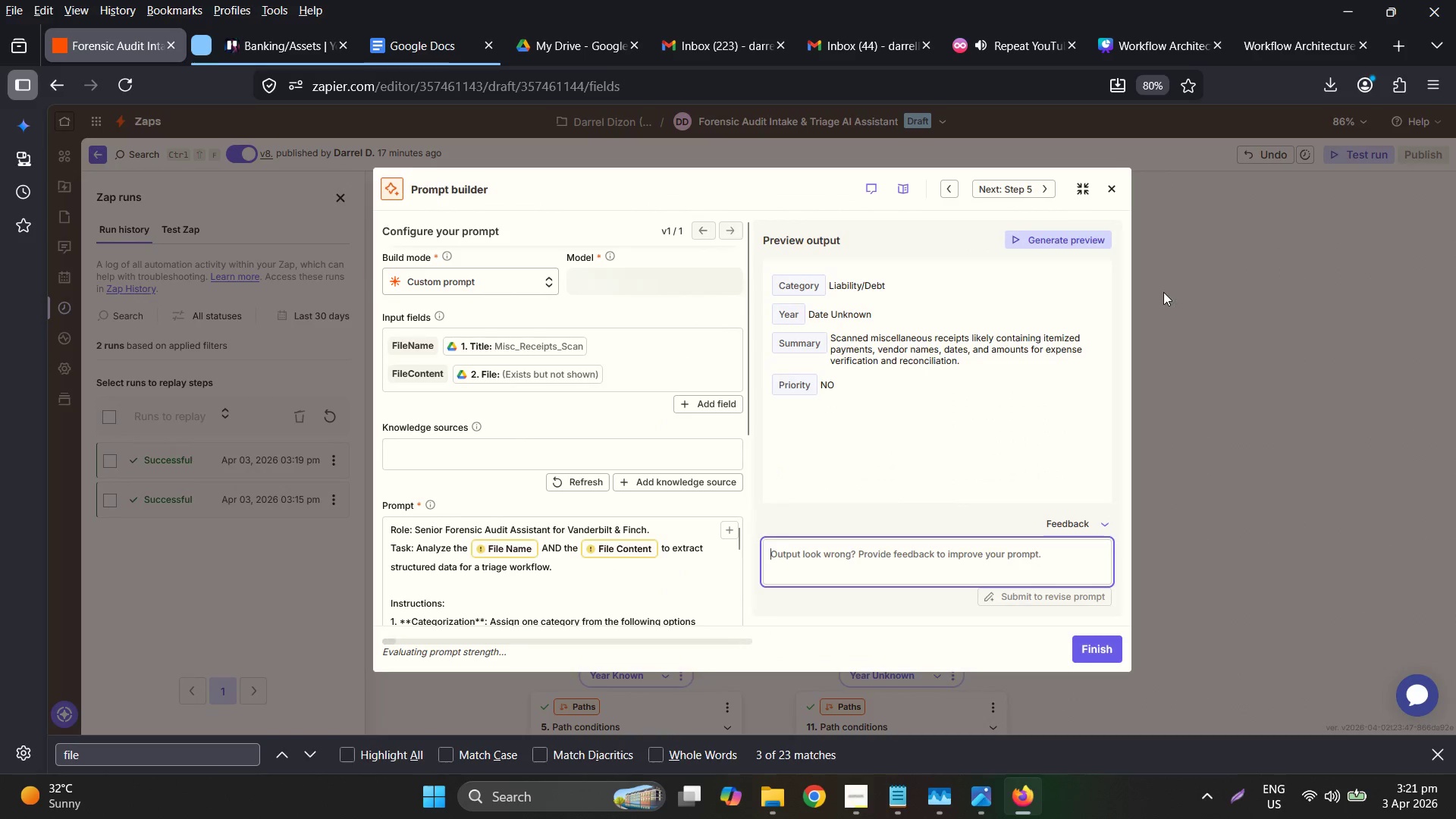 
scroll: coordinate [639, 516], scroll_direction: down, amount: 2.0
 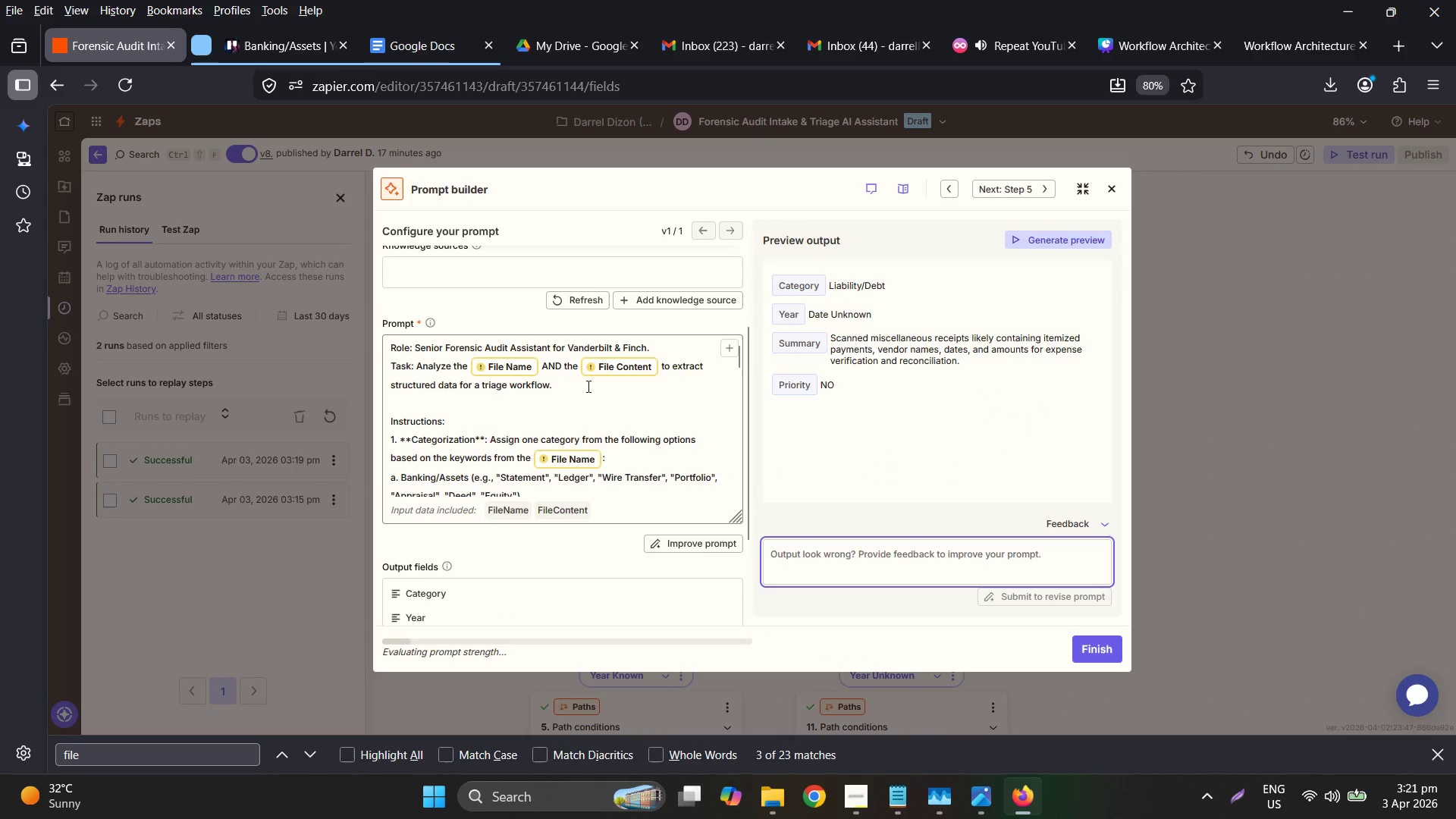 
left_click([587, 384])
 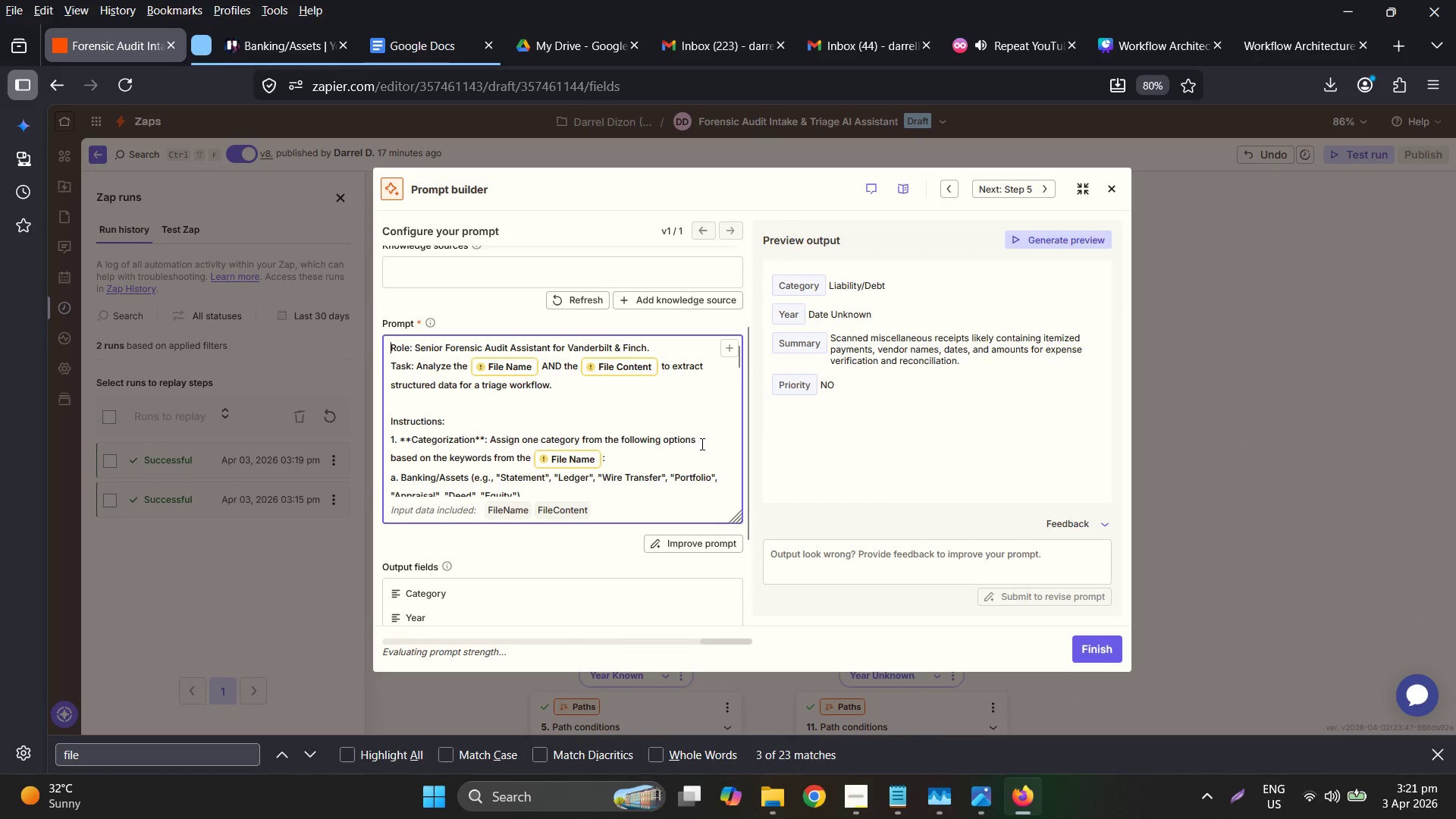 
scroll: coordinate [706, 444], scroll_direction: up, amount: 2.0
 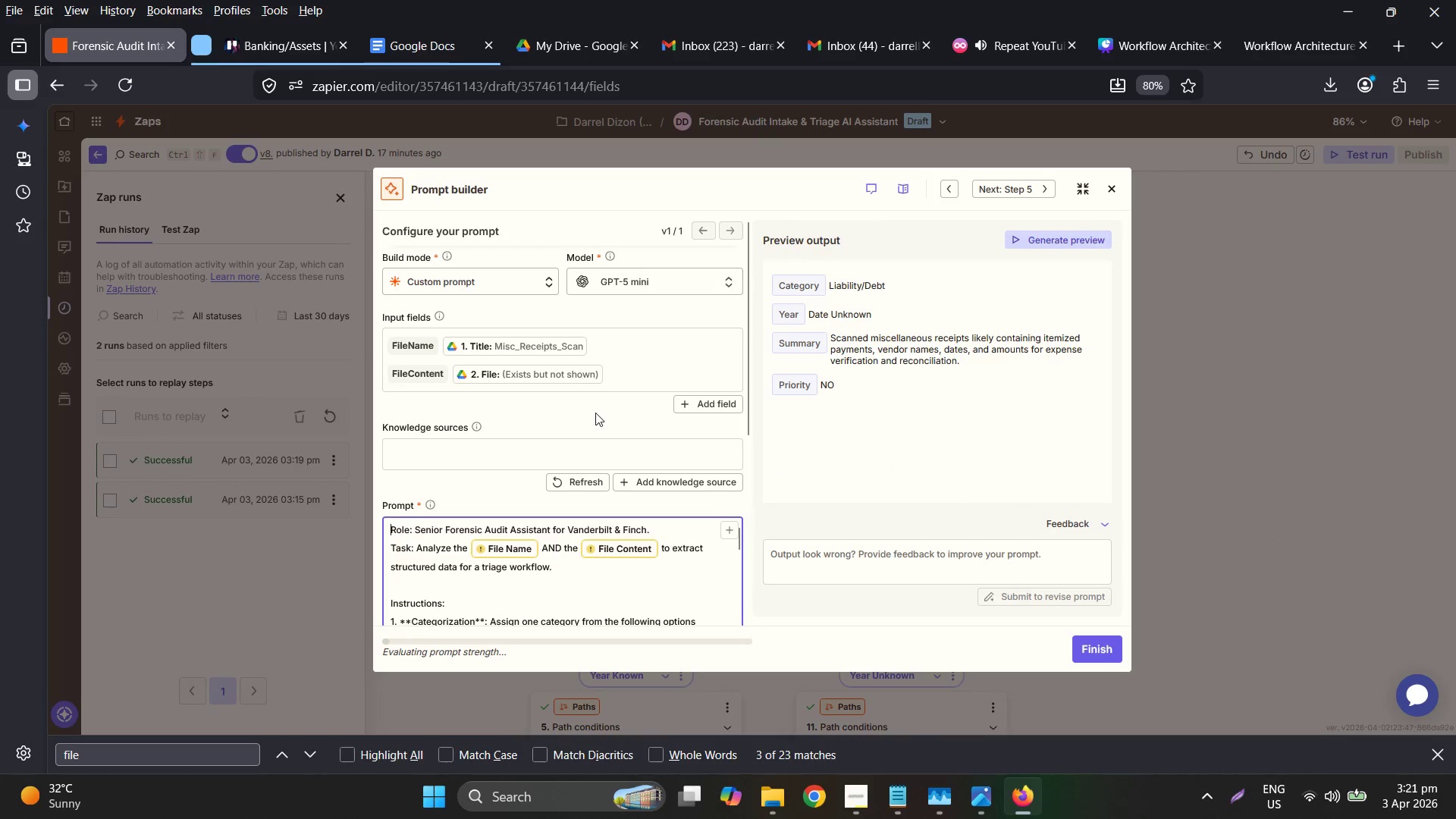 
scroll: coordinate [496, 425], scroll_direction: down, amount: 5.0
 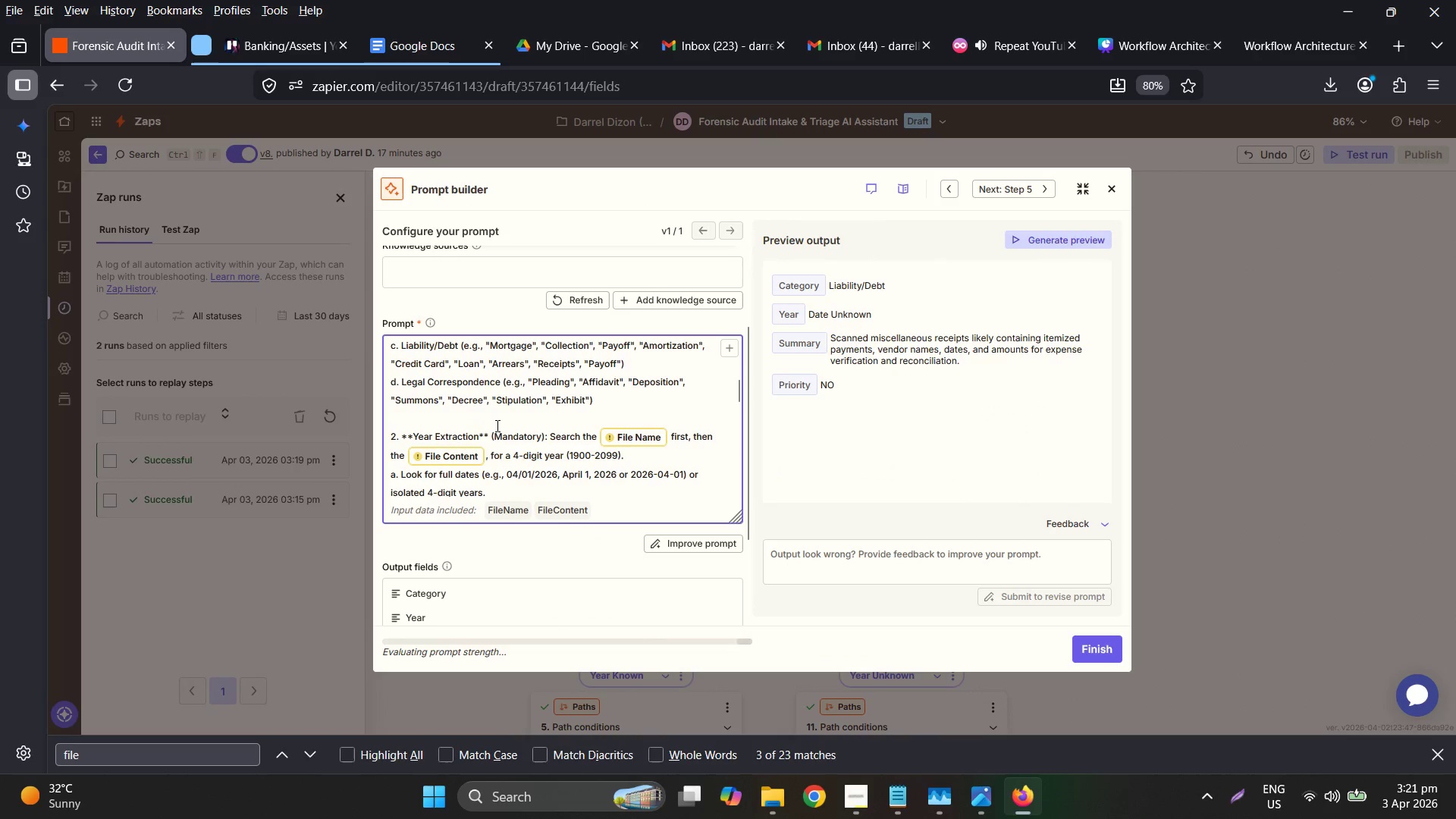 
scroll: coordinate [496, 425], scroll_direction: up, amount: 1.0
 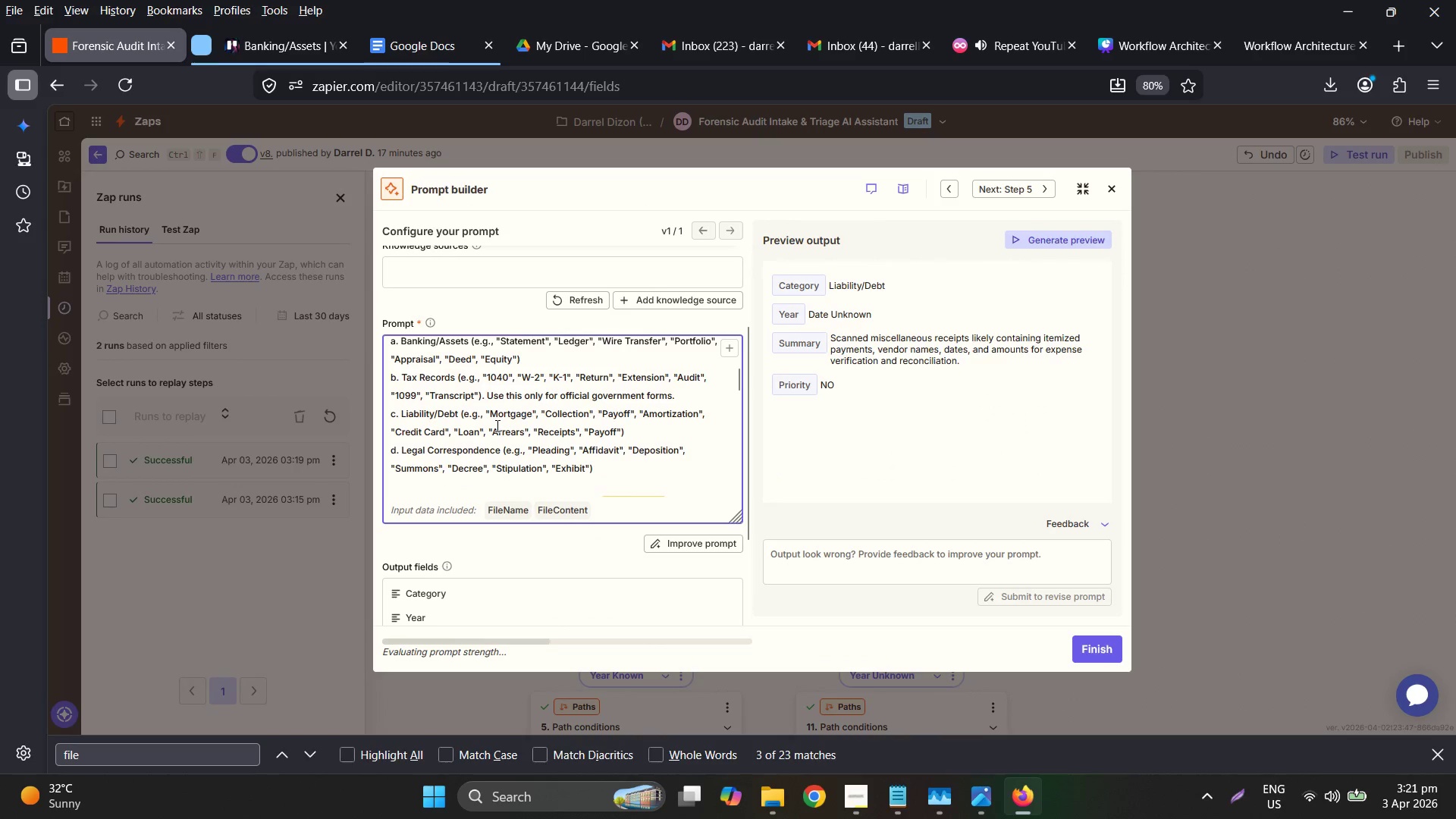 
scroll: coordinate [496, 425], scroll_direction: down, amount: 4.0
 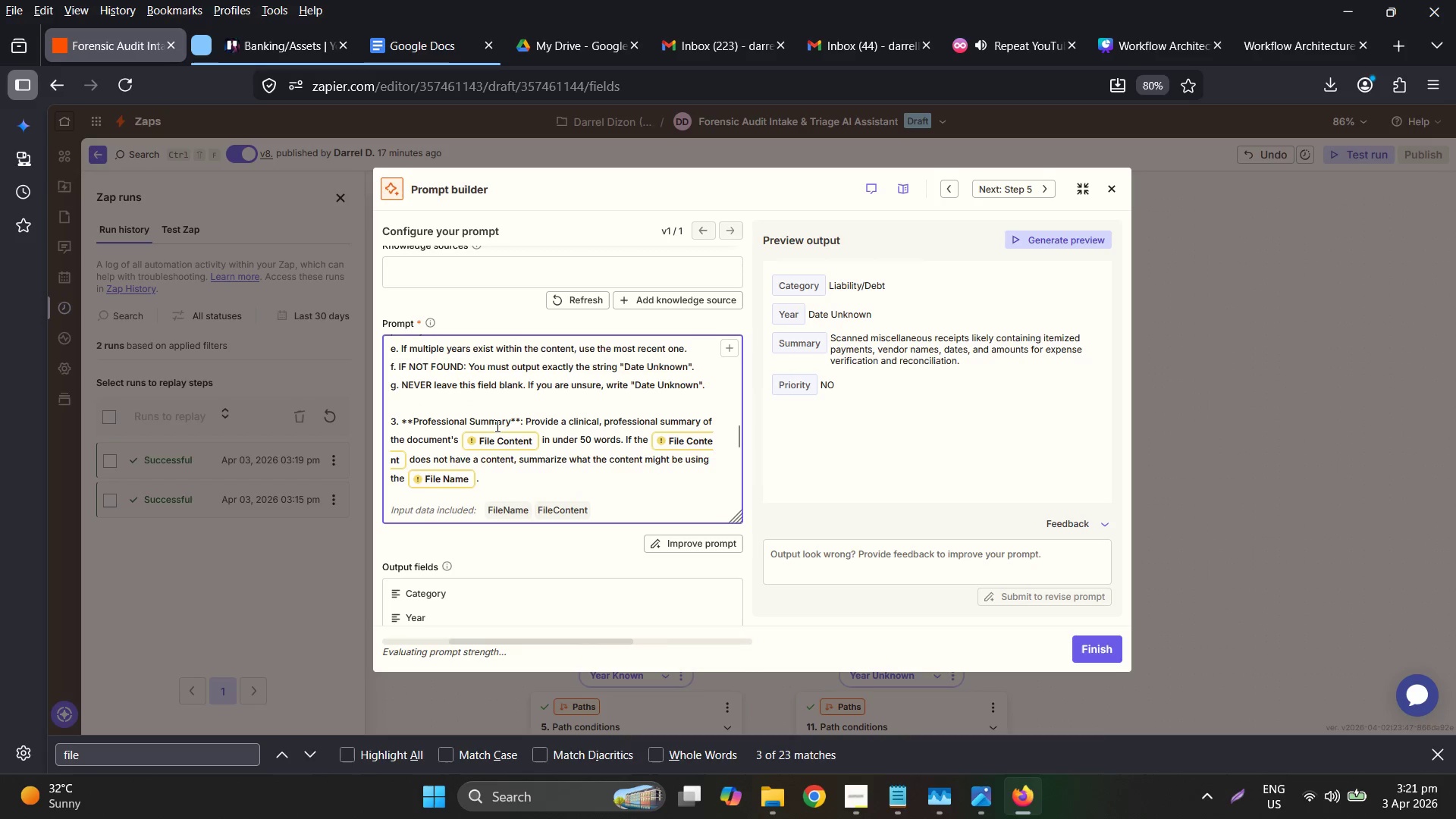 
scroll: coordinate [496, 425], scroll_direction: none, amount: 0.0
 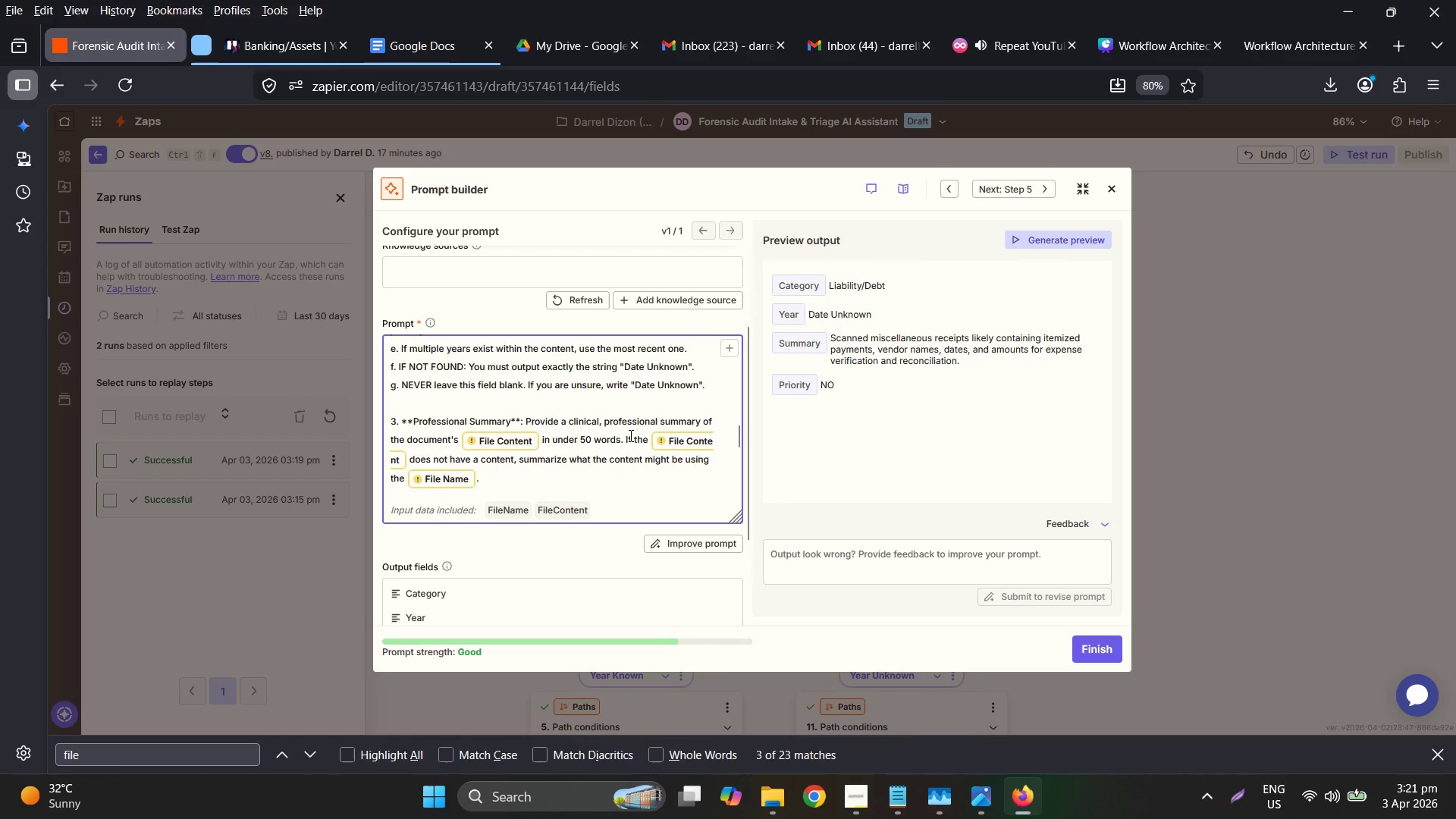 
double_click([577, 472])
 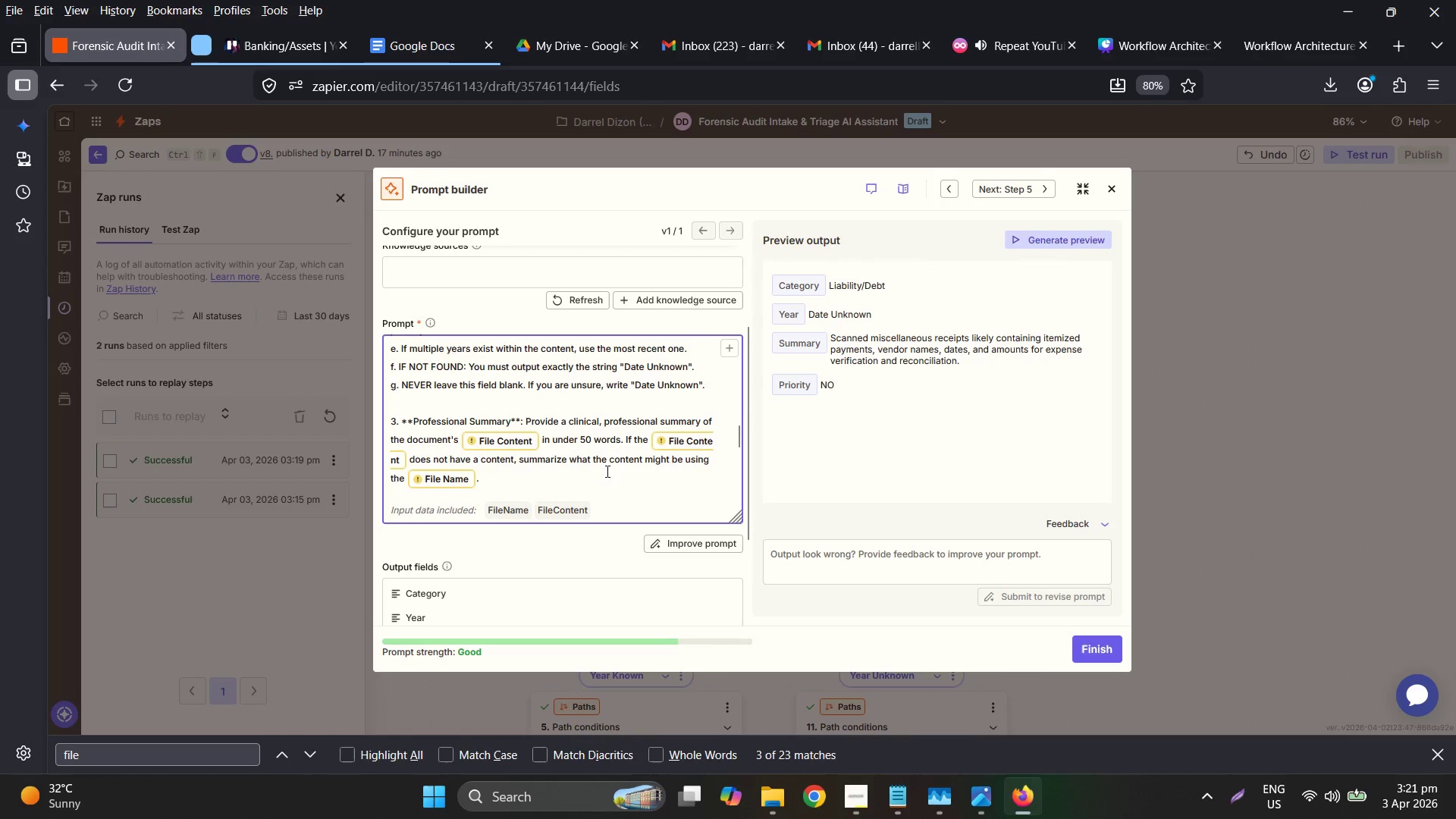 
wait(9.92)
 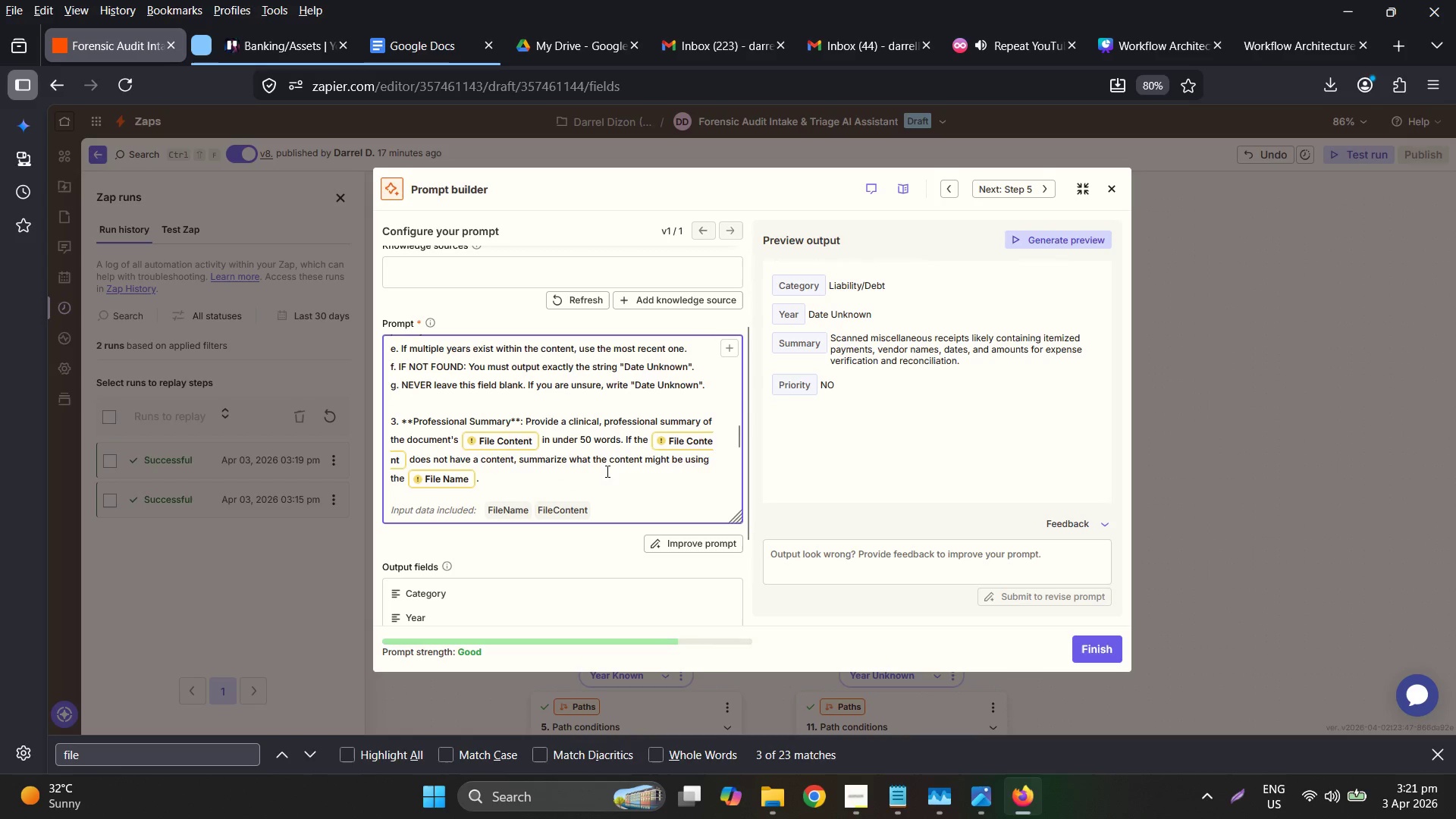 
left_click([497, 477])
 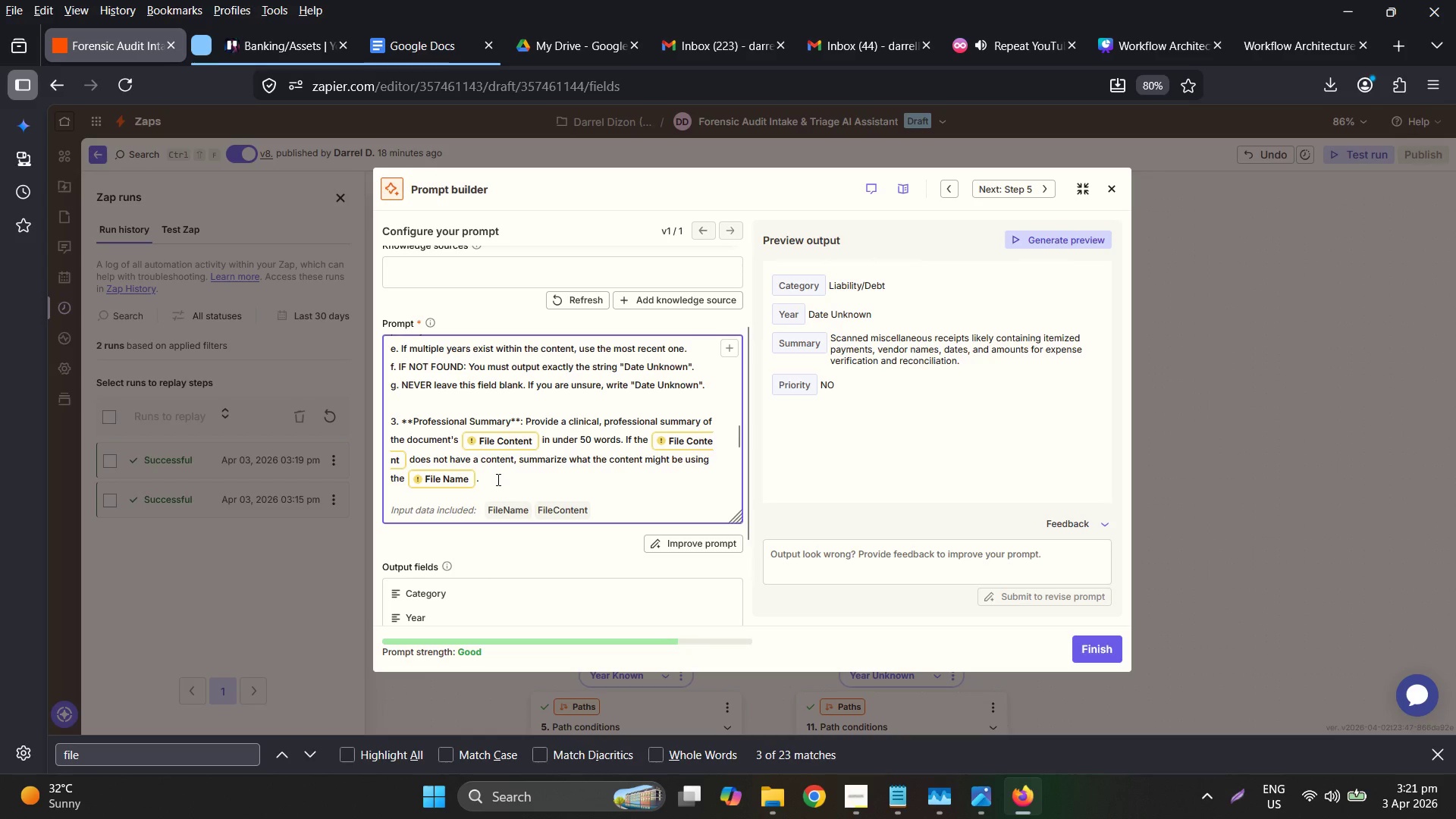 
key(Enter)
 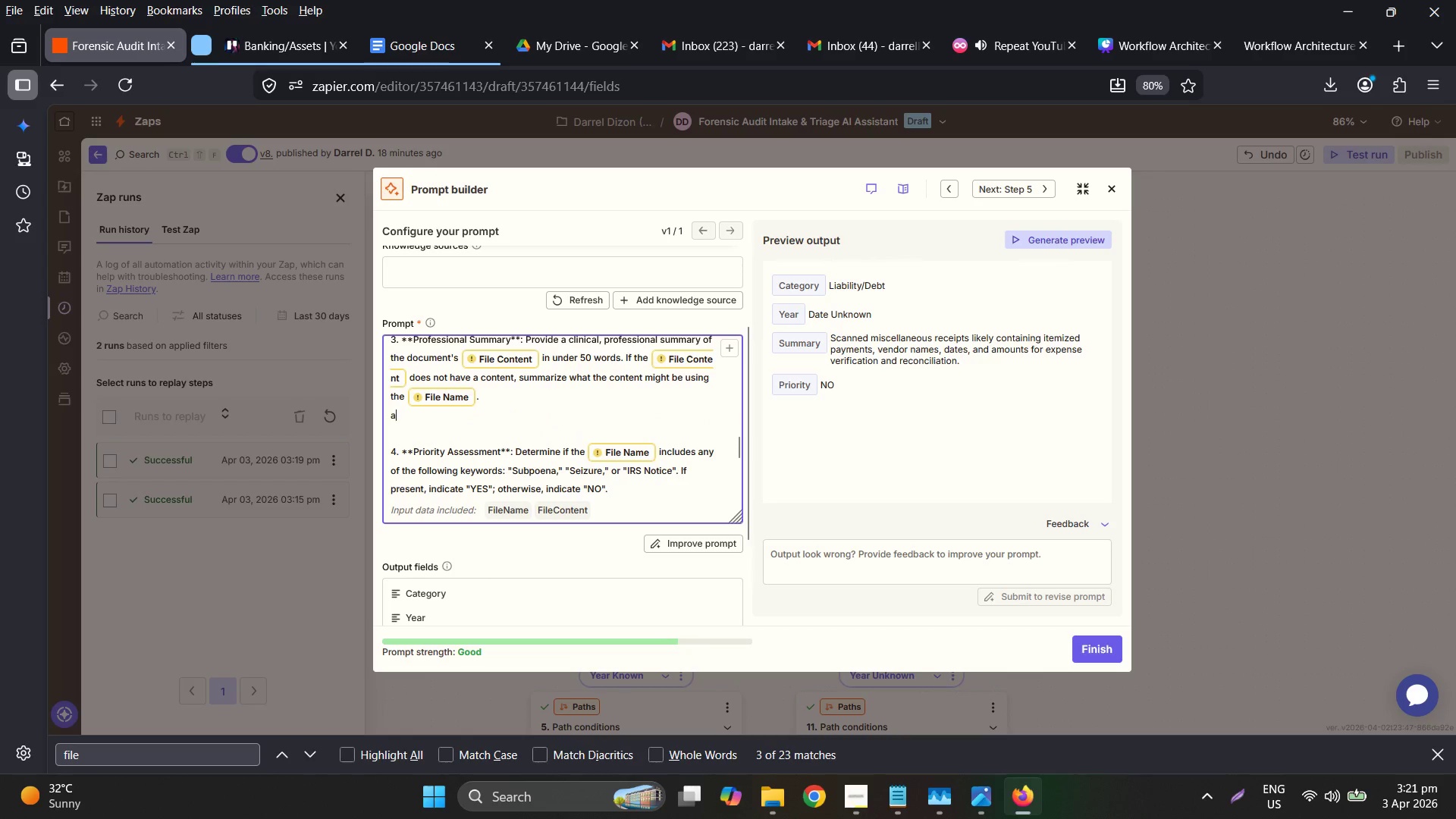 
type(a. Do no u)
key(Backspace)
key(Backspace)
 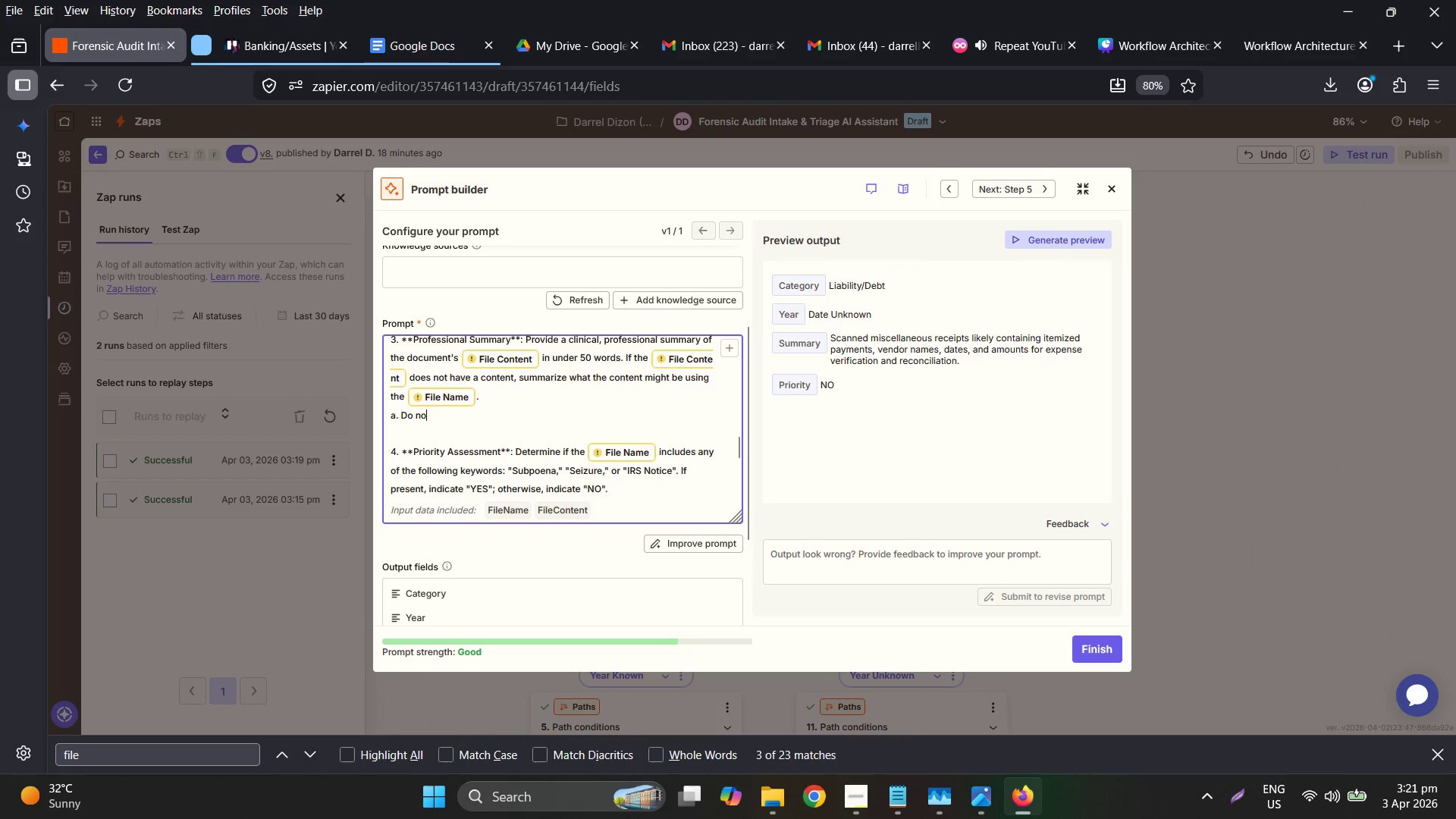 
type(t use wro)
key(Backspace)
key(Backspace)
type(rod)
key(Backspace)
key(Backspace)
key(Backspace)
type(ords like "lu)
key(Backspace)
type(ike)
 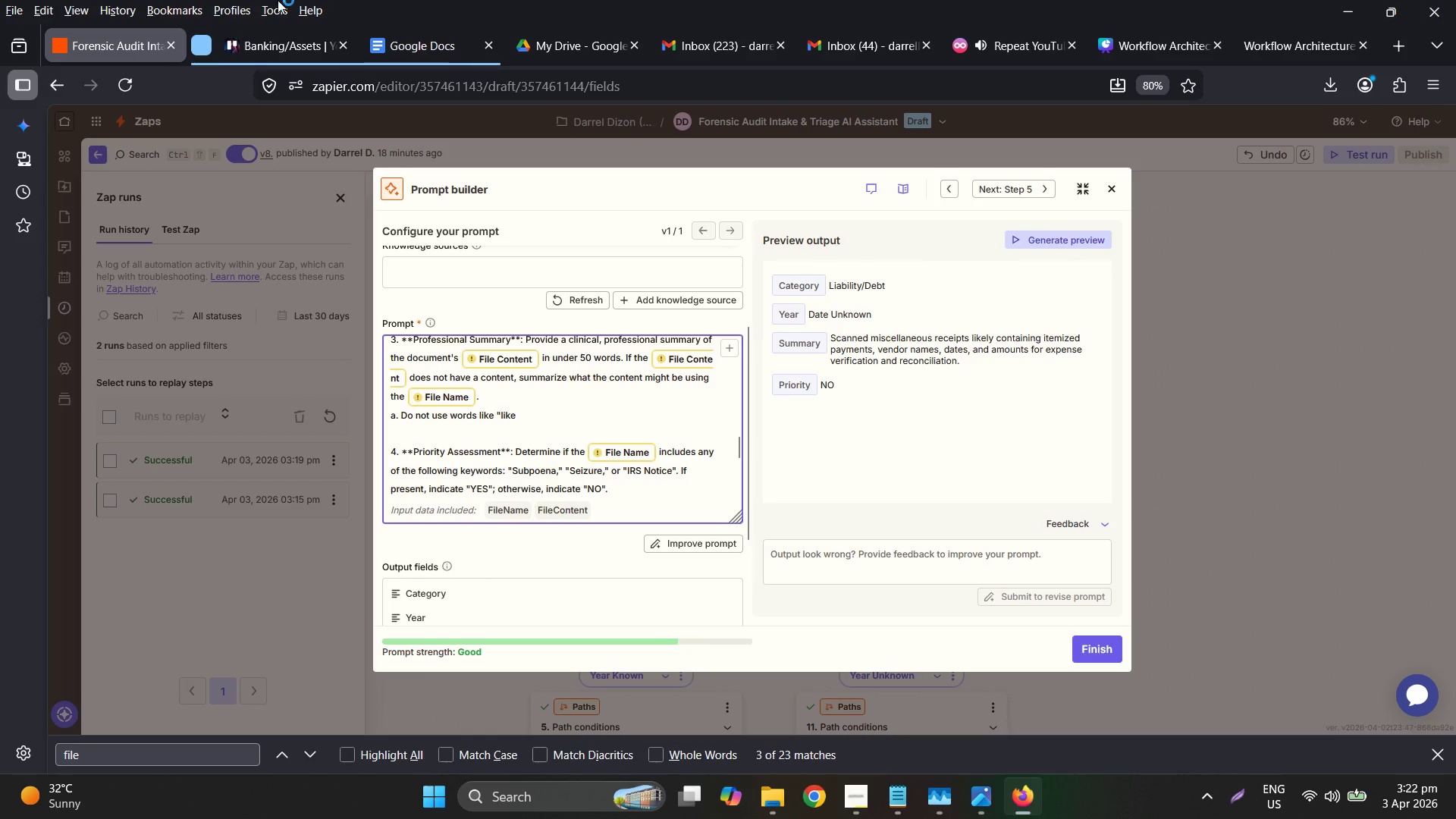 
scroll: coordinate [460, 546], scroll_direction: down, amount: 1.0
 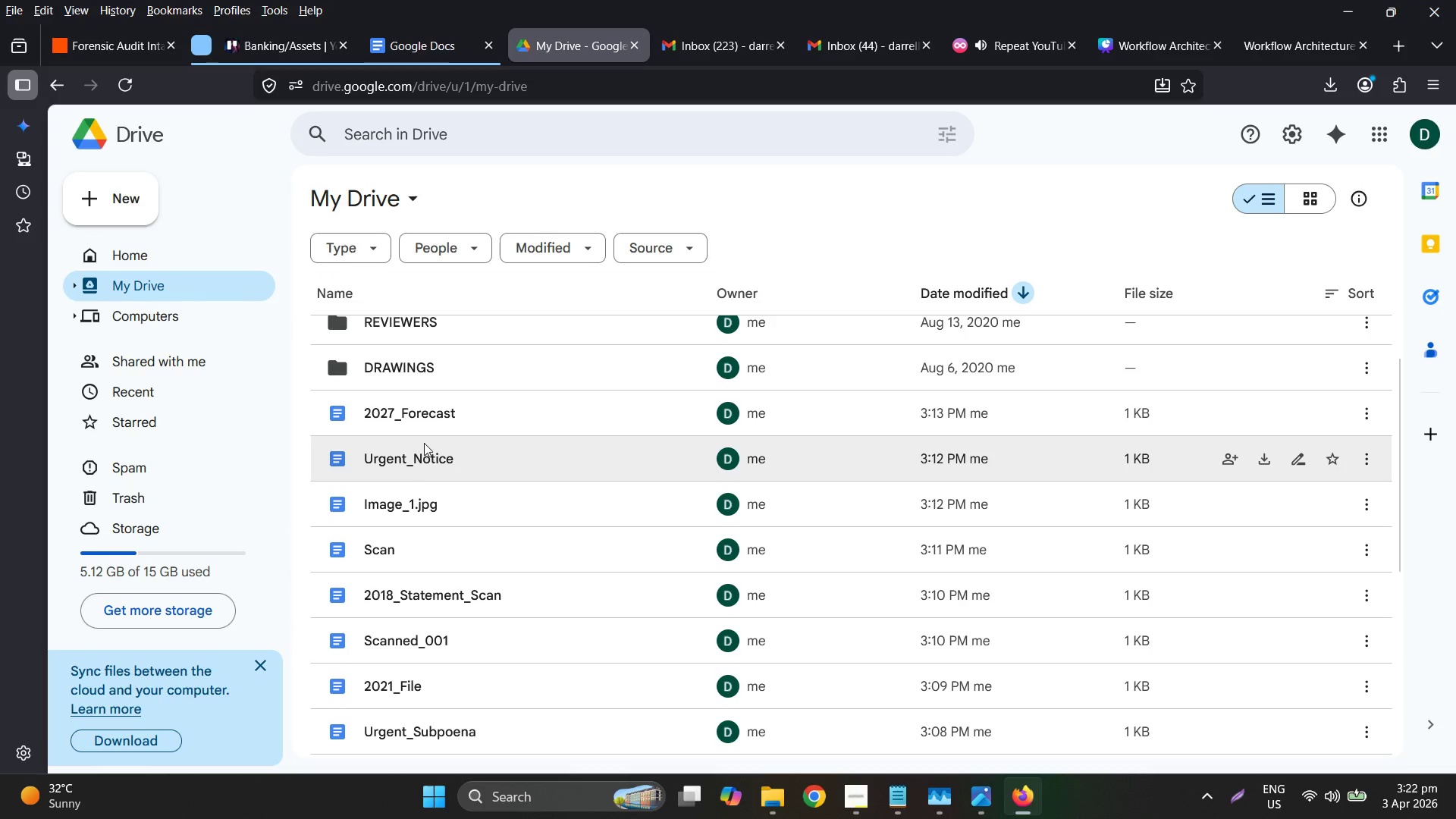 
scroll: coordinate [428, 441], scroll_direction: up, amount: 2.0
 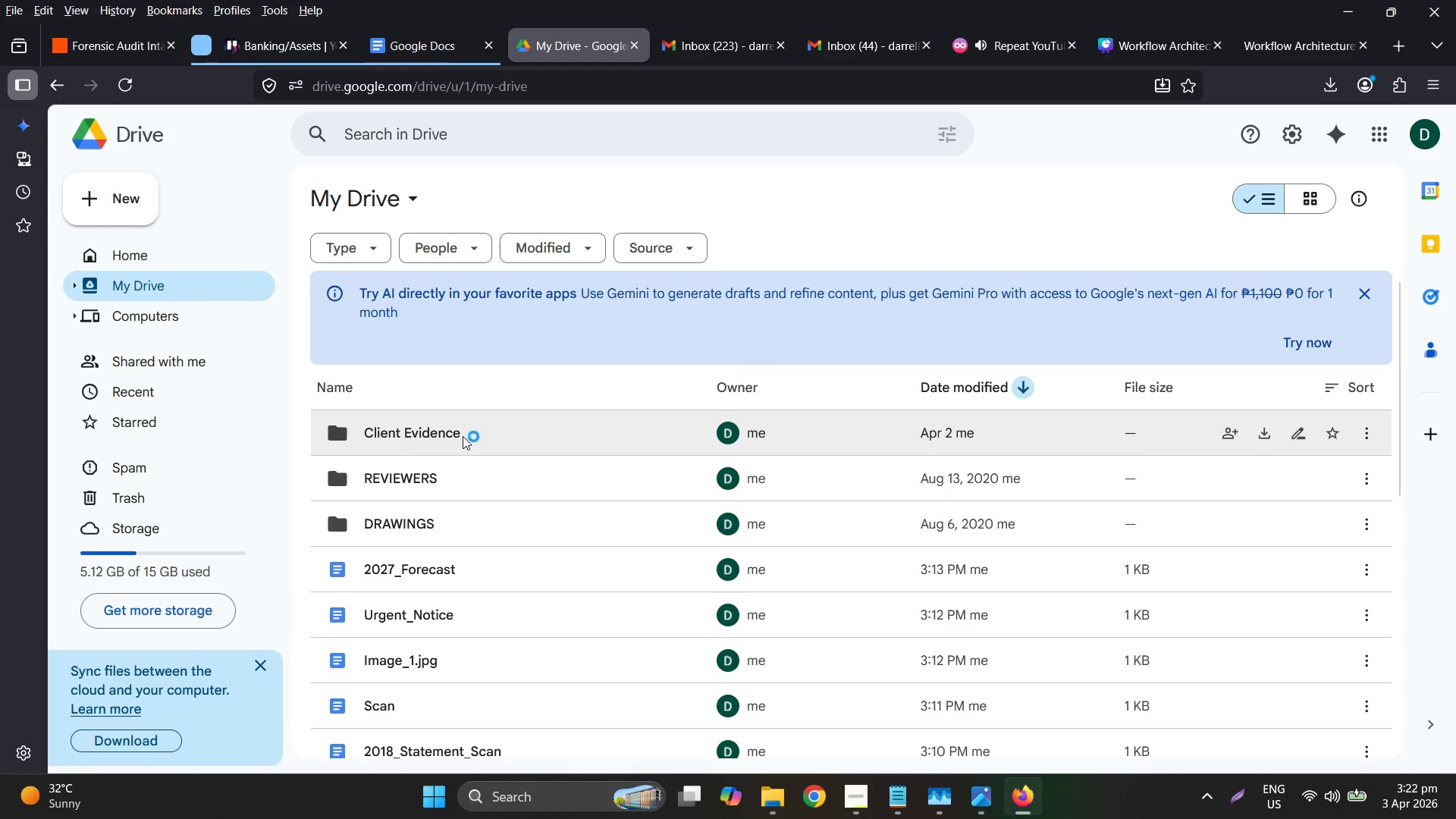 
double_click([463, 436])
 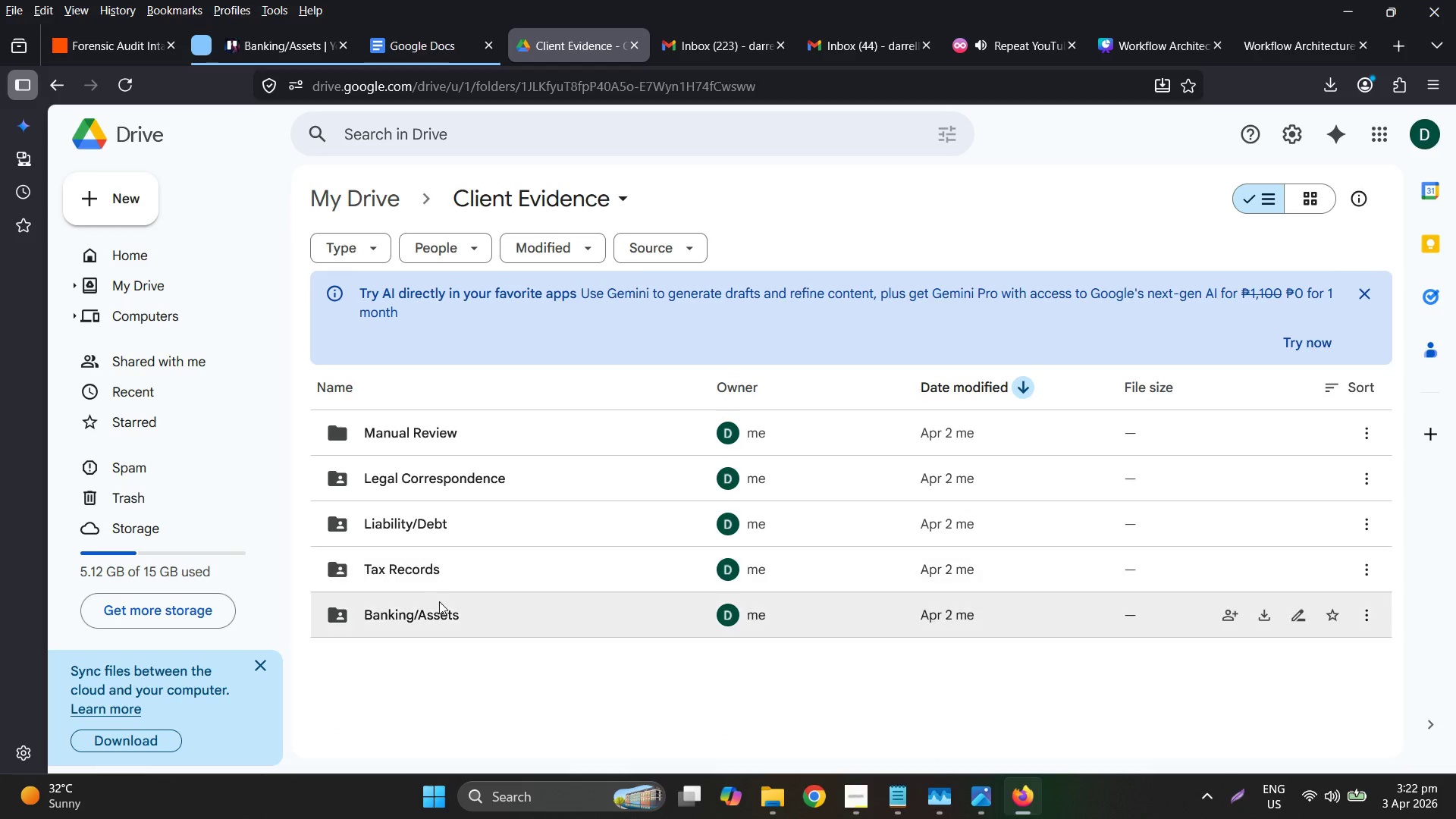 
double_click([445, 611])
 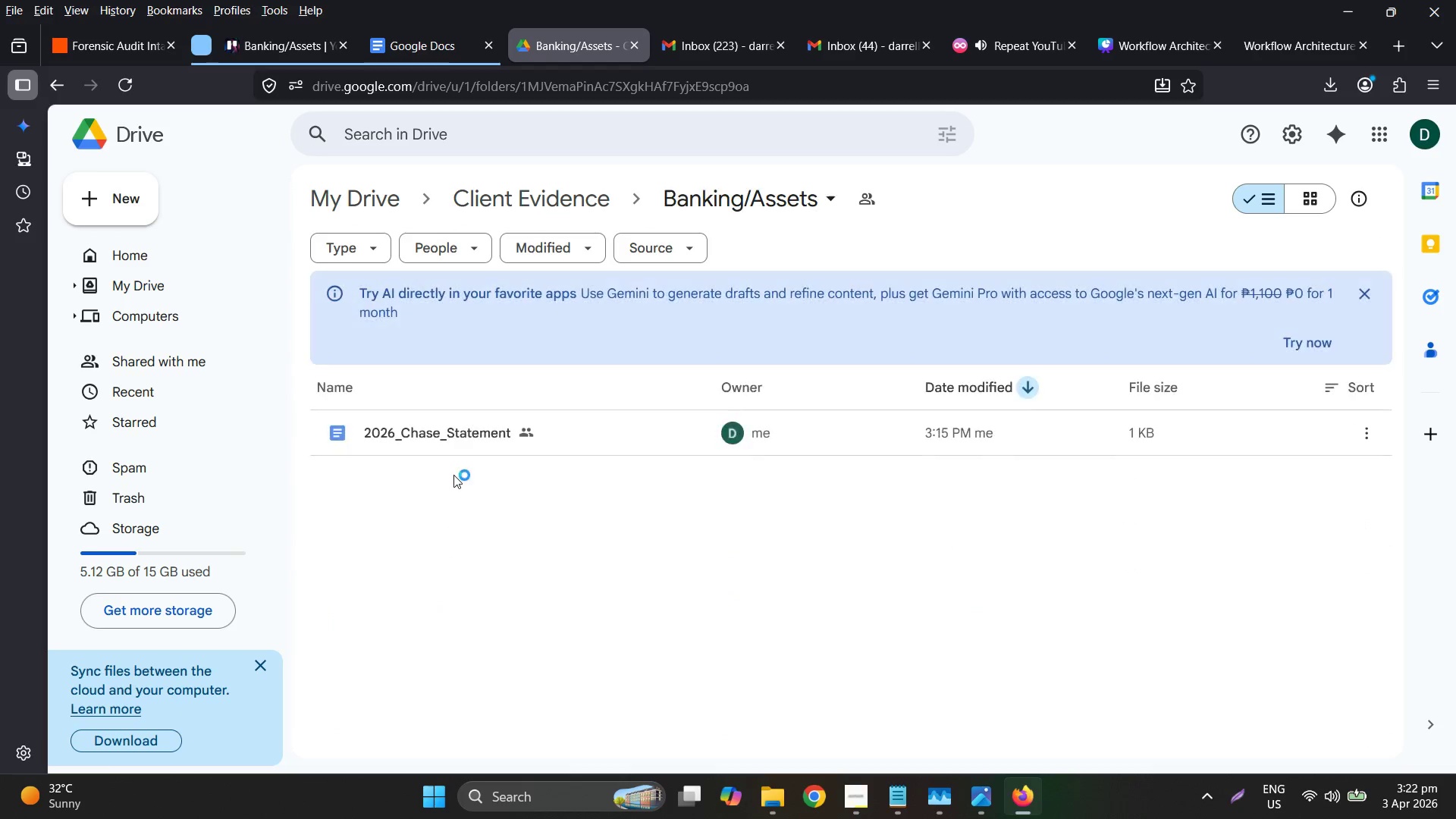 
left_click_drag(start_coordinate=[447, 425], to_coordinate=[356, 197])
 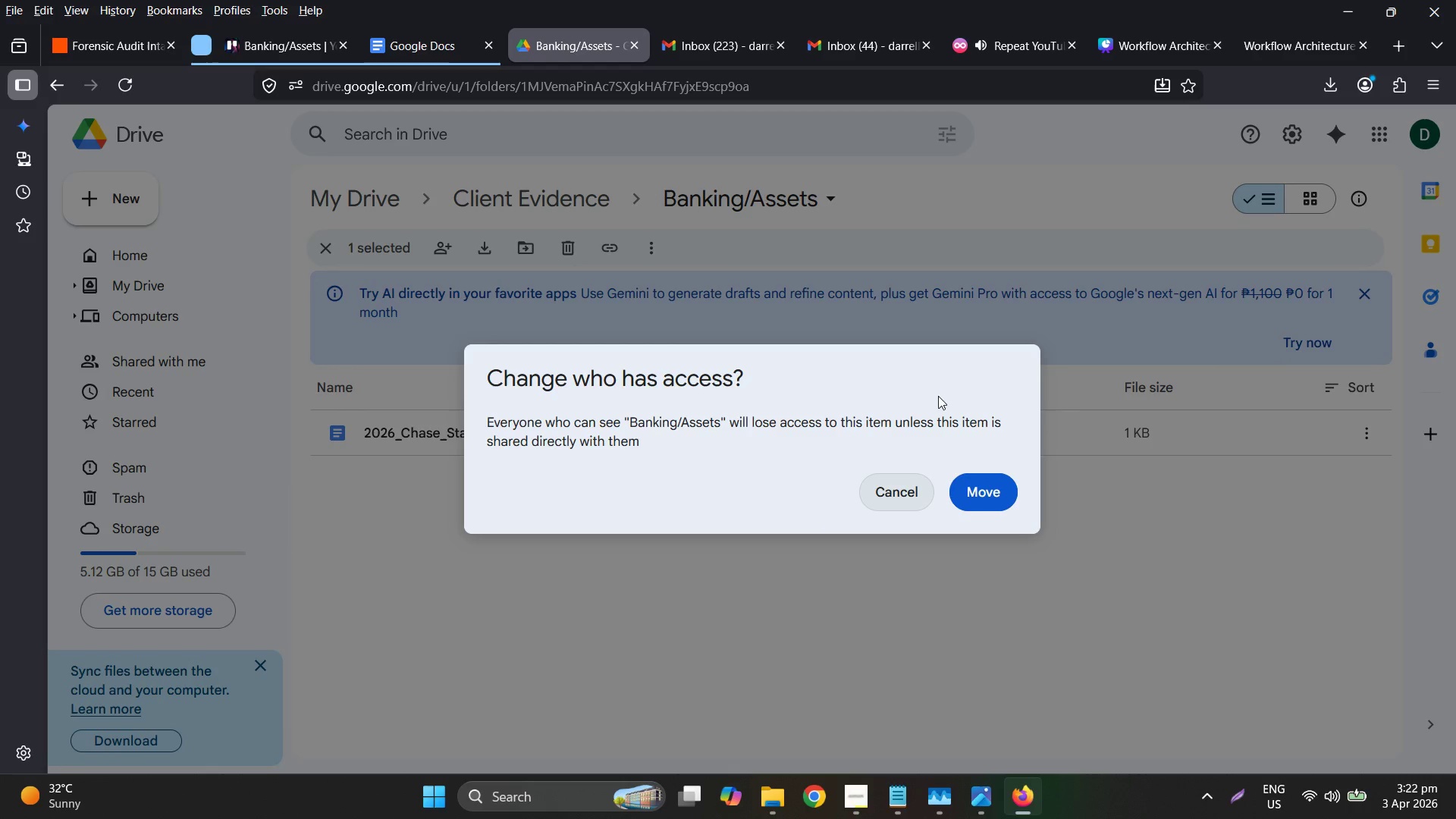 
left_click([996, 495])
 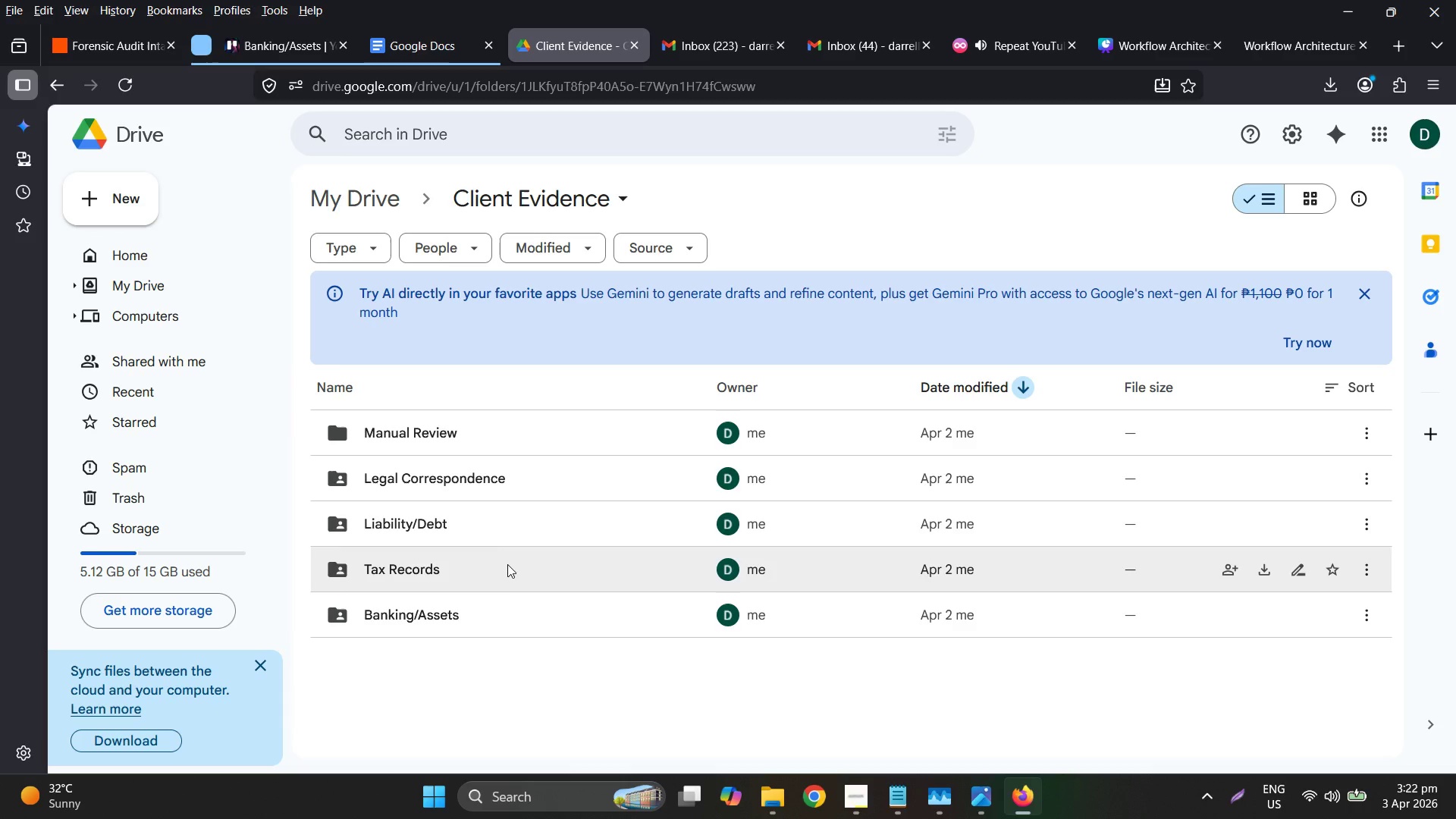 
double_click([454, 563])
 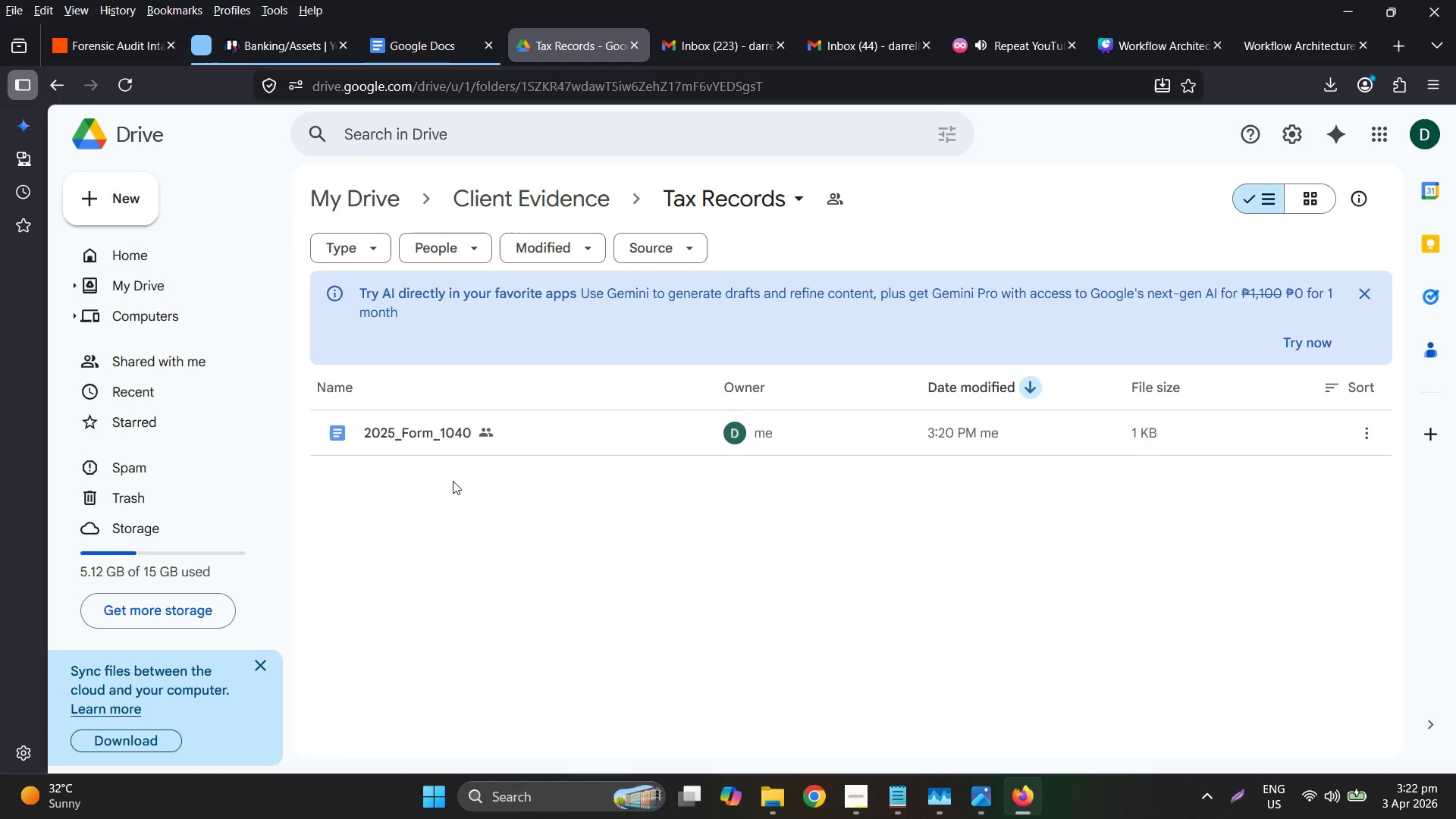 
left_click_drag(start_coordinate=[443, 413], to_coordinate=[339, 213])
 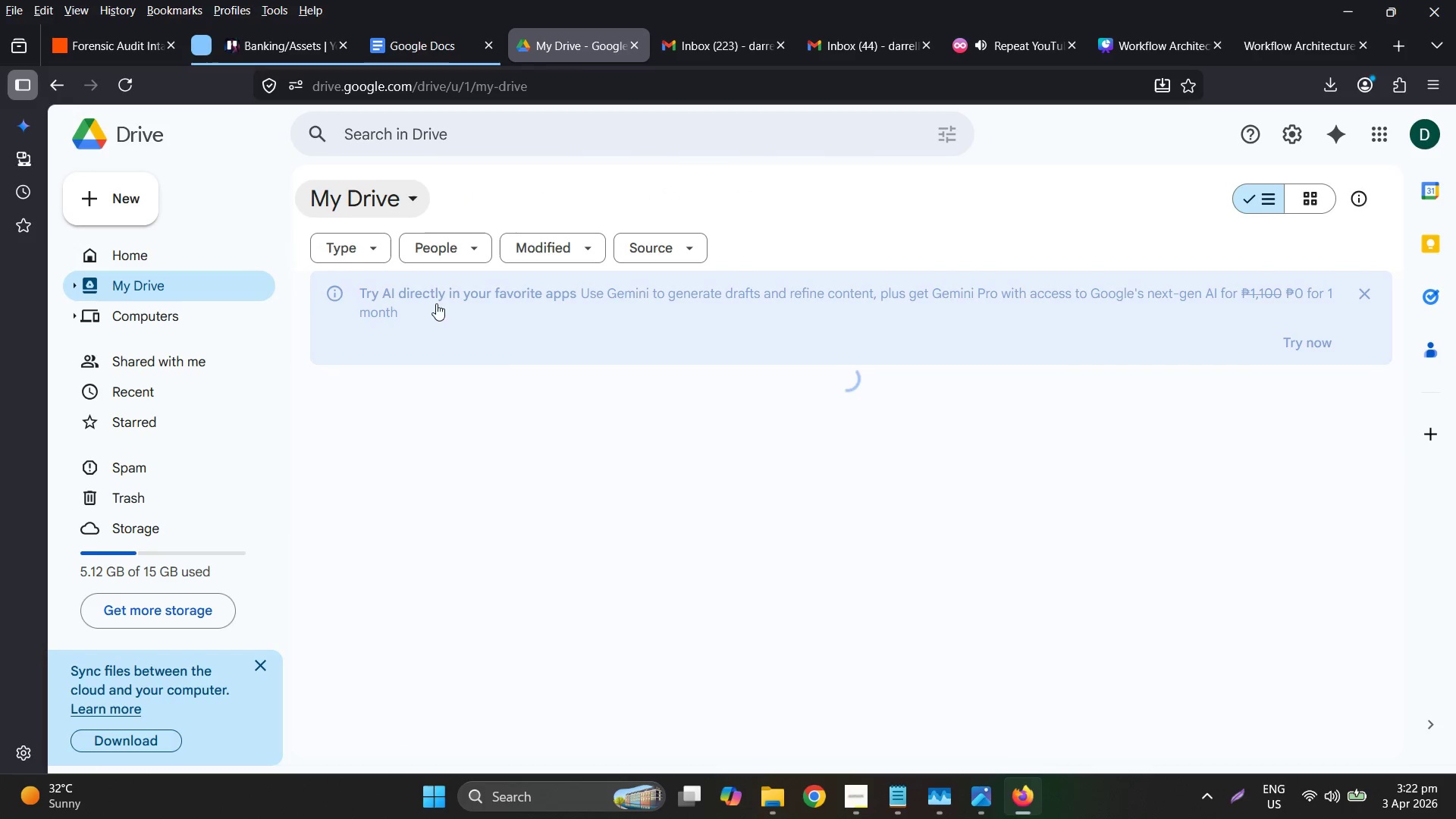 
wait(8.2)
 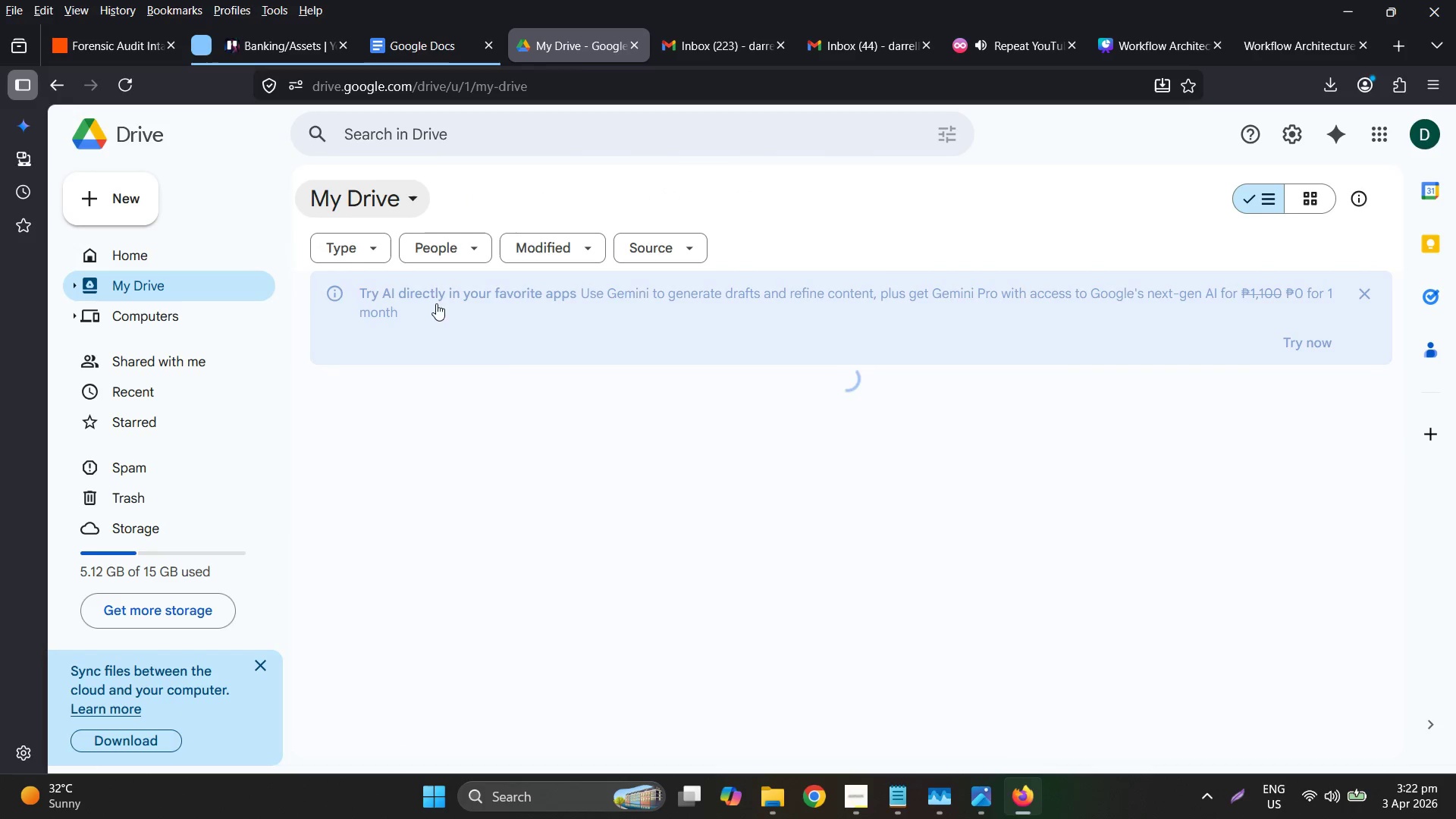 
left_click([117, 51])
 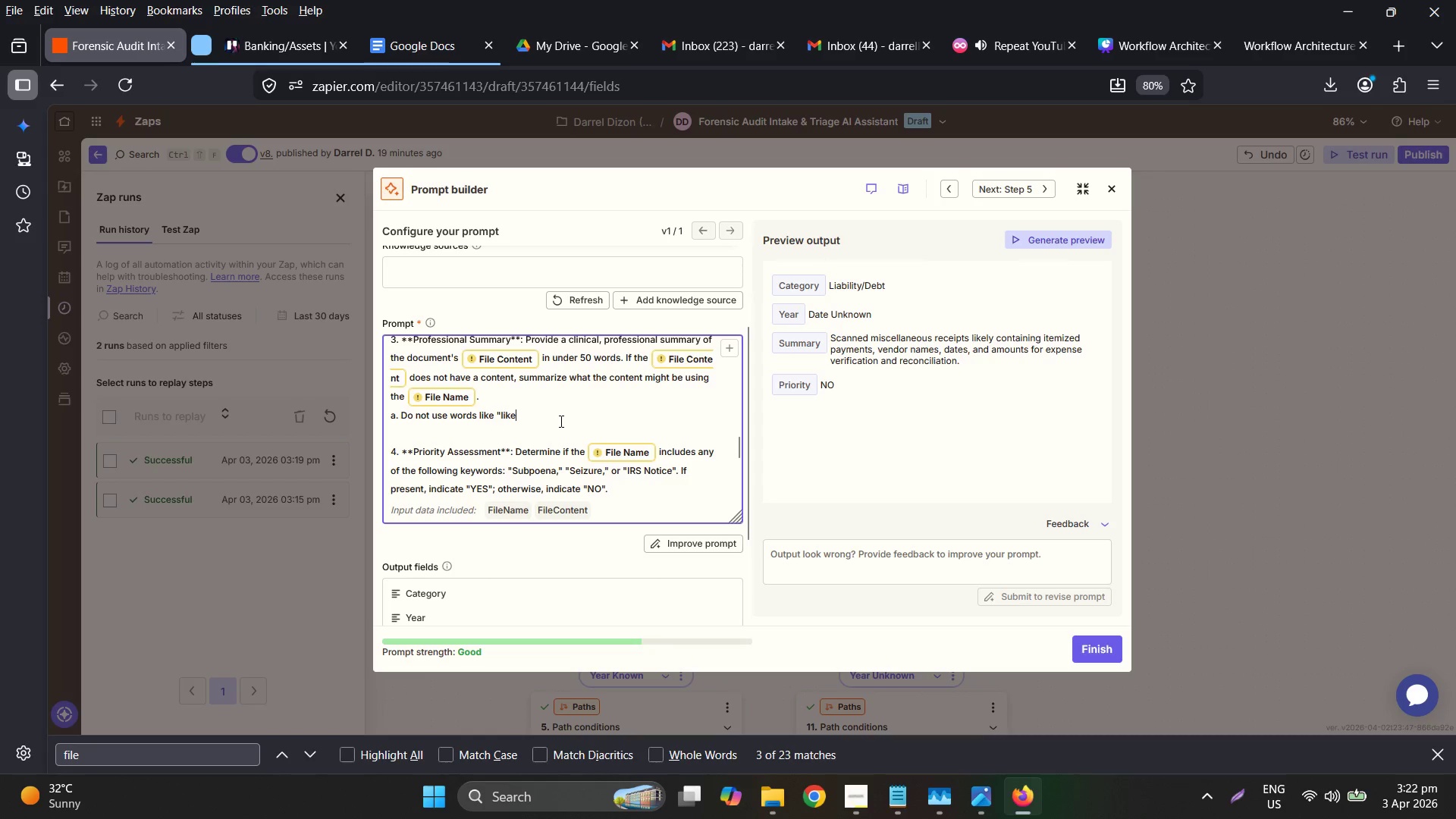 
type(ly", p)
key(Backspace)
type({")
key(Backspace)
type(probab)
 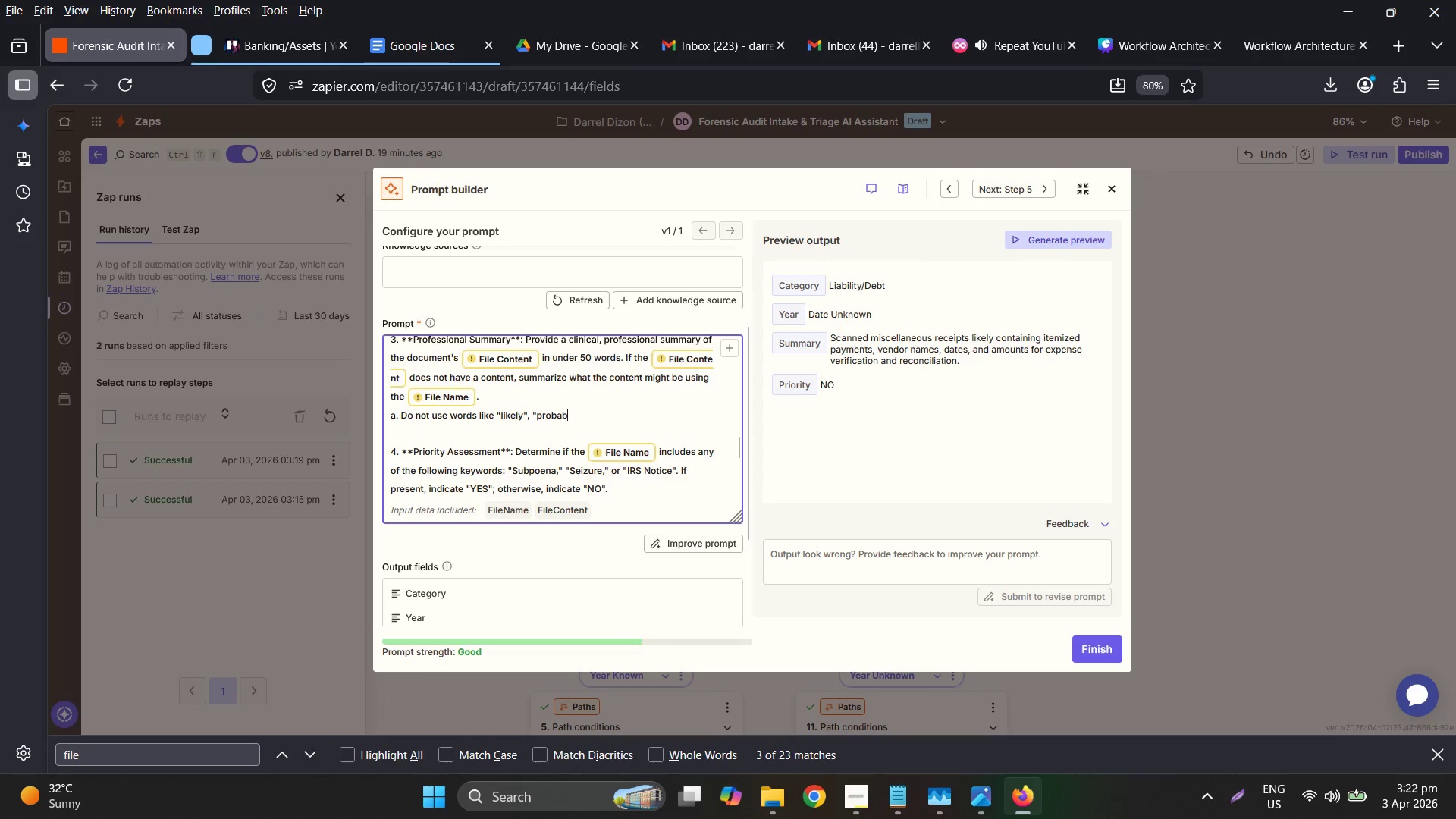 
double_click([570, 337])
 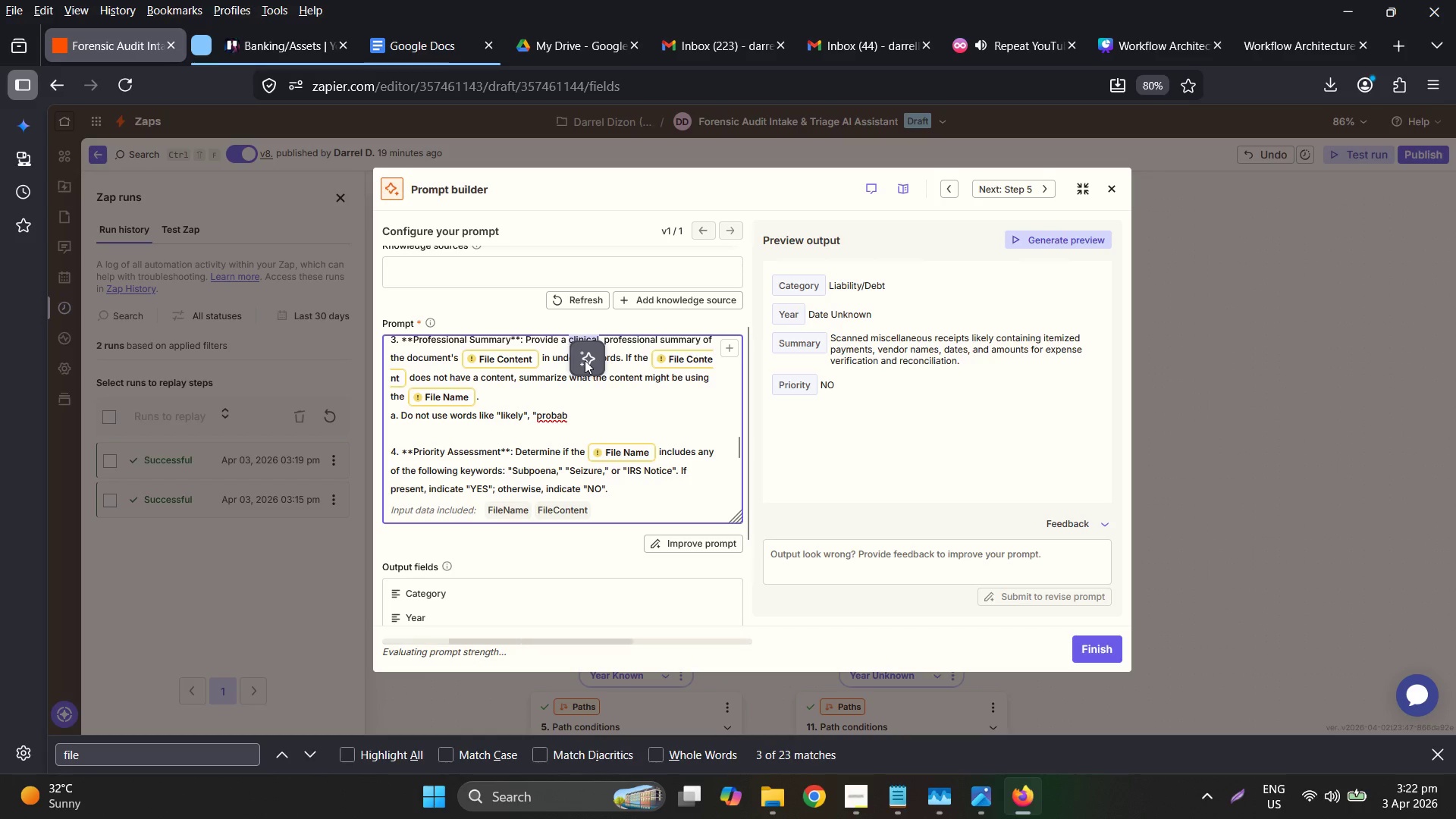 
type(definitive)
 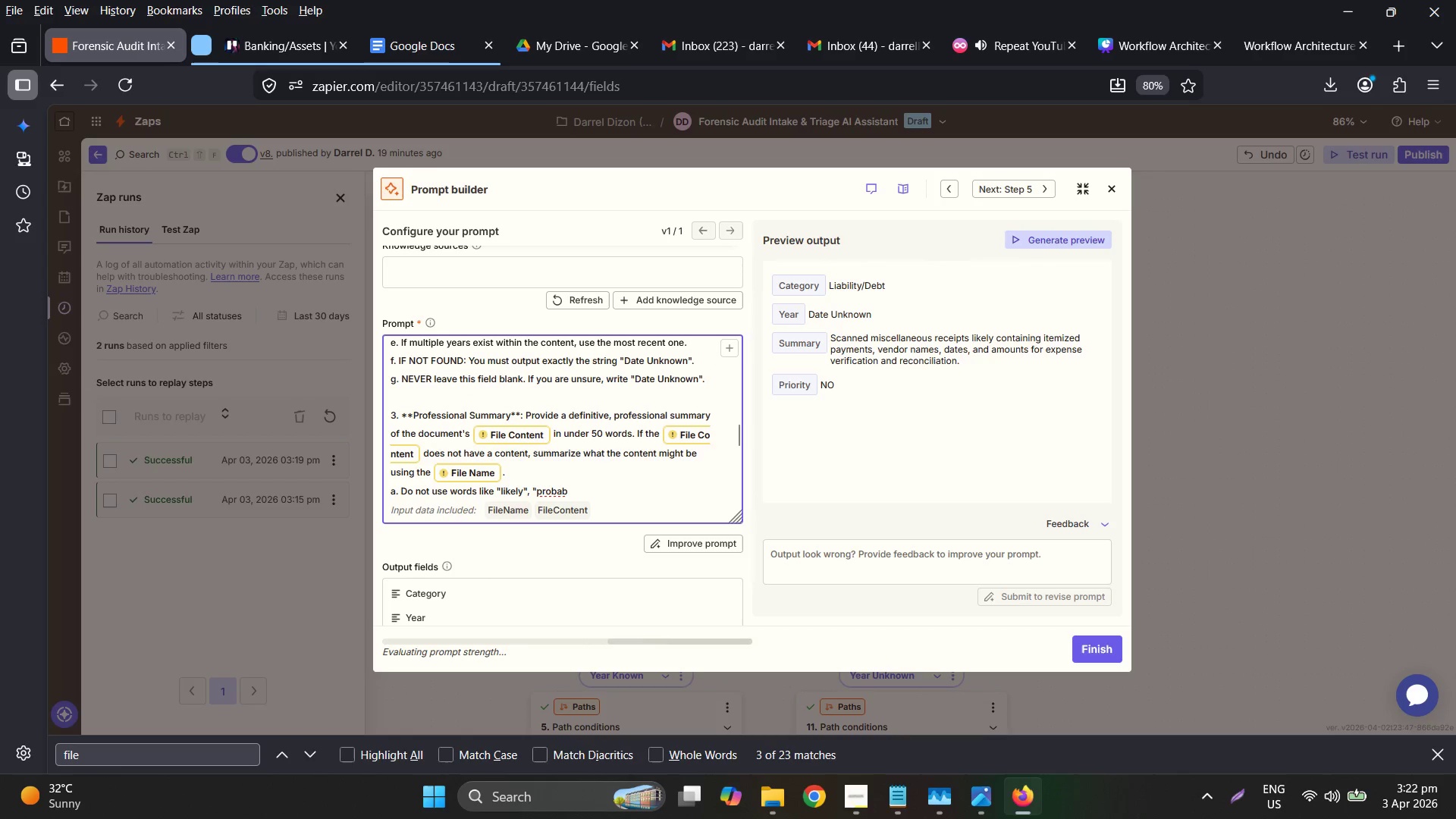 
hold_key(key=ArrowRight, duration=0.89)
 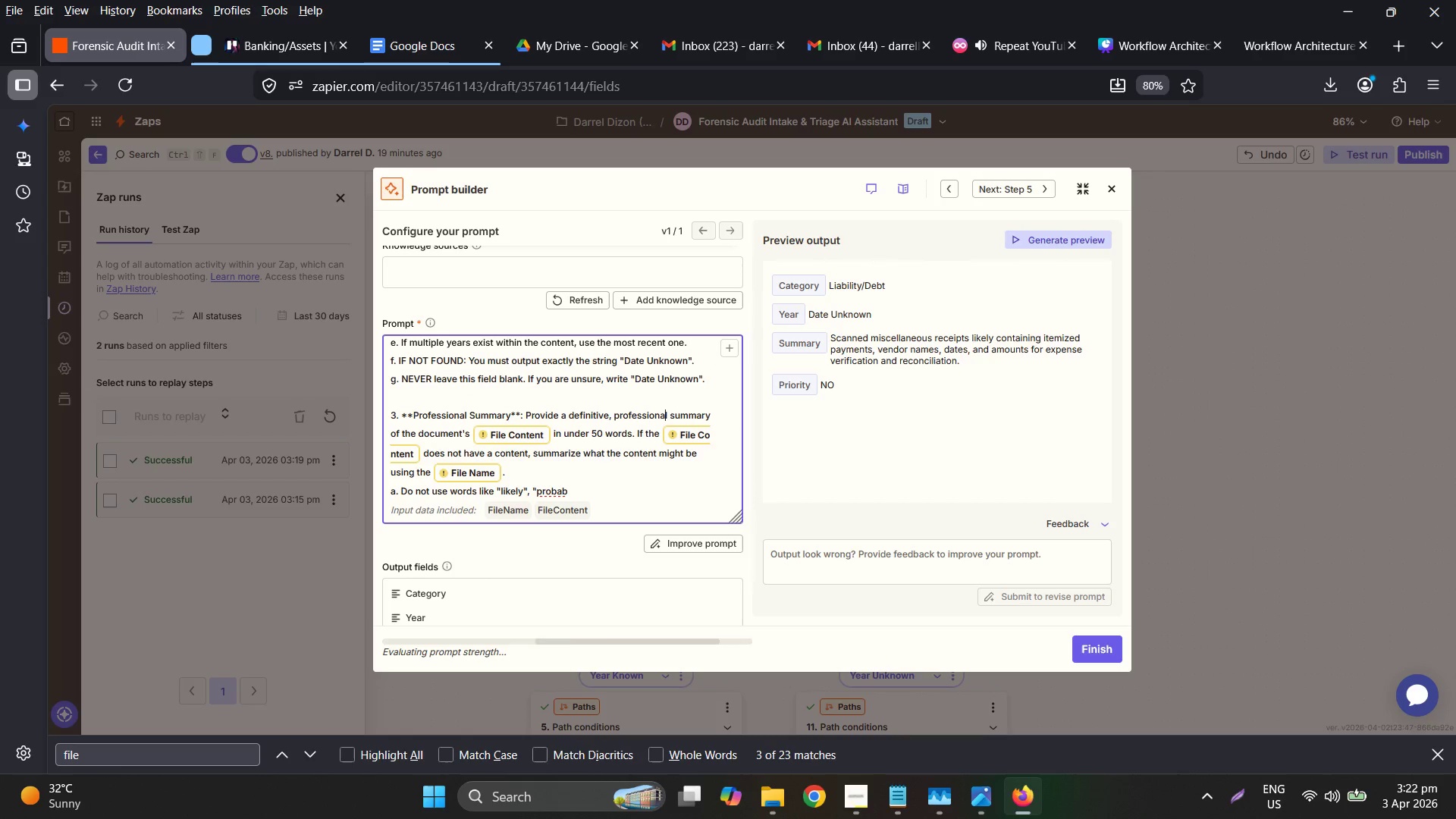 
key(ArrowRight)
 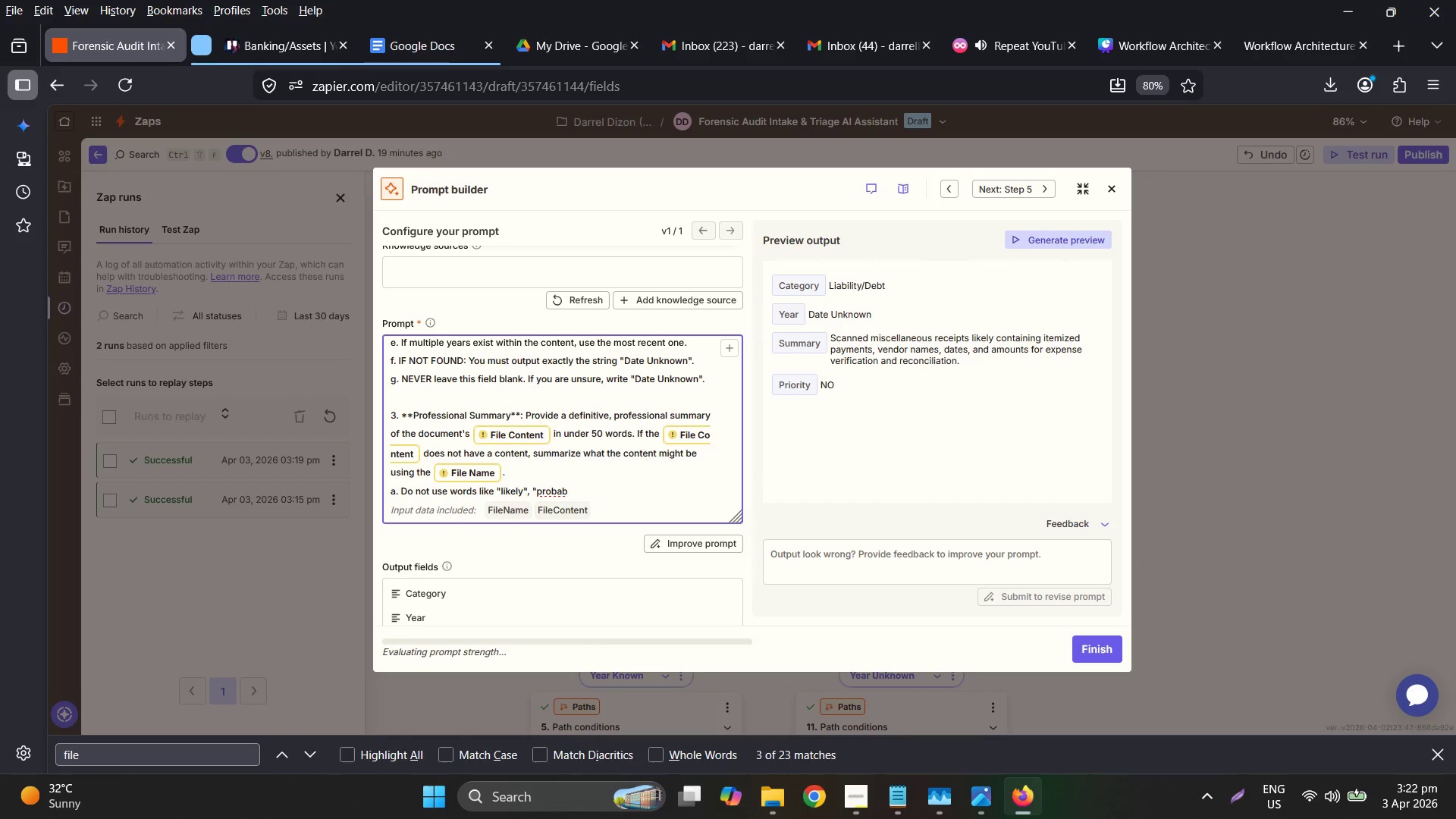 
type(, and 2-sentence)
 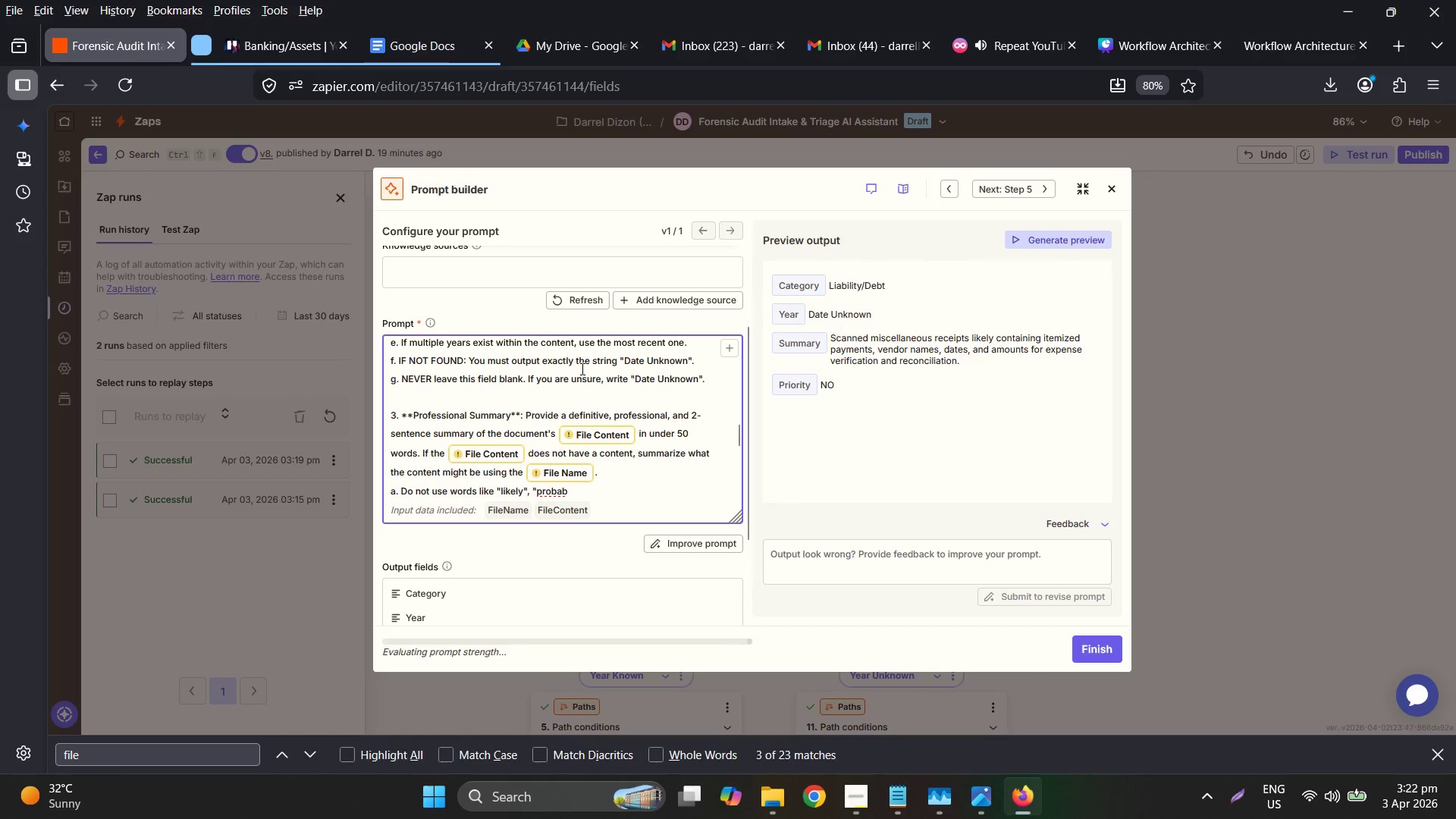 
scroll: coordinate [571, 449], scroll_direction: down, amount: 1.0
 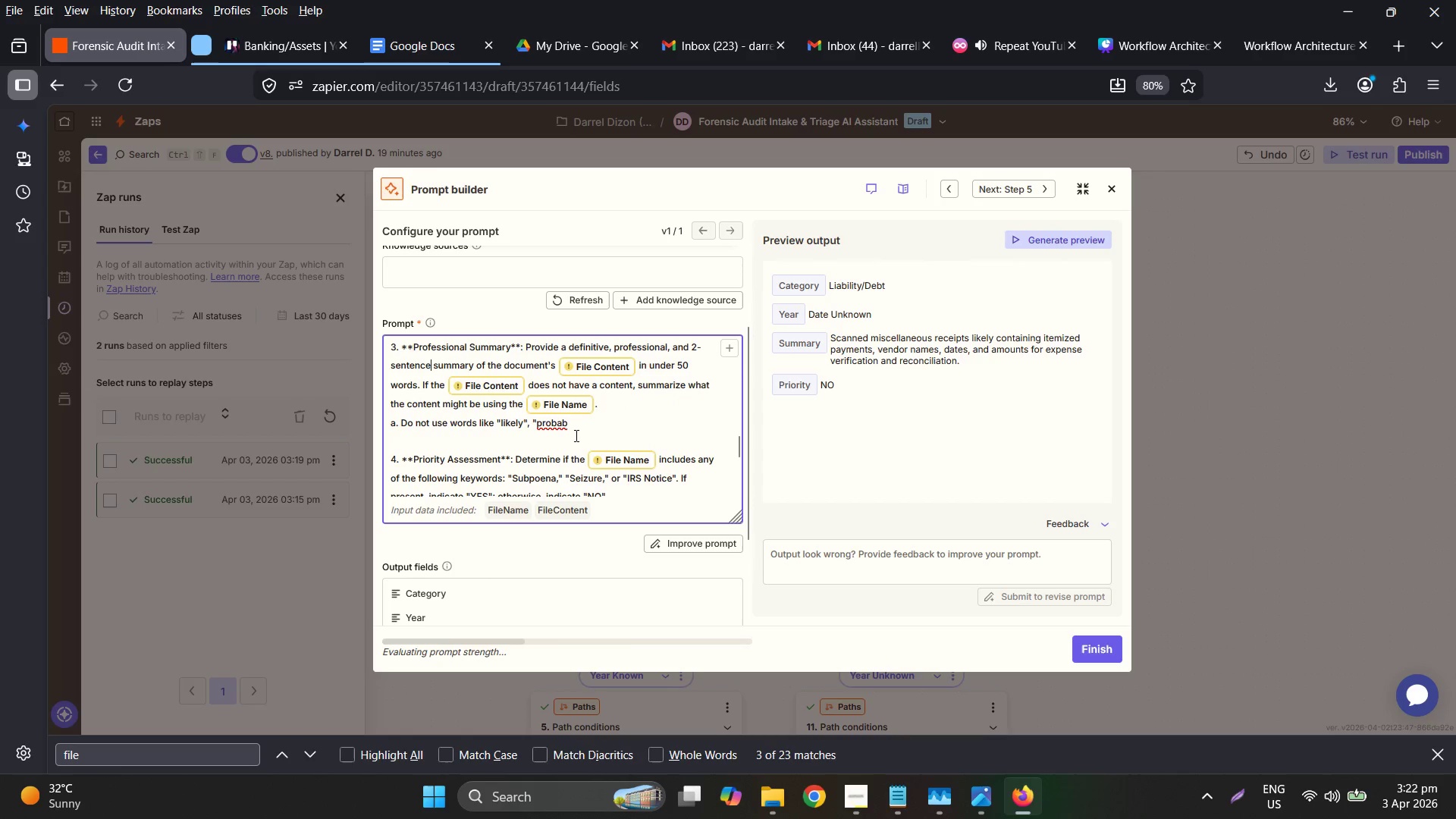 
left_click([578, 428])
 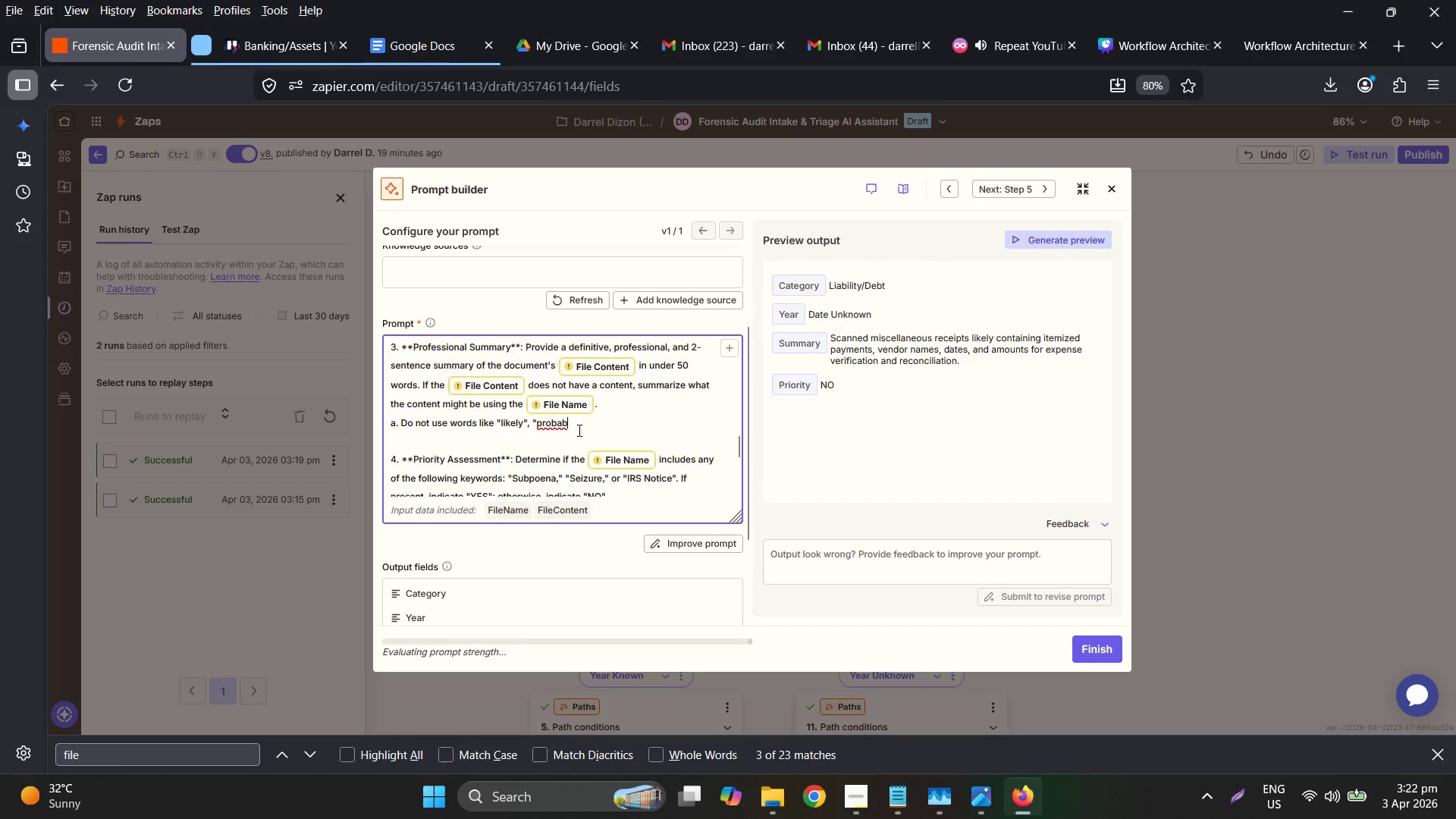 
type(a)
key(Backspace)
type(ly", or "appearst)
key(Backspace)
type(to be".)
 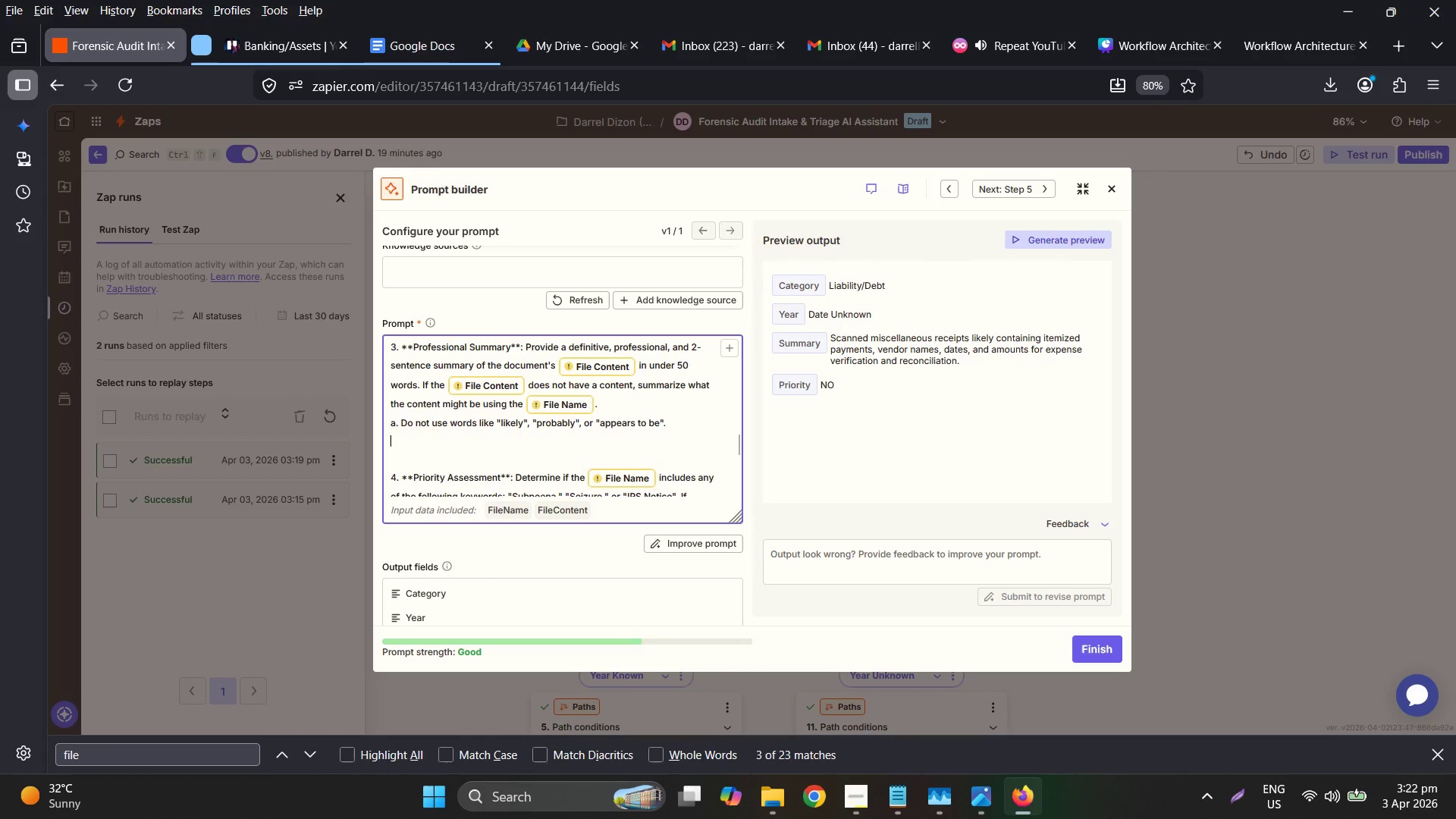 
 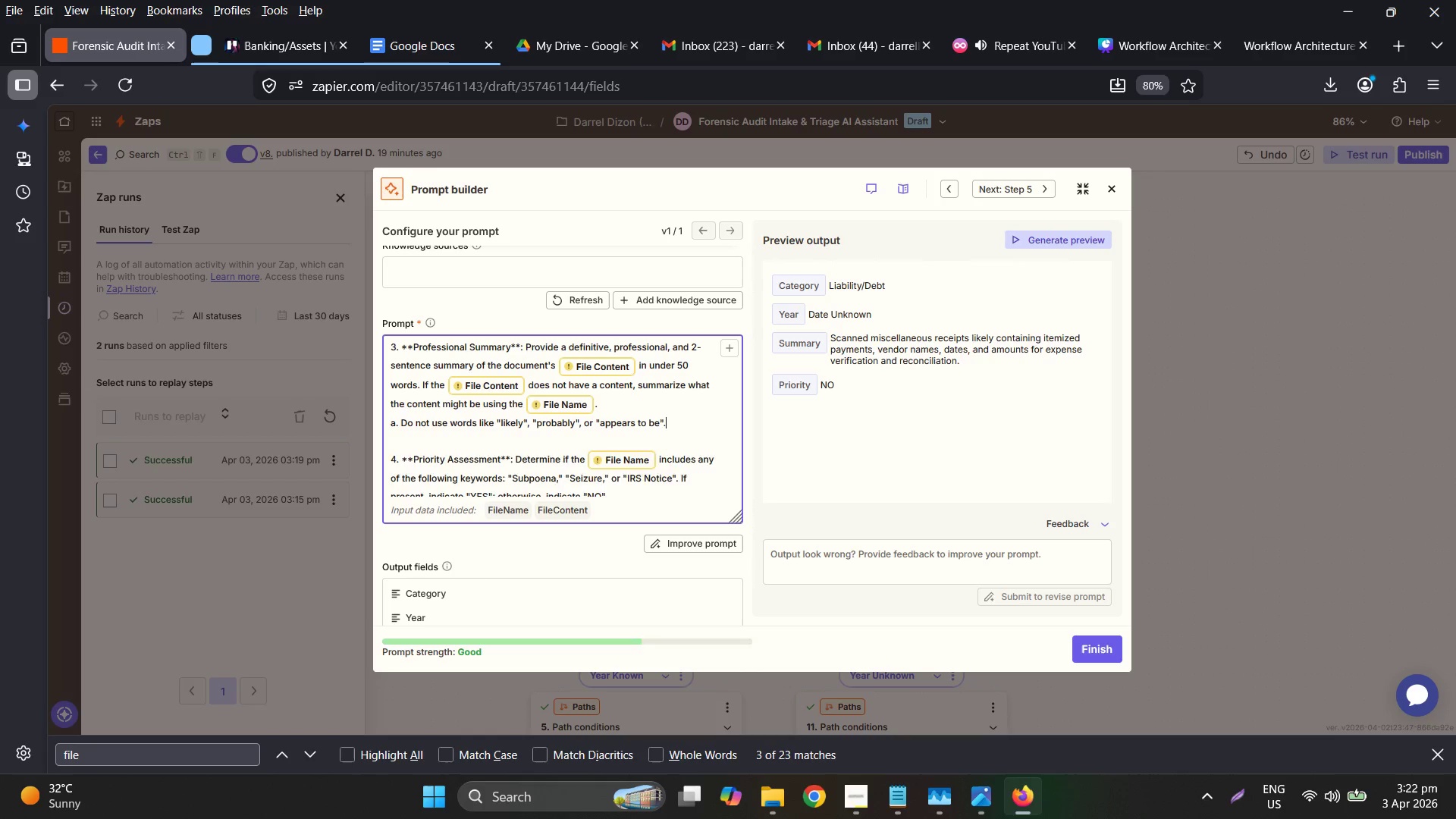 
key(Enter)
 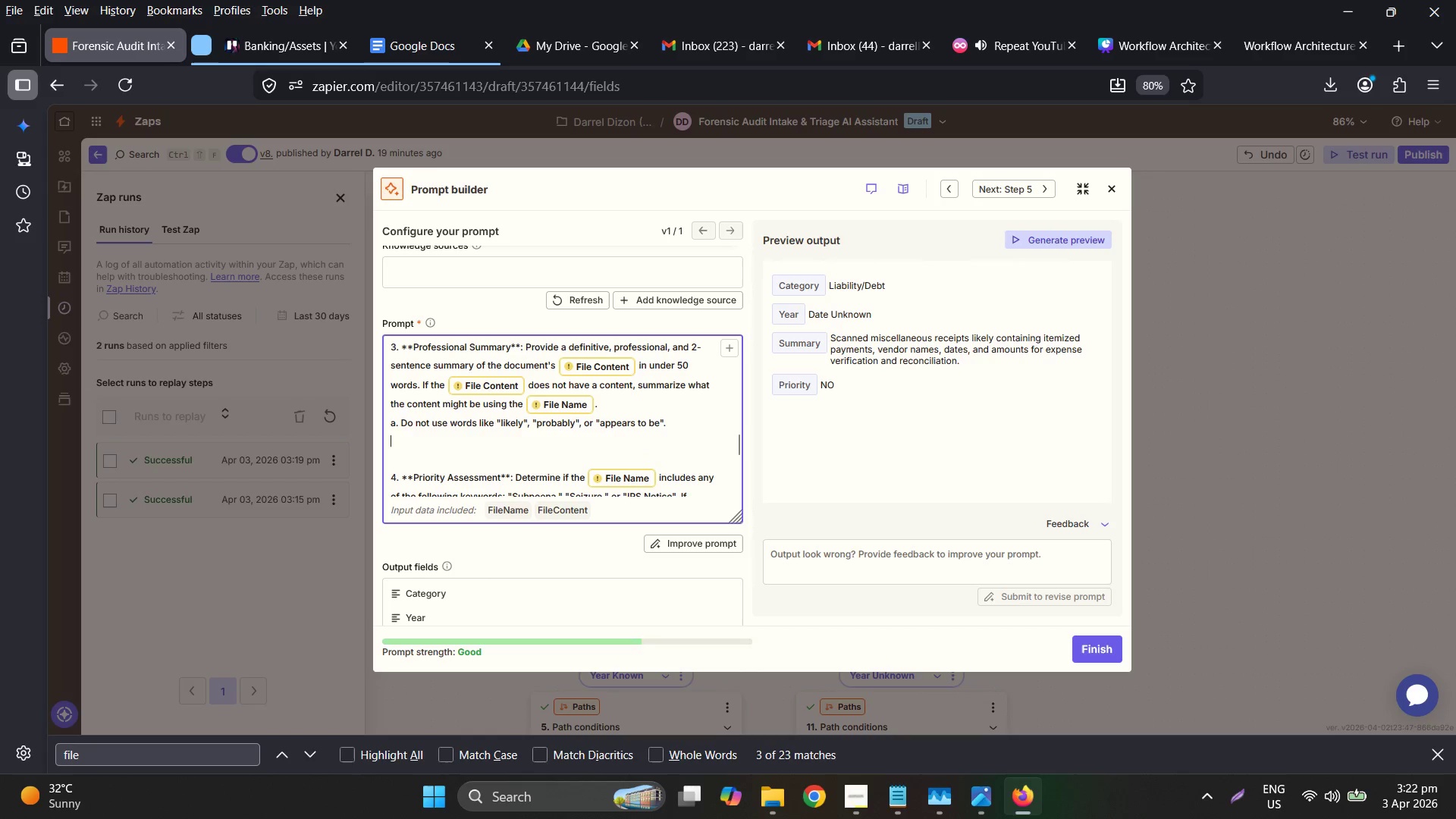 
type(b. Sentence 1: State w)
key(Backspace)
type(exacty wha)
key(Backspace)
key(Backspace)
key(Backspace)
key(Backspace)
key(Backspace)
type(ly )
key(Backspace)
type( hw)
key(Backspace)
key(Backspace)
type(what the dou)
key(Backspace)
type(cumnt is amd tj [rod)
key(Backspace)
type(nd the primary [ar)
key(Backspace)
key(Backspace)
type(par)
key(Backspace)
key(Backspace)
key(Backspace)
key(Backspace)
type(party involved (e.g., "t)
key(Backspace)
type(This is a 2025)
key(Backspace)
type(6 chase Bank Sas)
key(Backspace)
key(Backspace)
type(a)
key(Backspace)
type(a)
key(Backspace)
type(tatement for Vaderblt Holdngs").)
 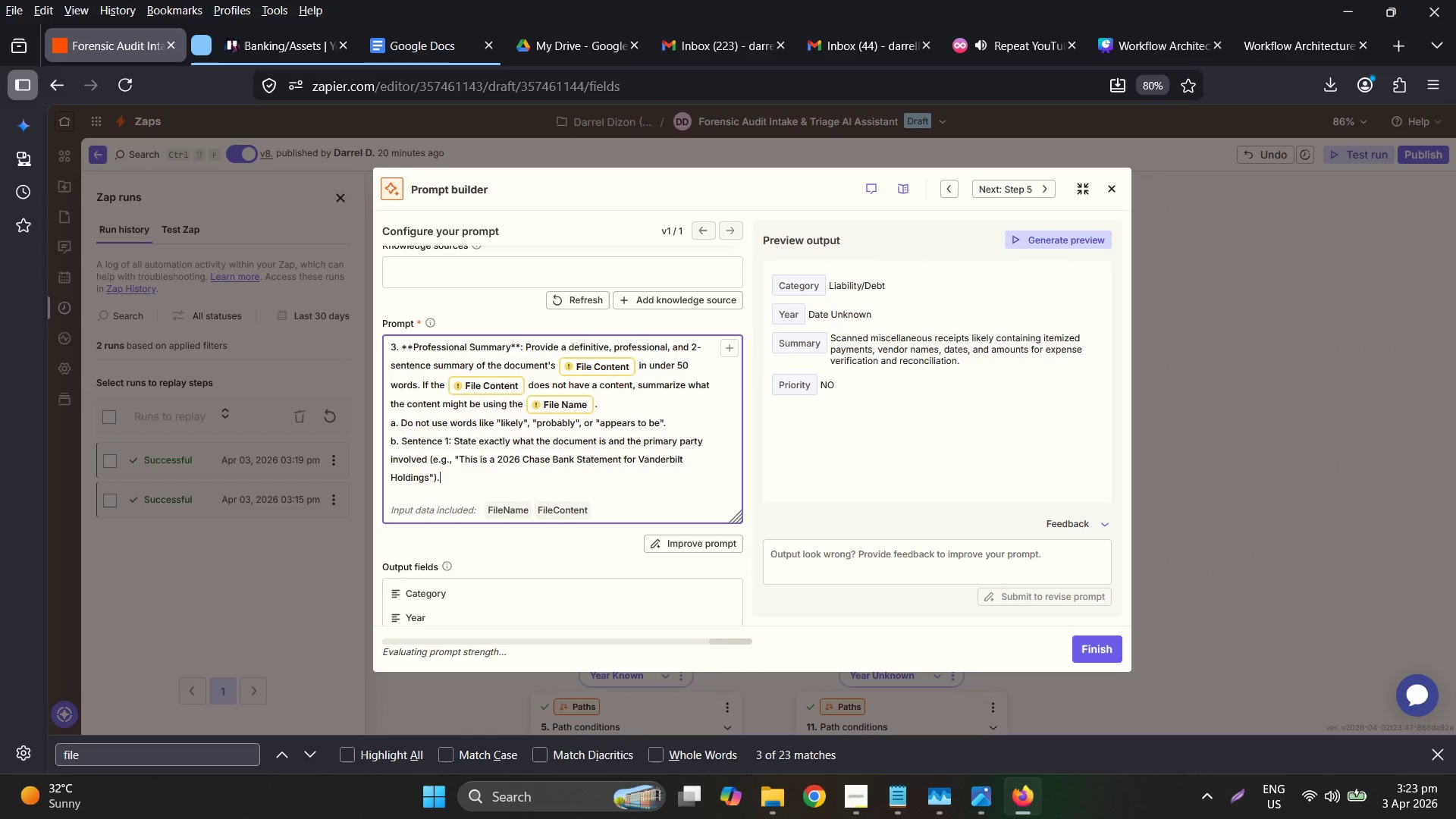 
 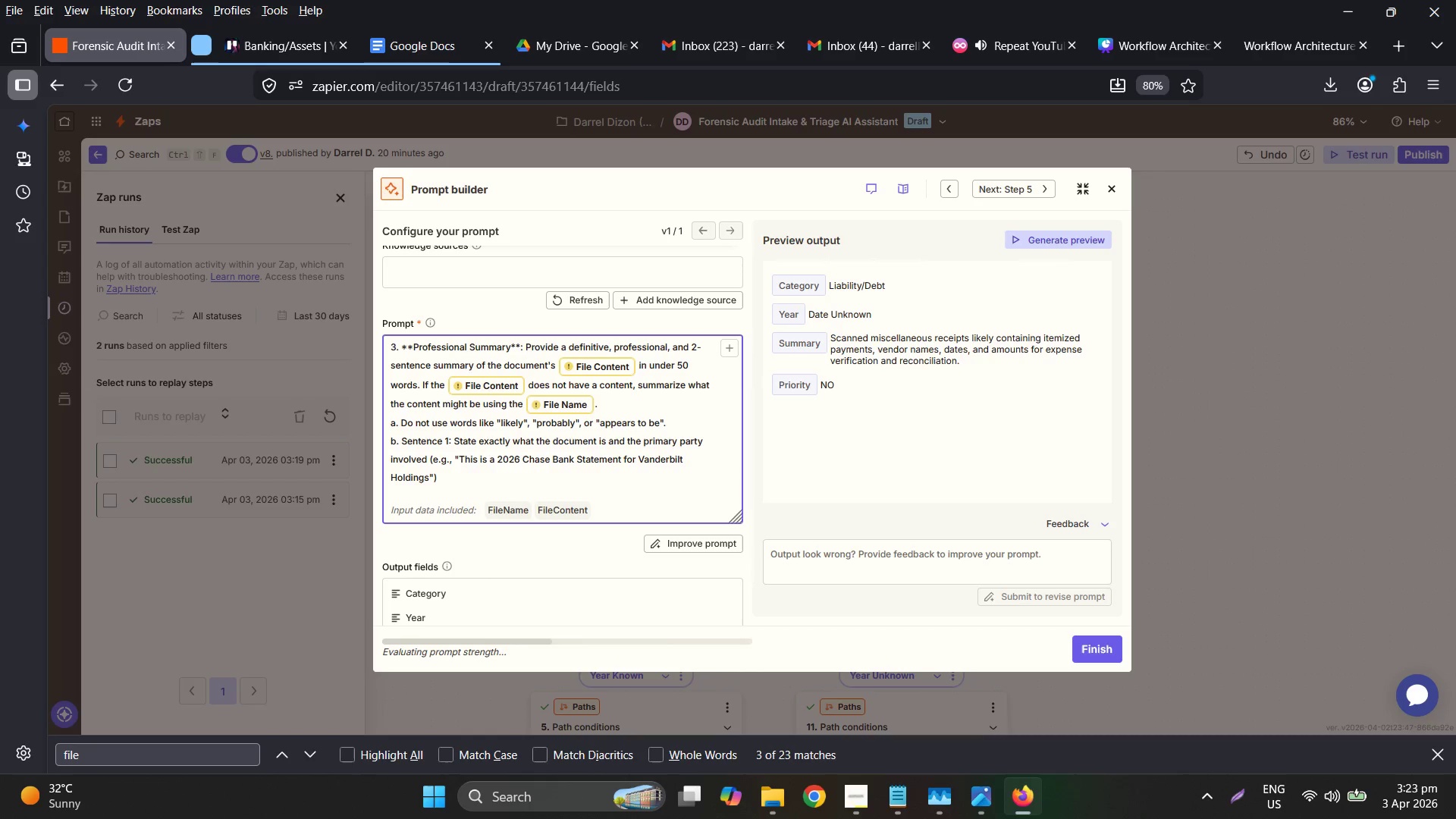 
key(ArrowLeft)
 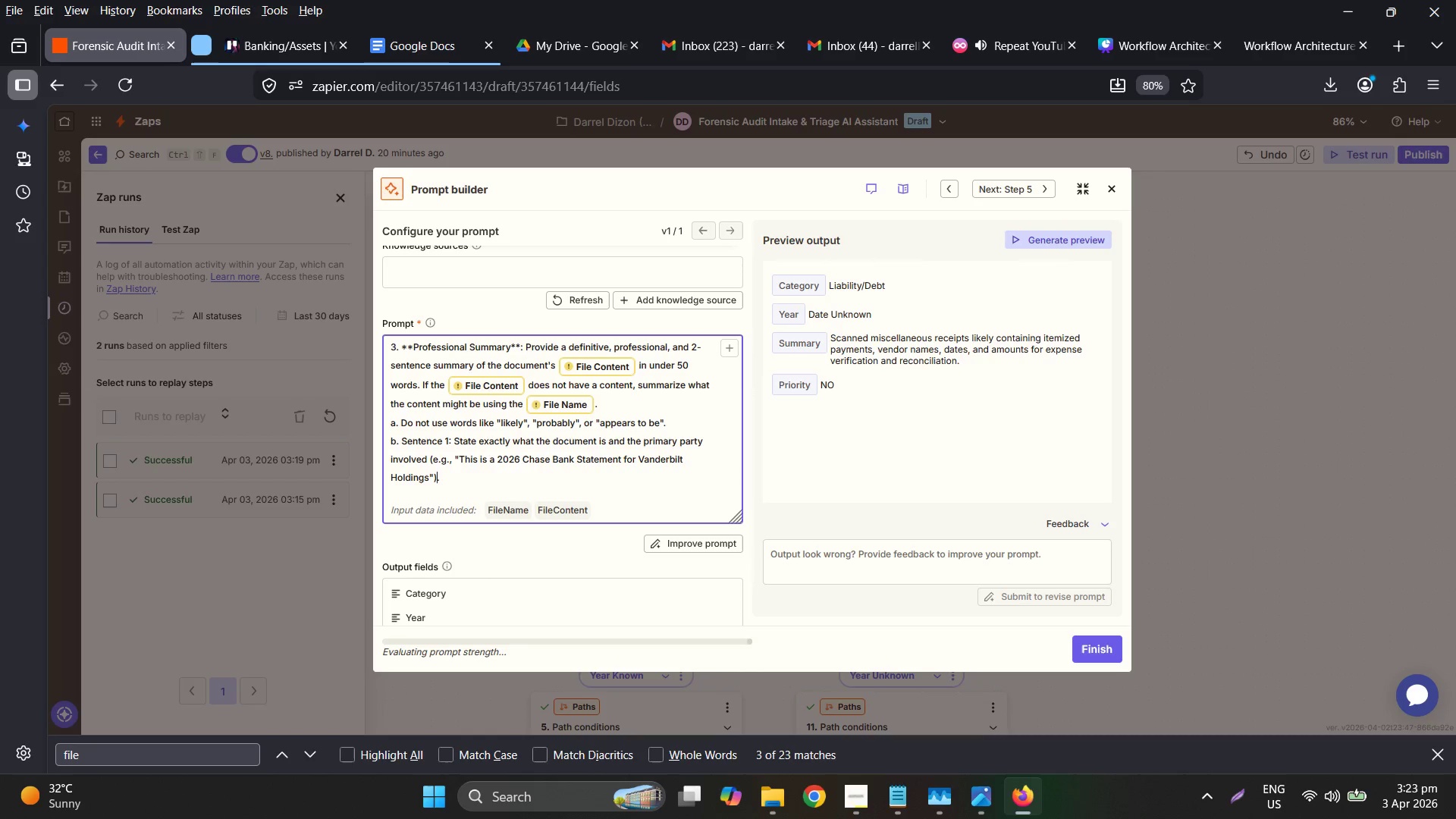 
key(ArrowLeft)
 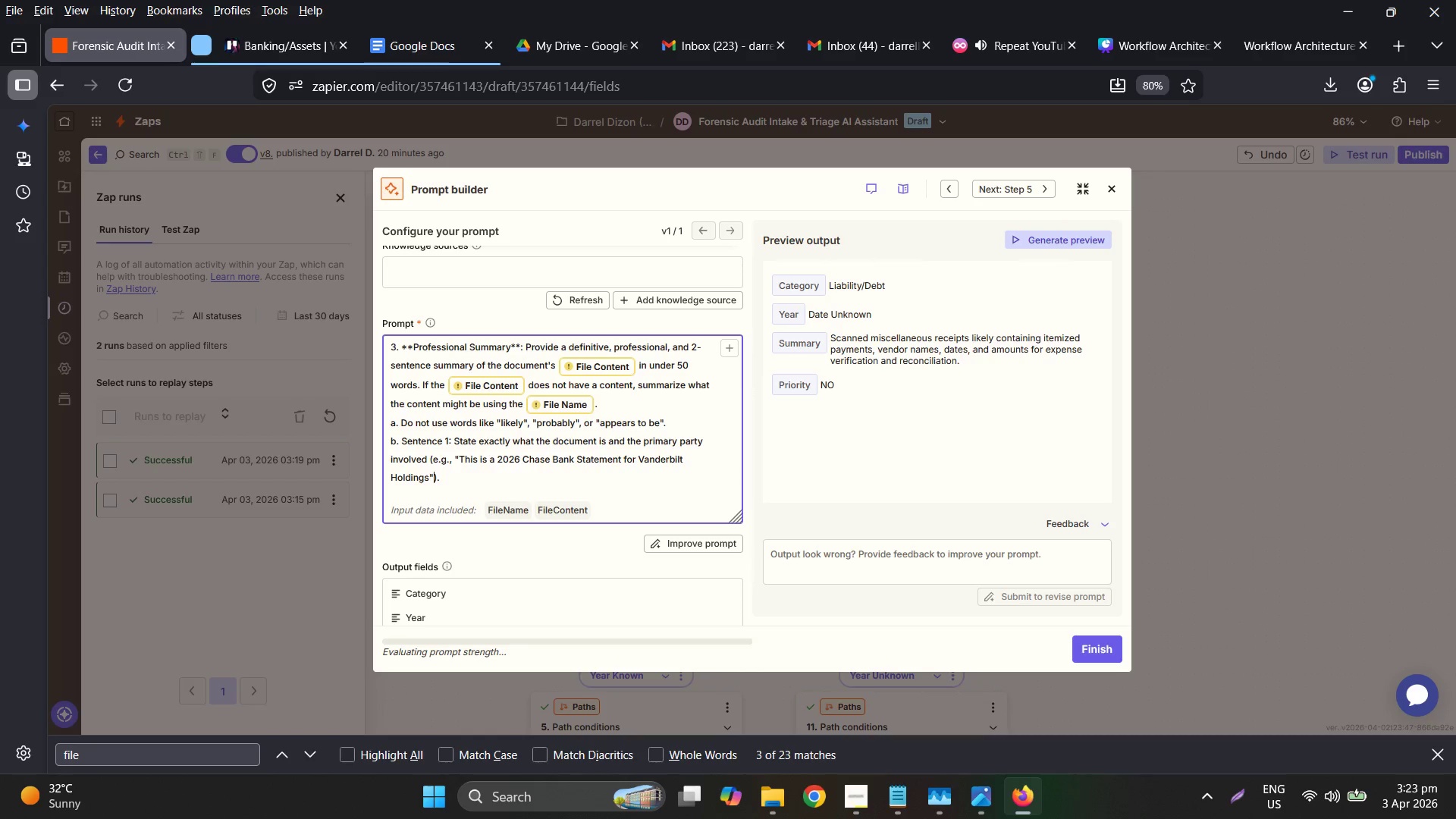 
key(ArrowLeft)
 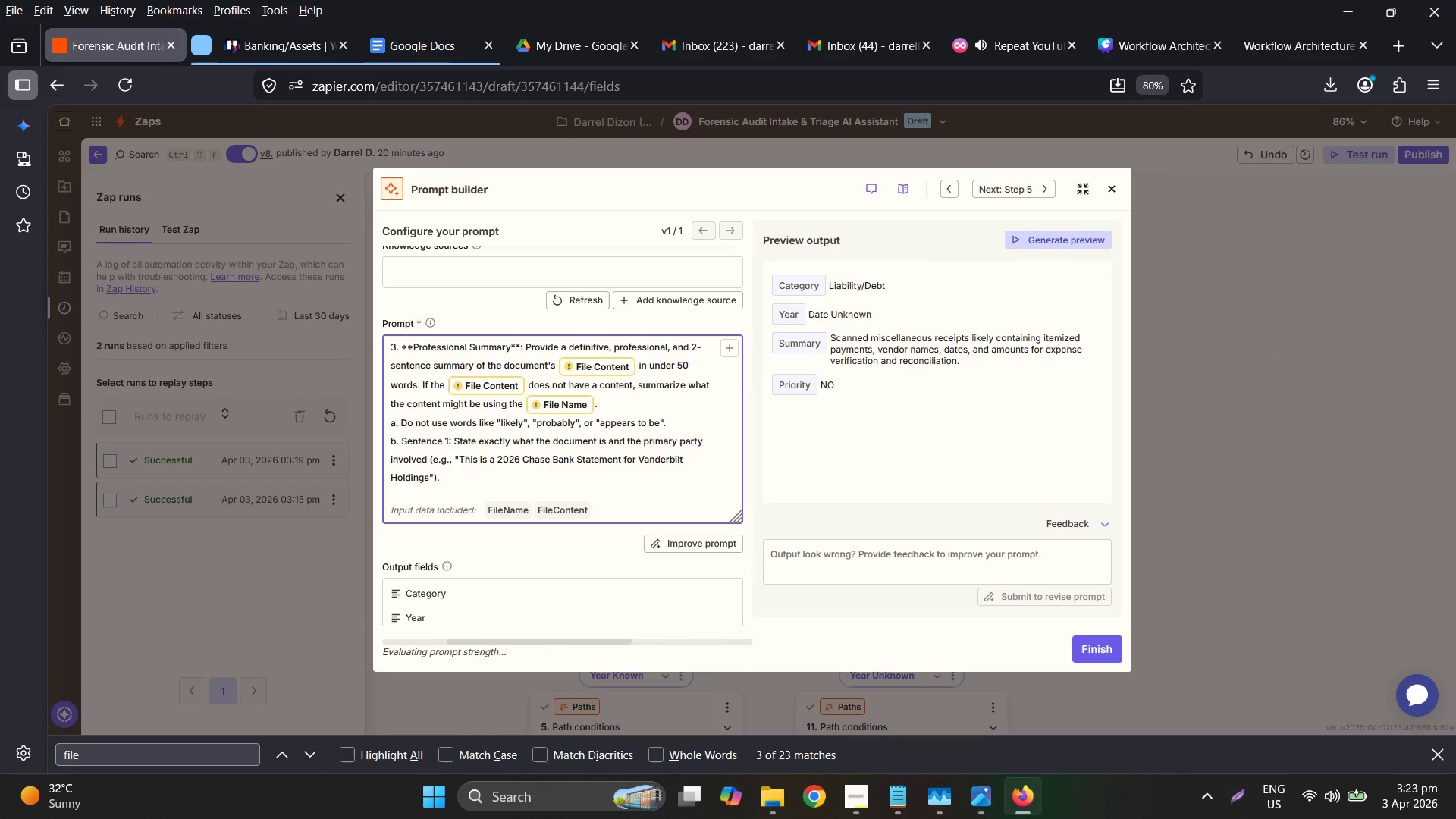 
key(Period)
 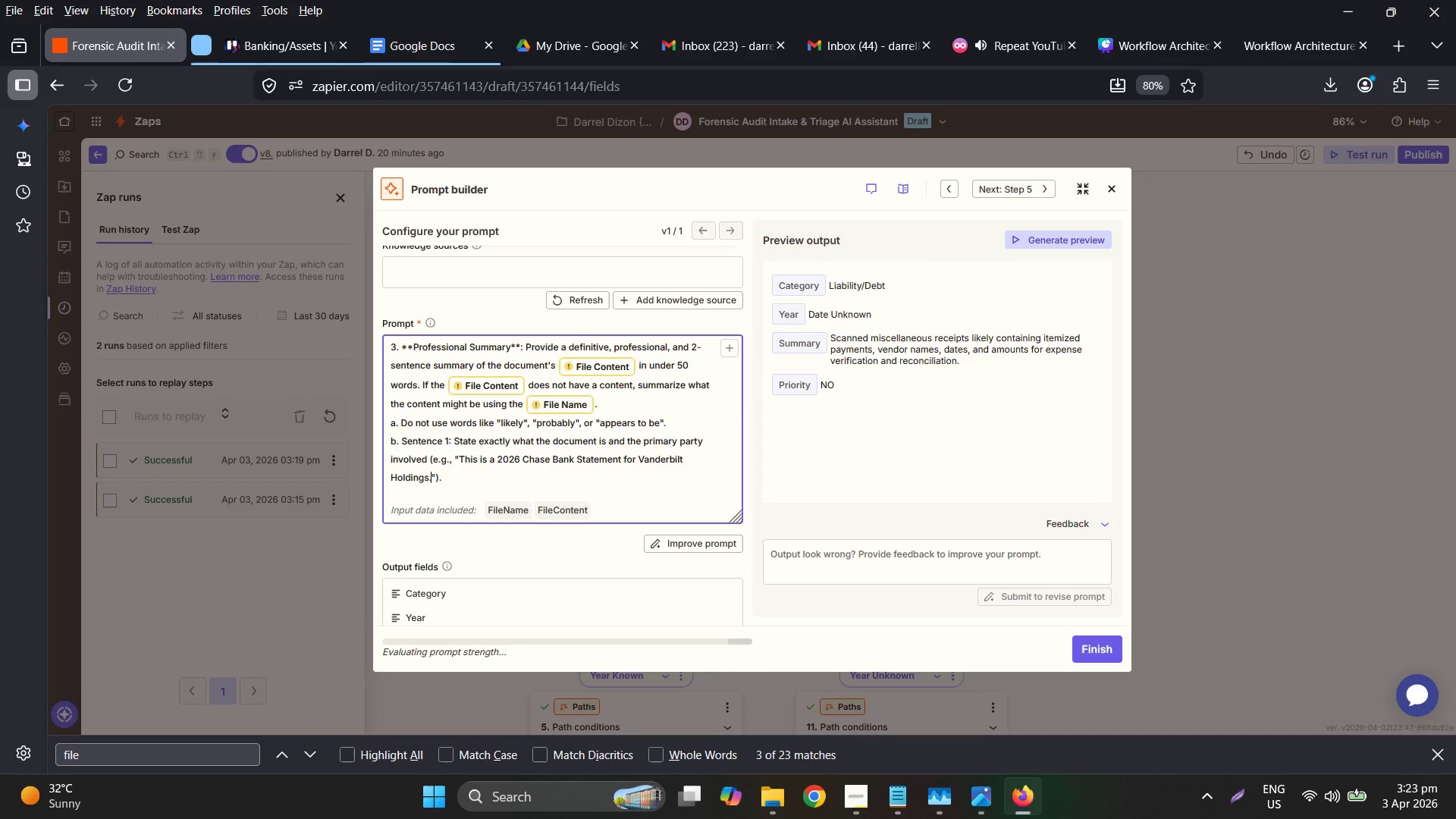 
key(ArrowRight)
 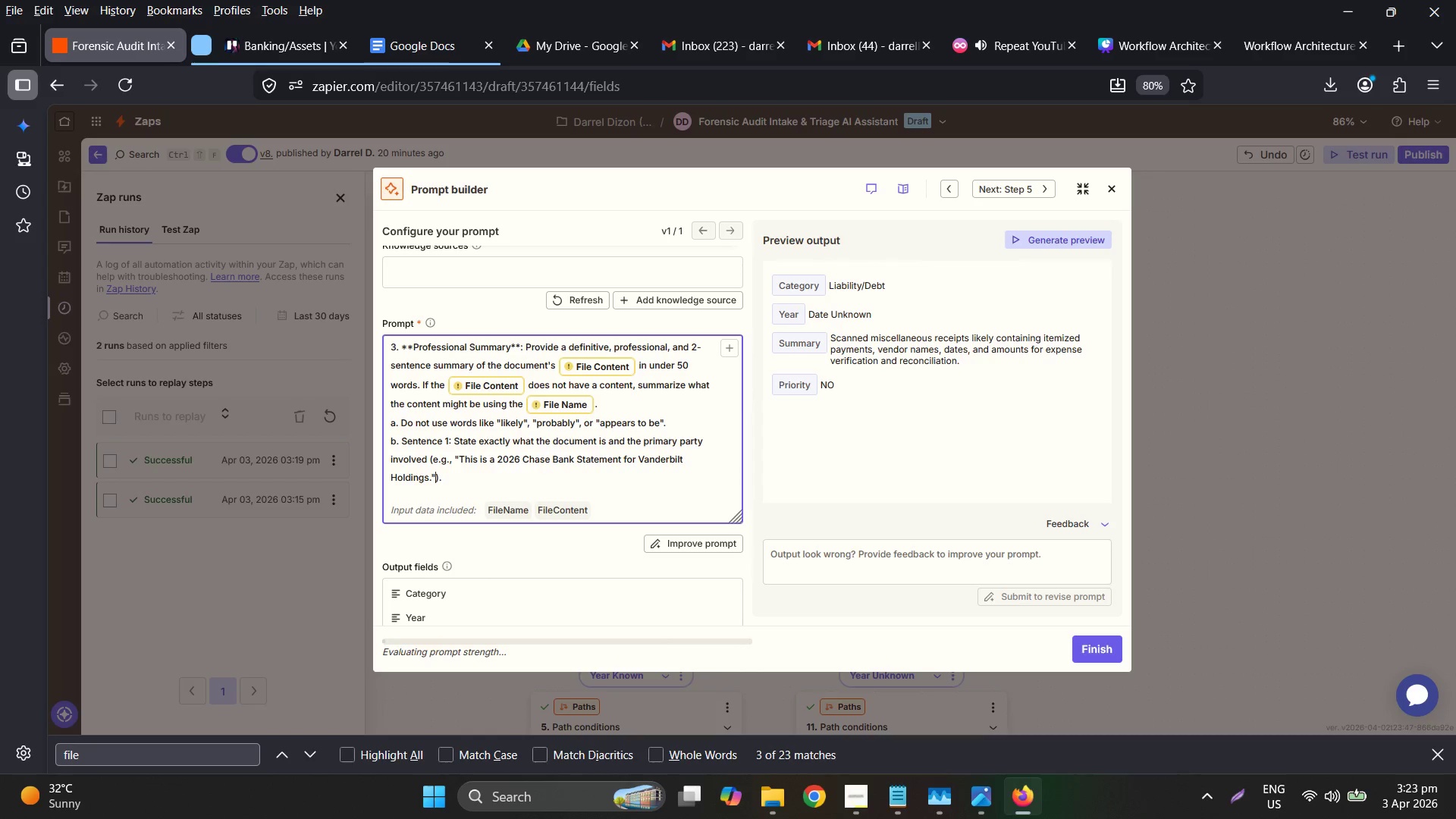 
key(ArrowRight)
 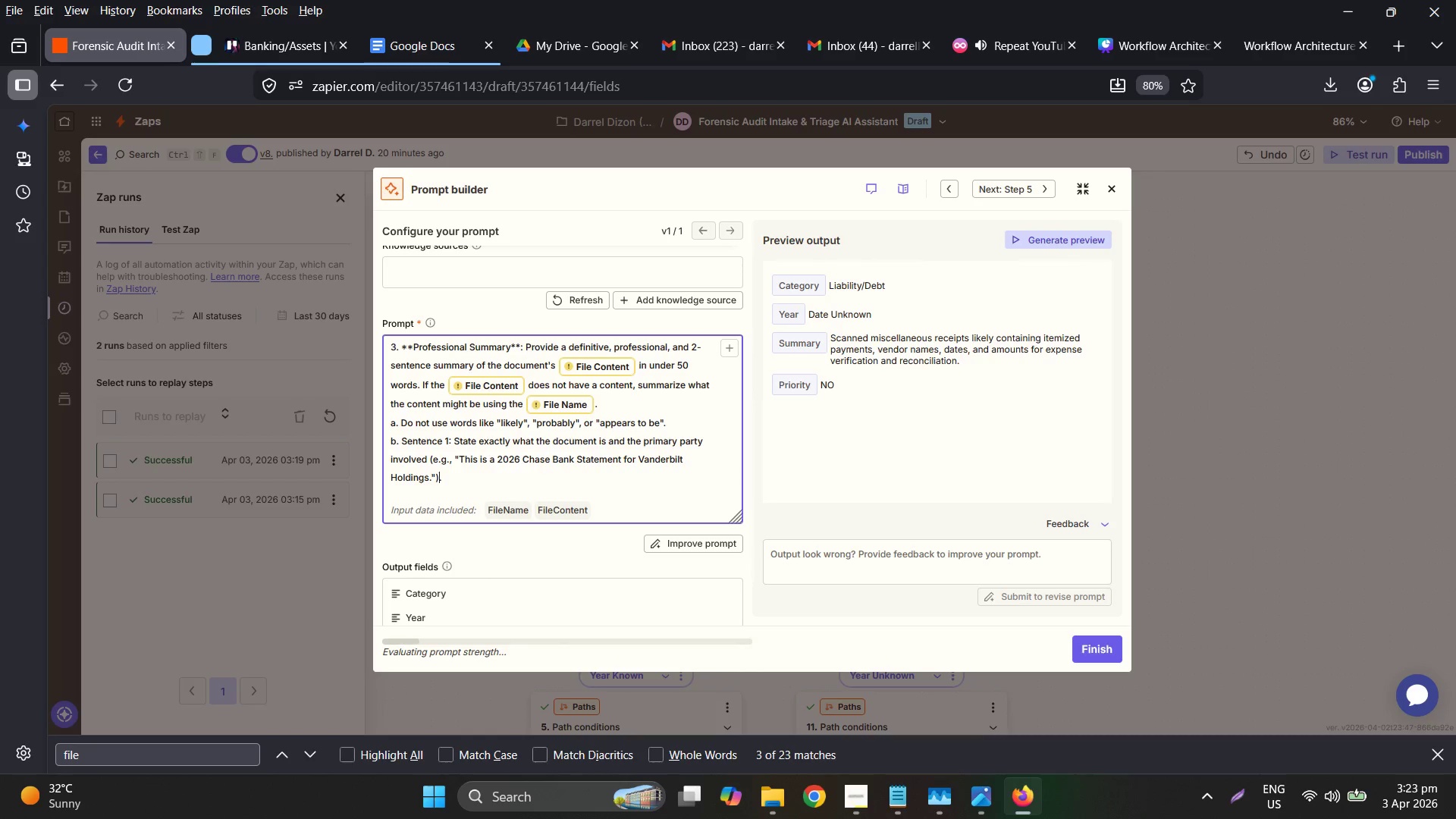 
key(ArrowRight)
 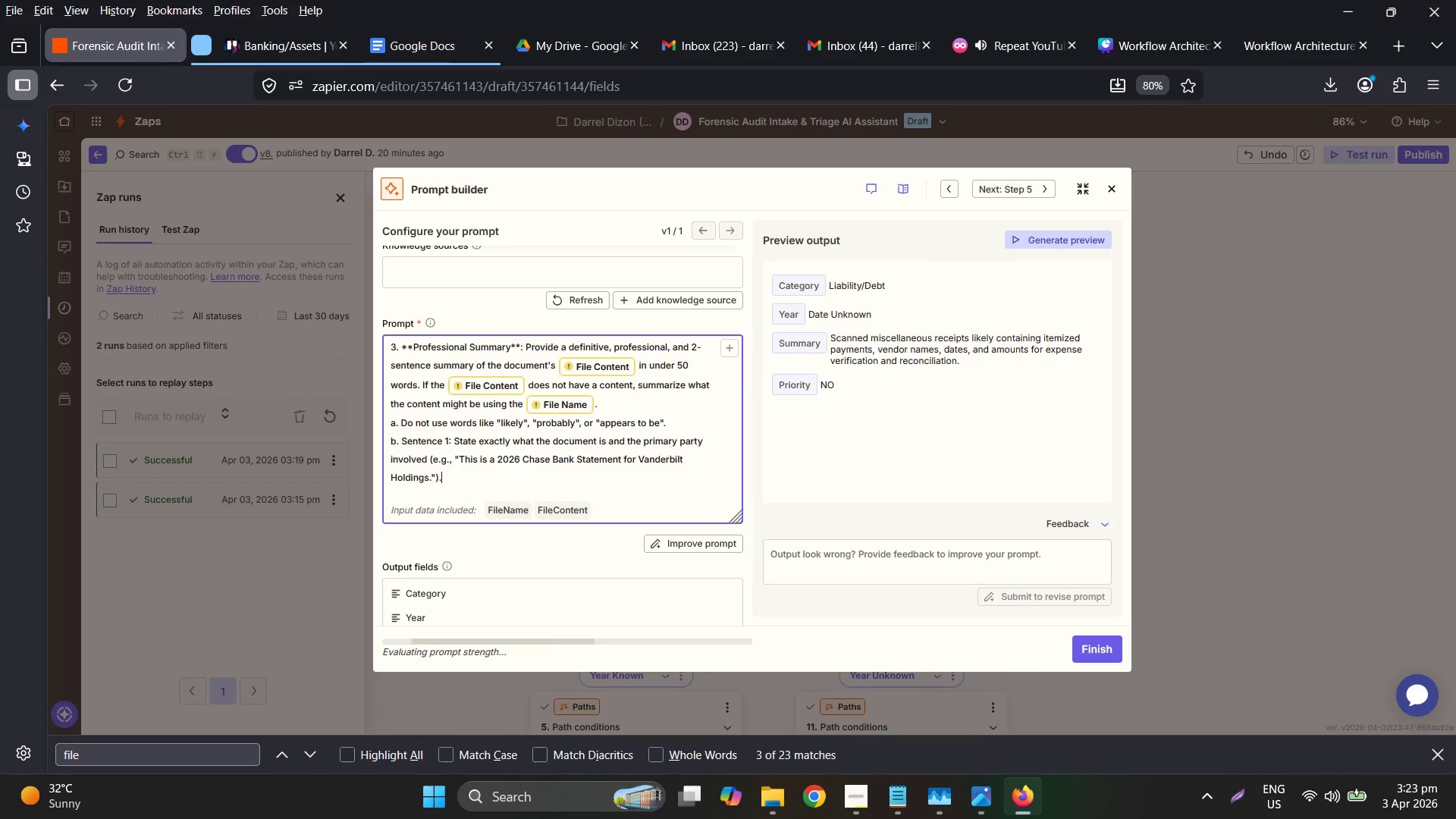 
key(Enter)
 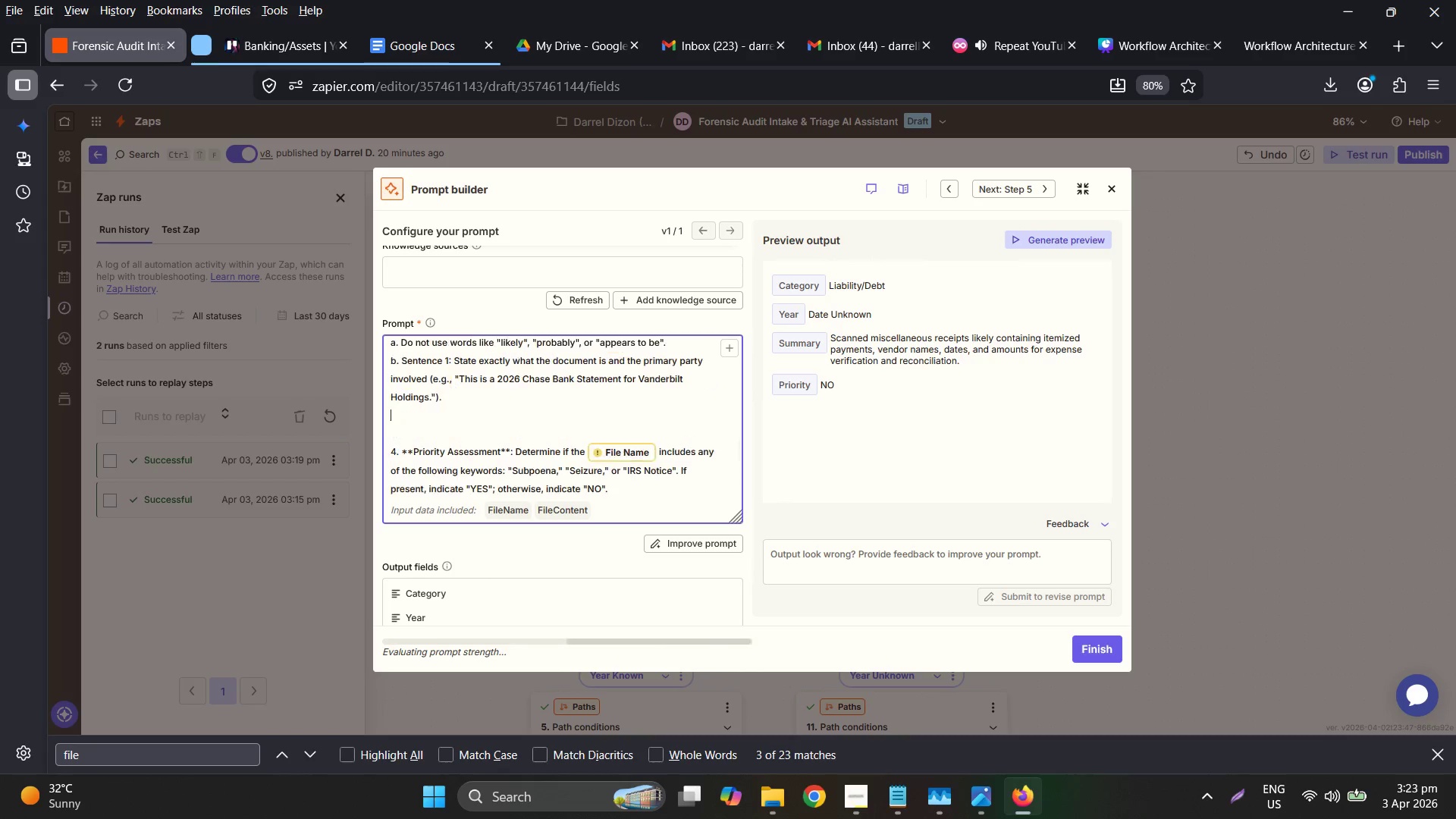 
hold_key(key=ShiftLeft, duration=0.44)
 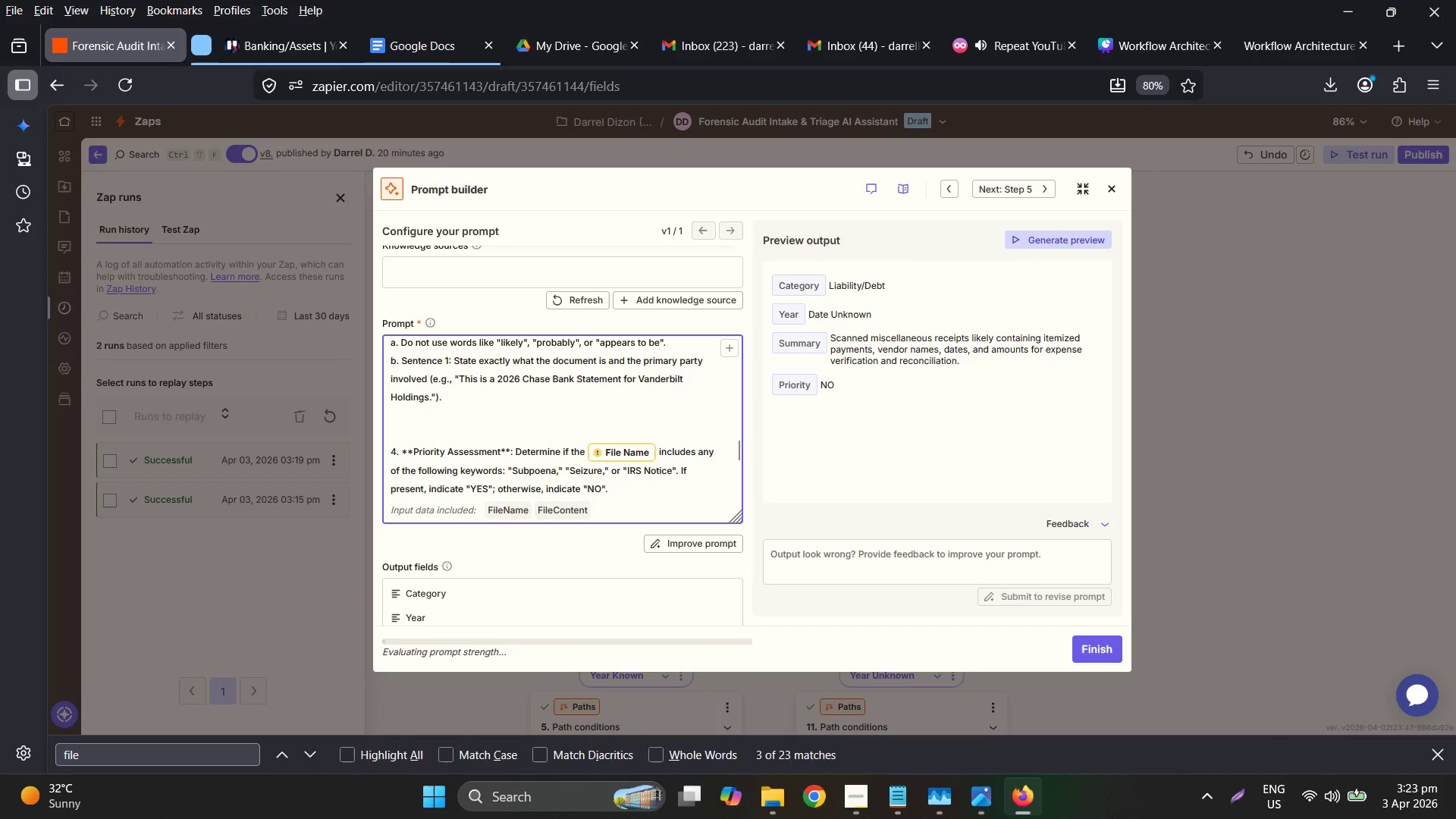 
type(c. Sentence 2: )
 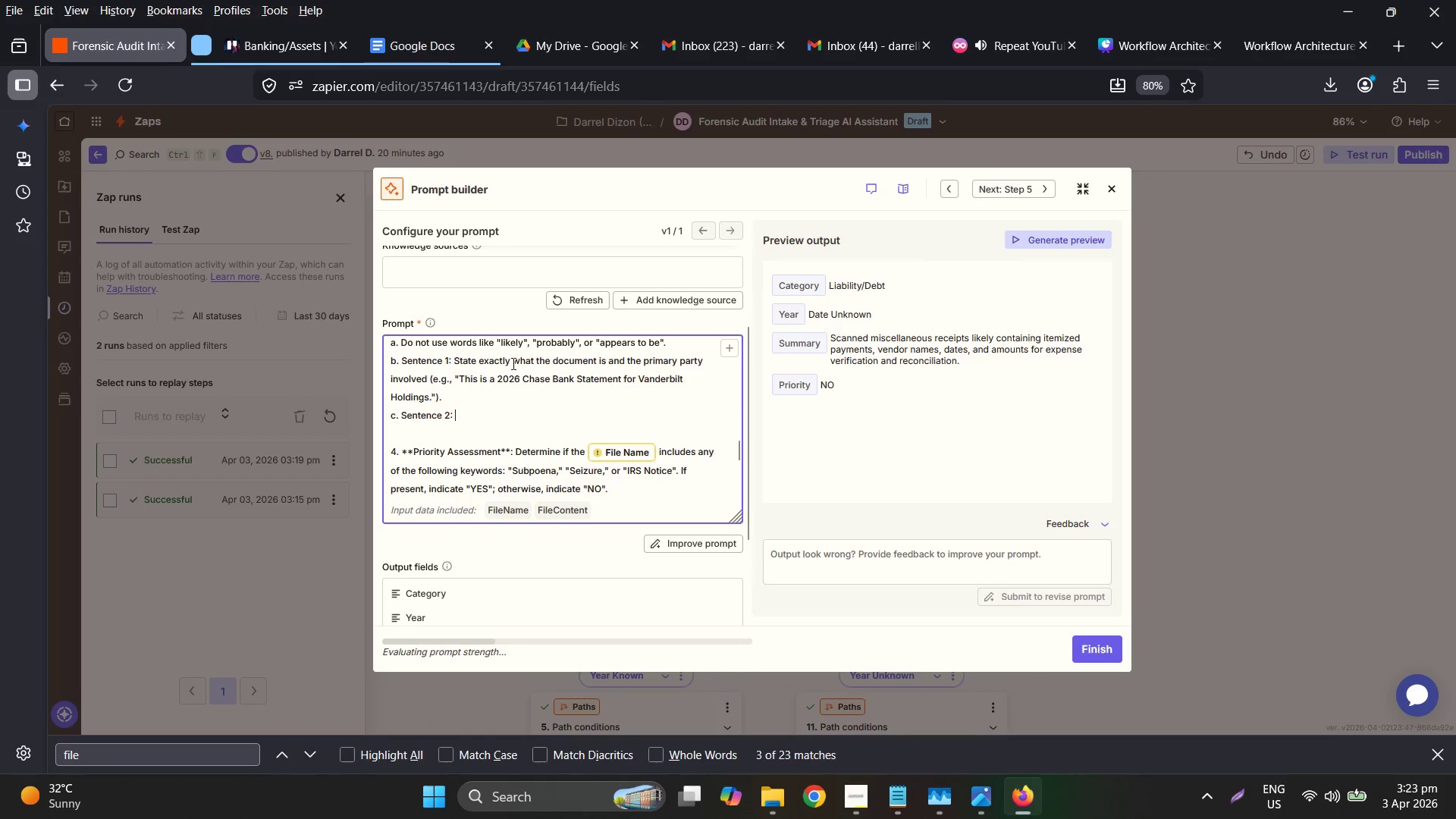 
left_click([480, 347])
 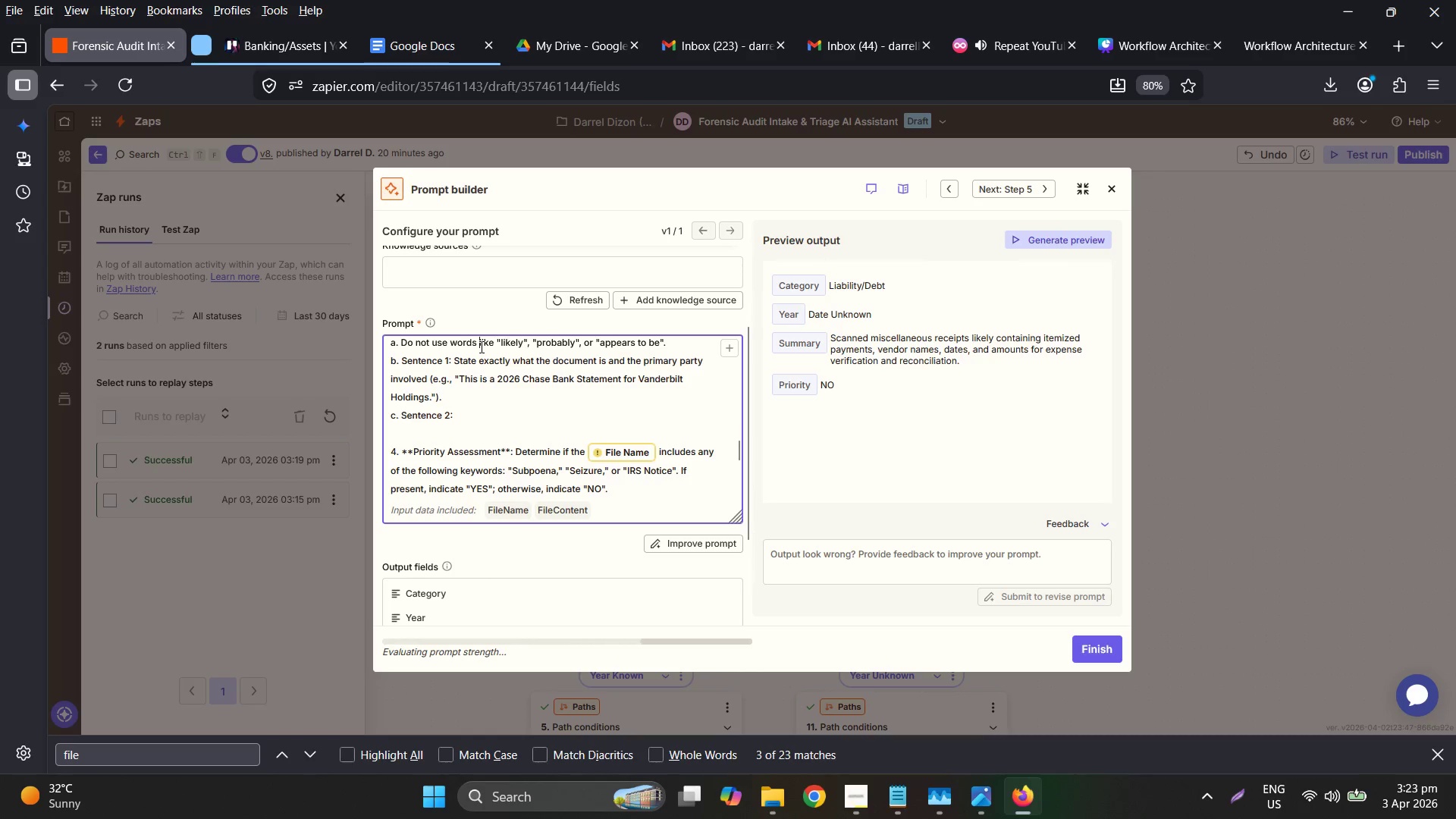 
triple_click([480, 347])
 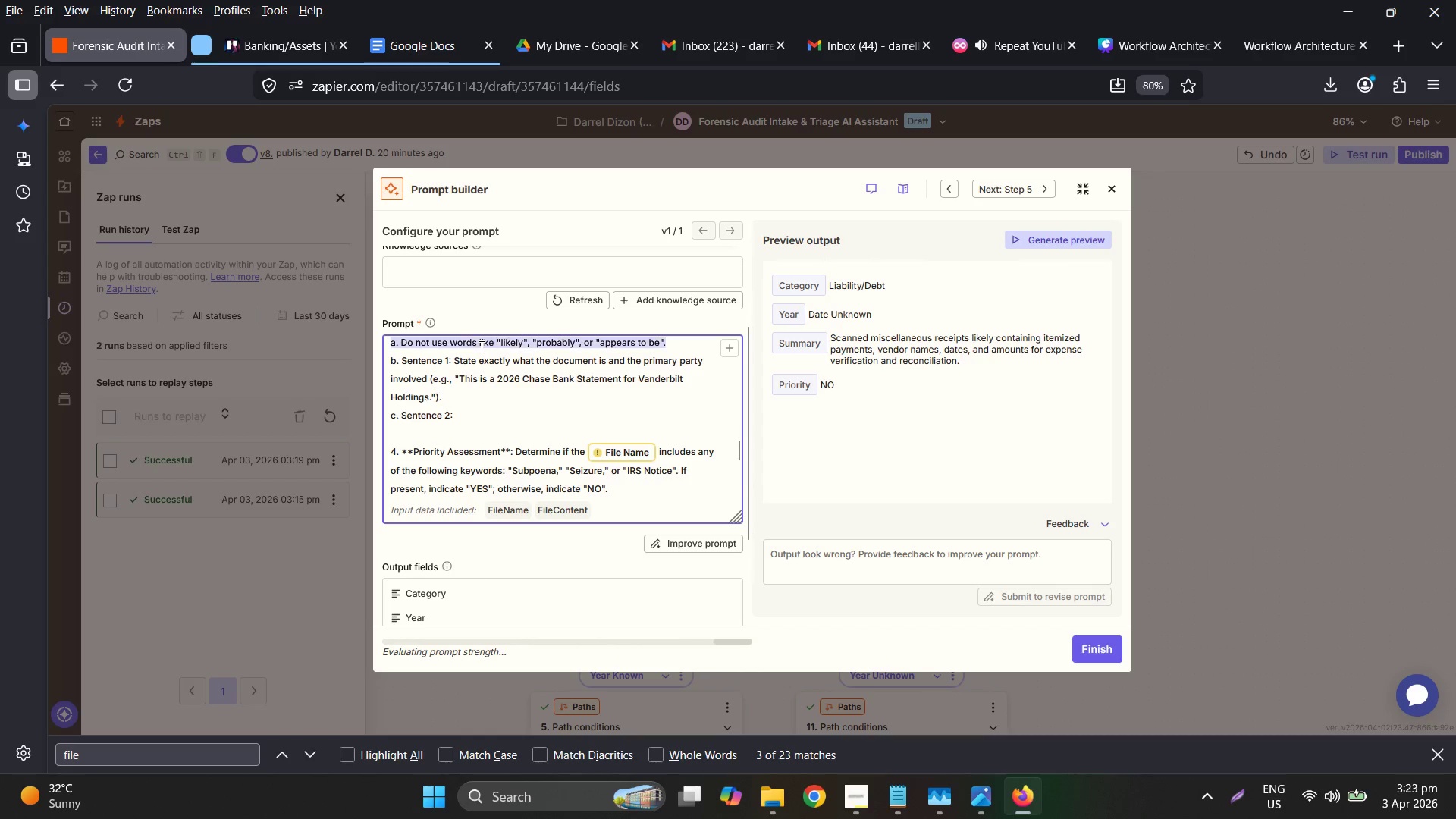 
key(Control+ControlLeft)
 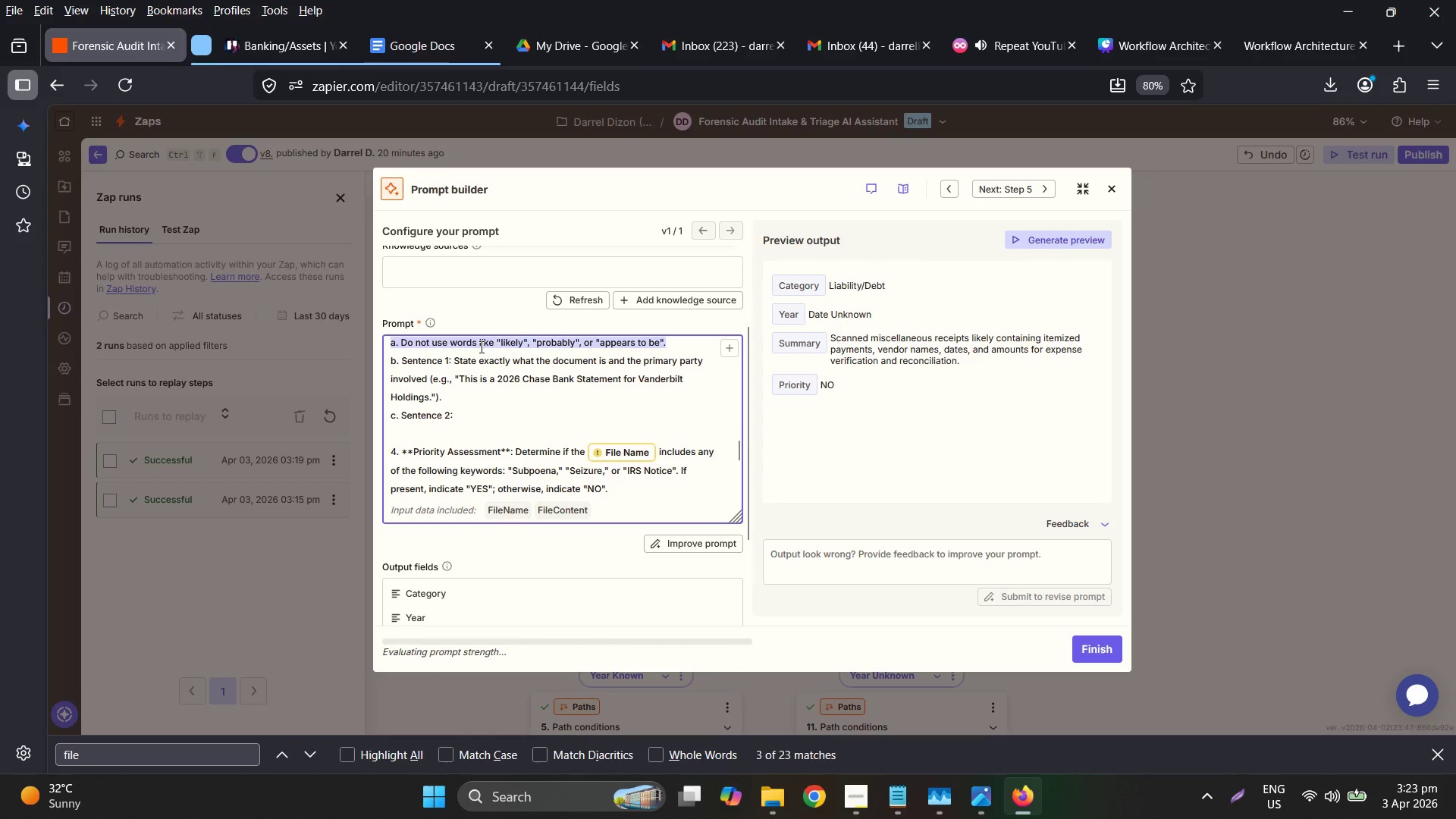 
key(Control+X)
 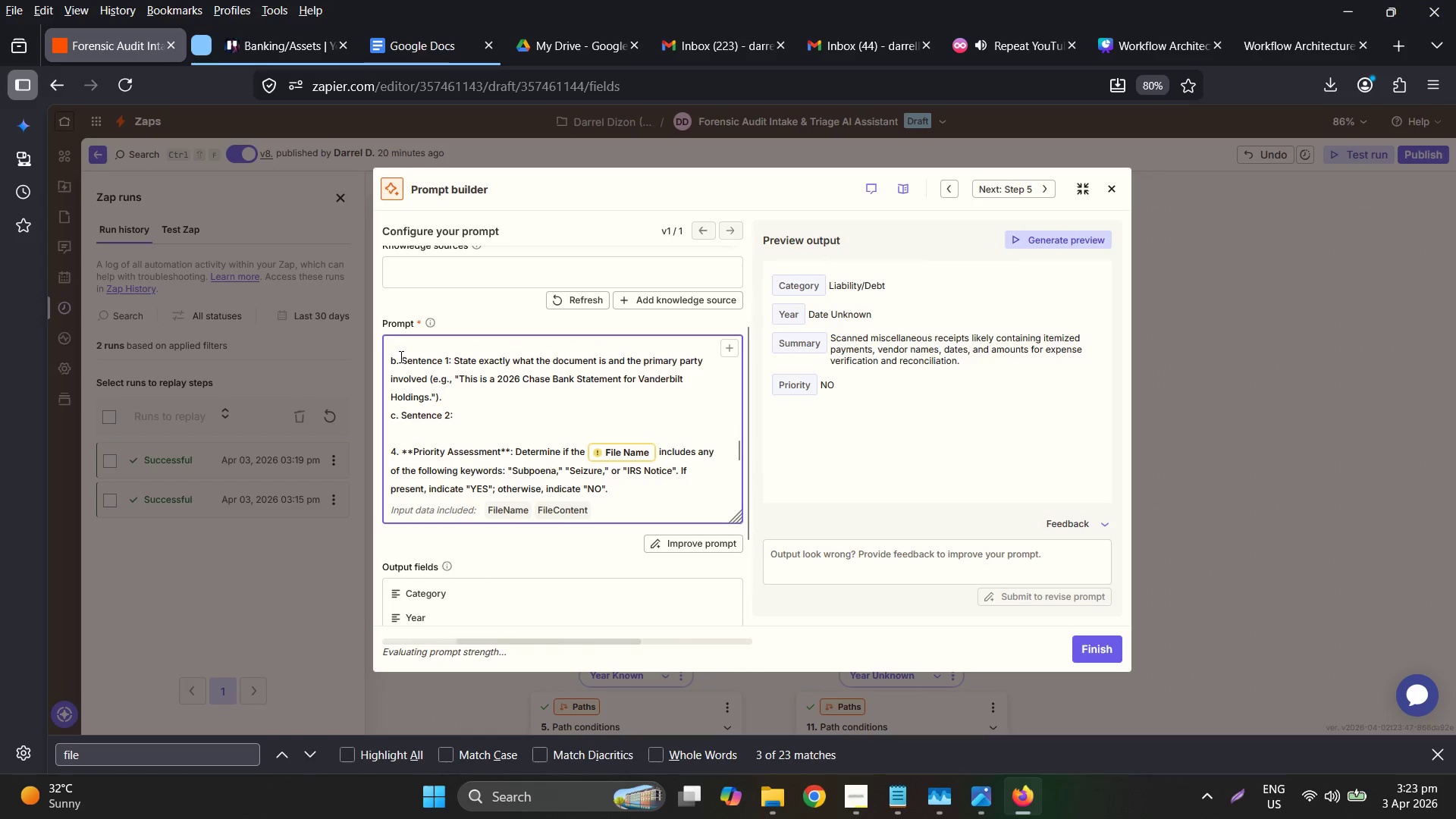 
key(Delete)
 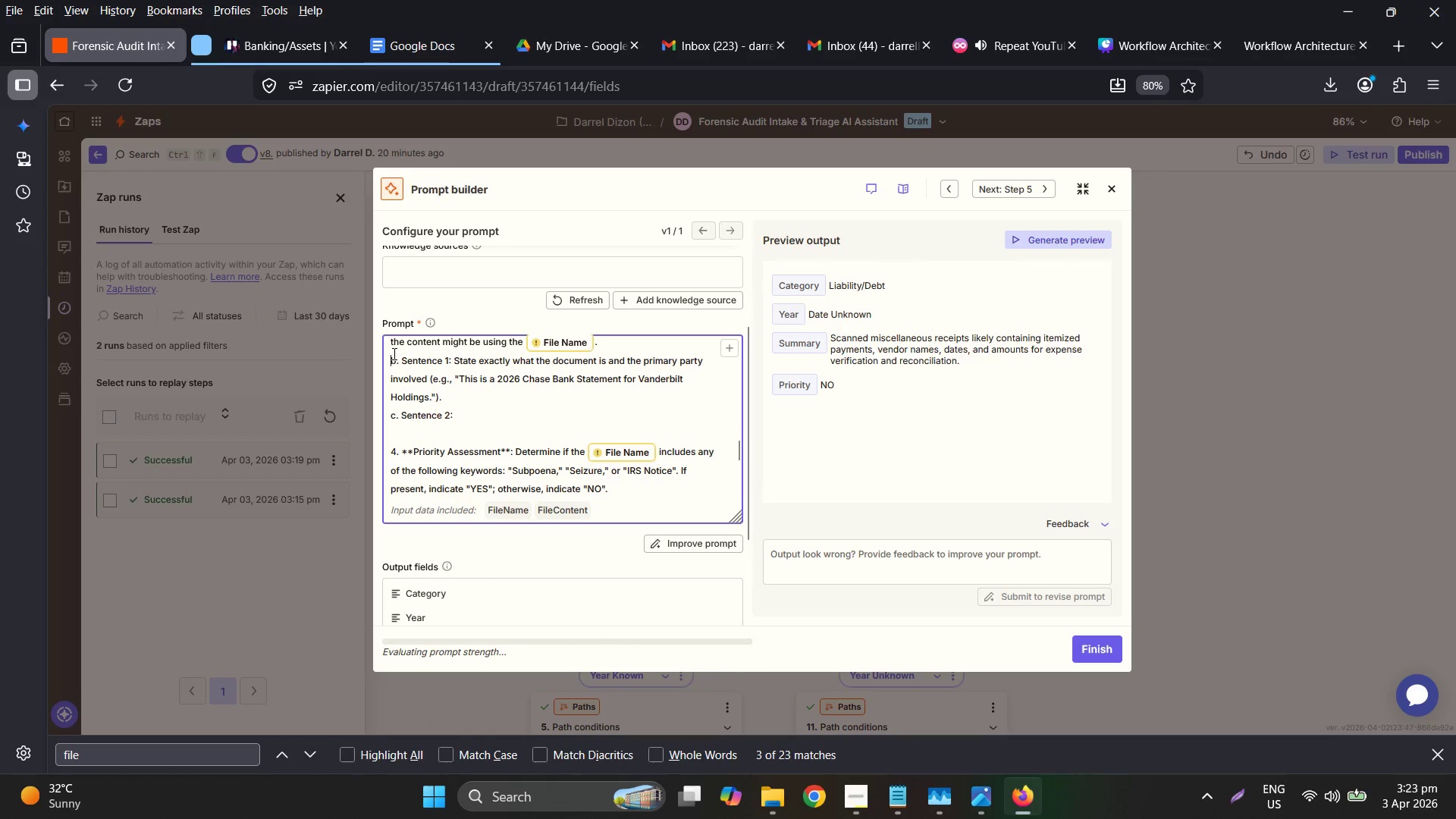 
left_click_drag(start_coordinate=[396, 353], to_coordinate=[388, 353])
 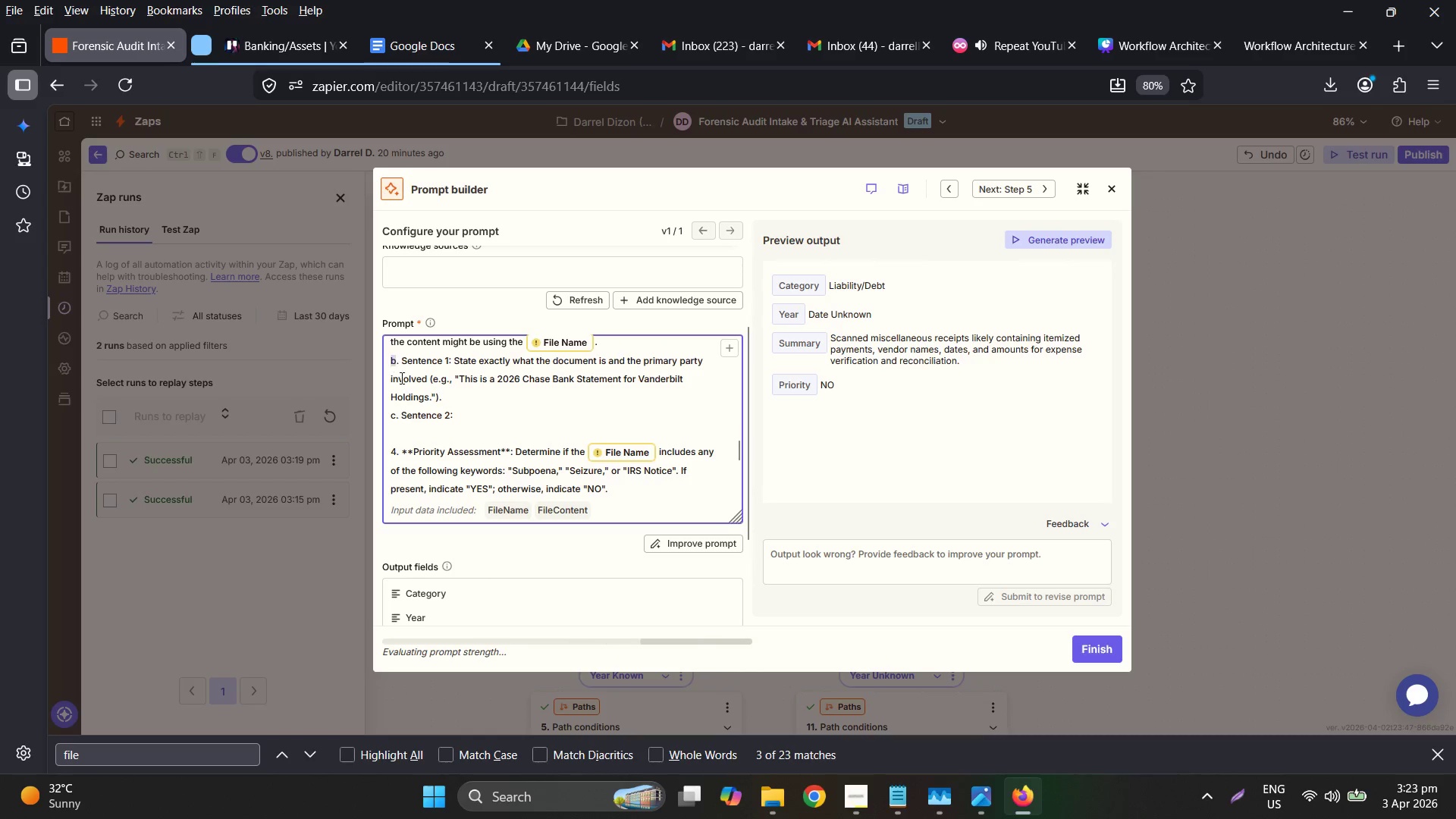 
type(ab)
 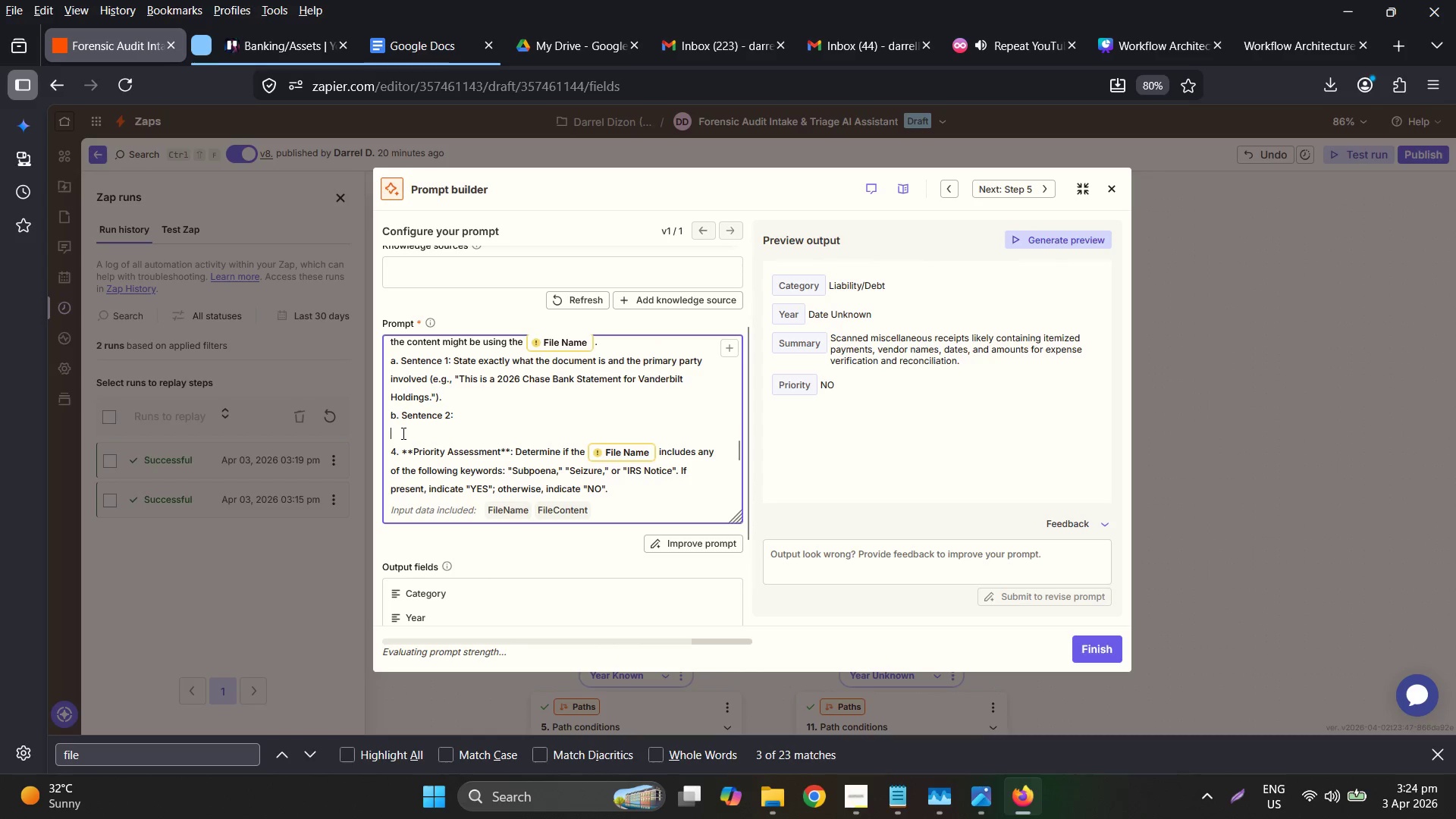 
left_click_drag(start_coordinate=[393, 416], to_coordinate=[394, 412])
 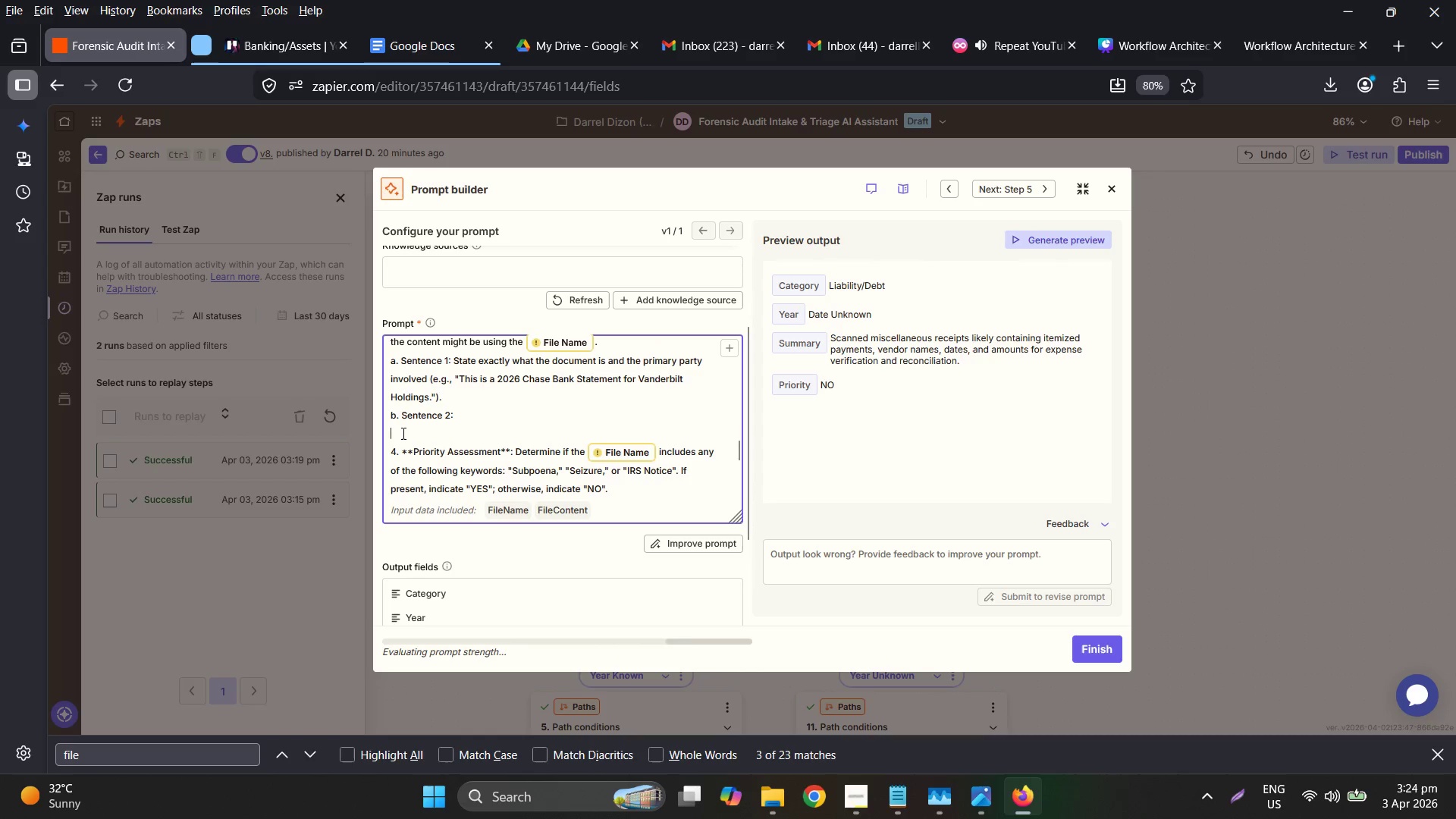 
key(Control+B)
 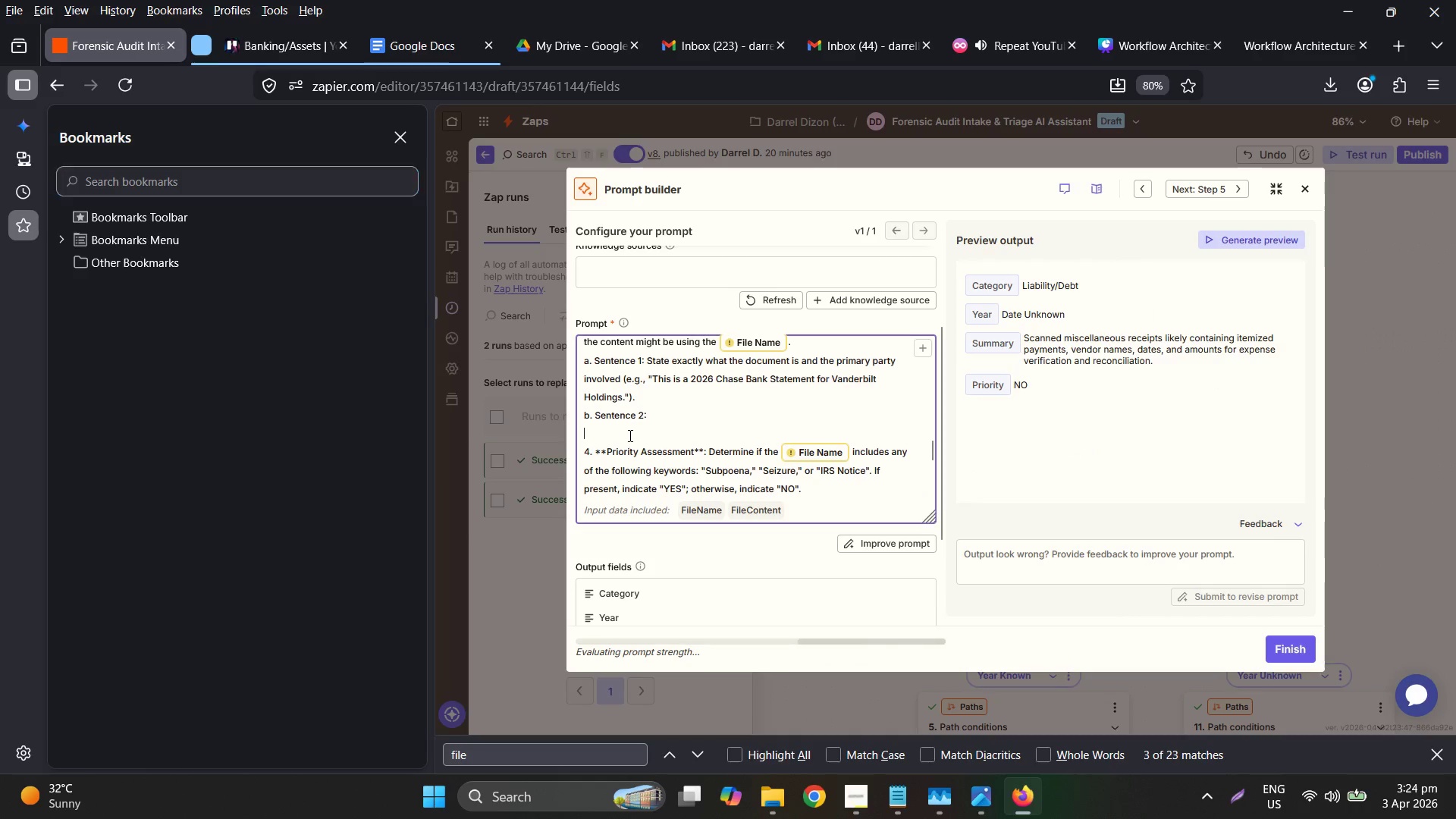 
key(Control+V)
 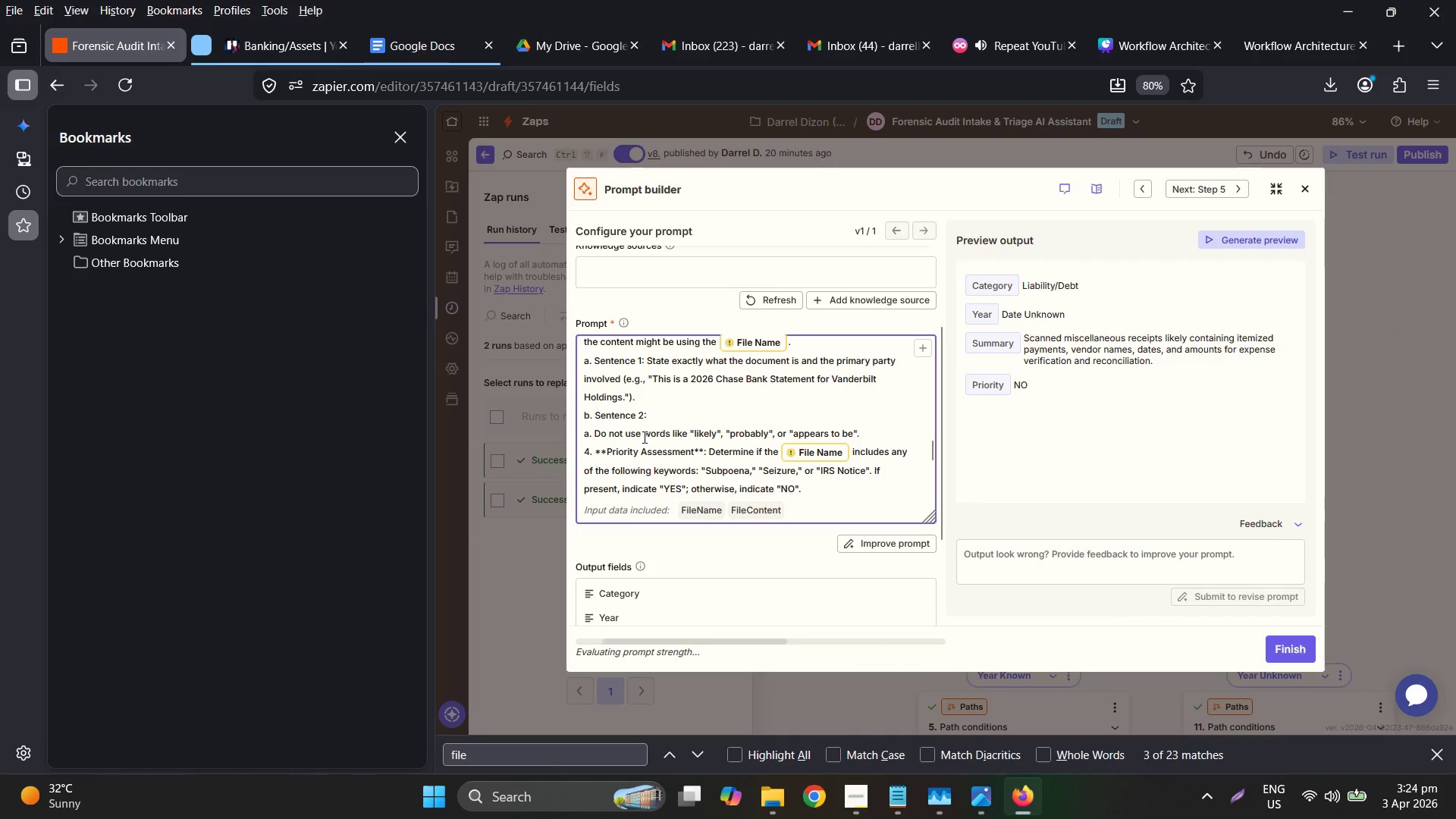 
key(Enter)
 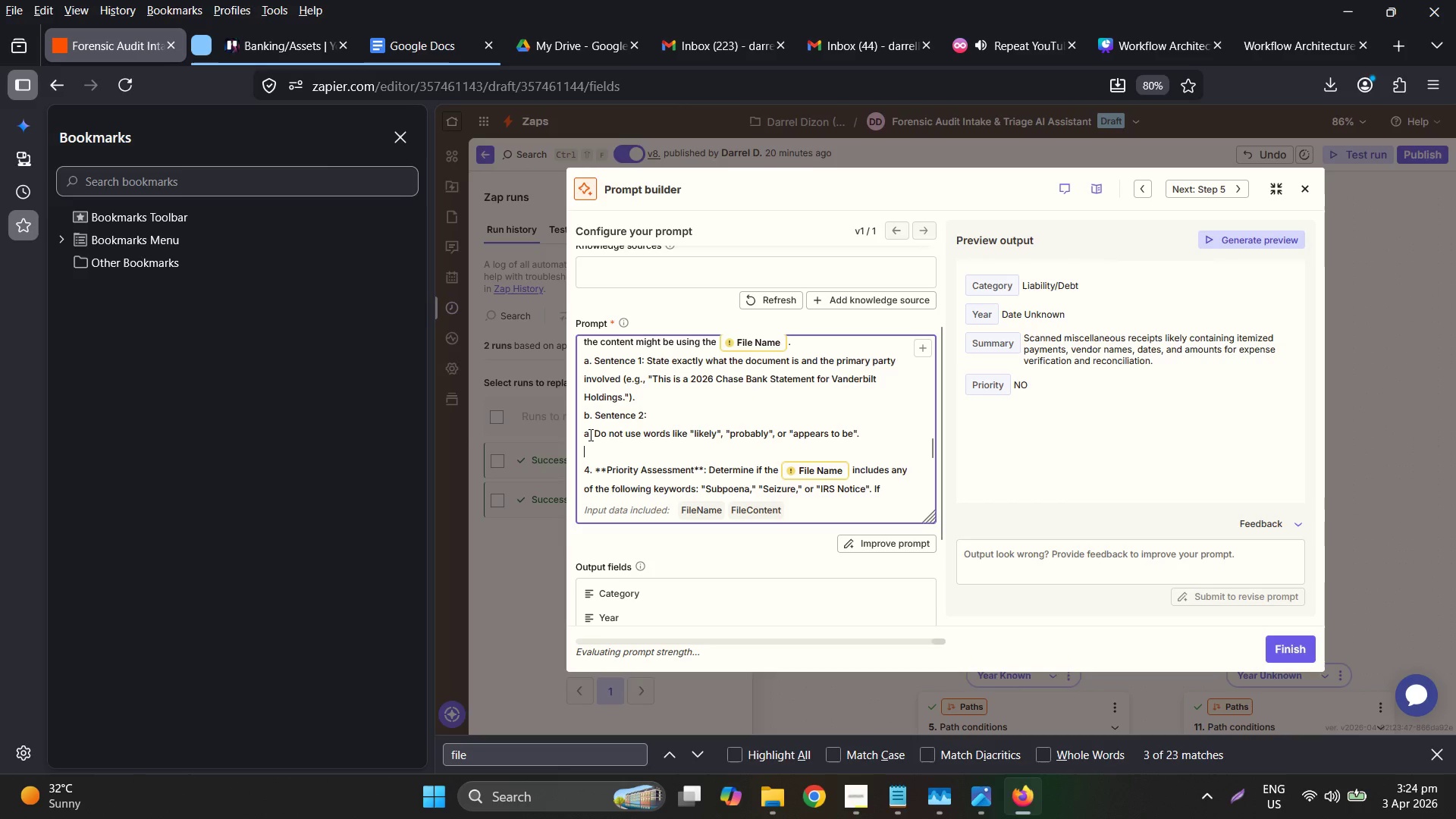 
left_click_drag(start_coordinate=[589, 434], to_coordinate=[576, 432])
 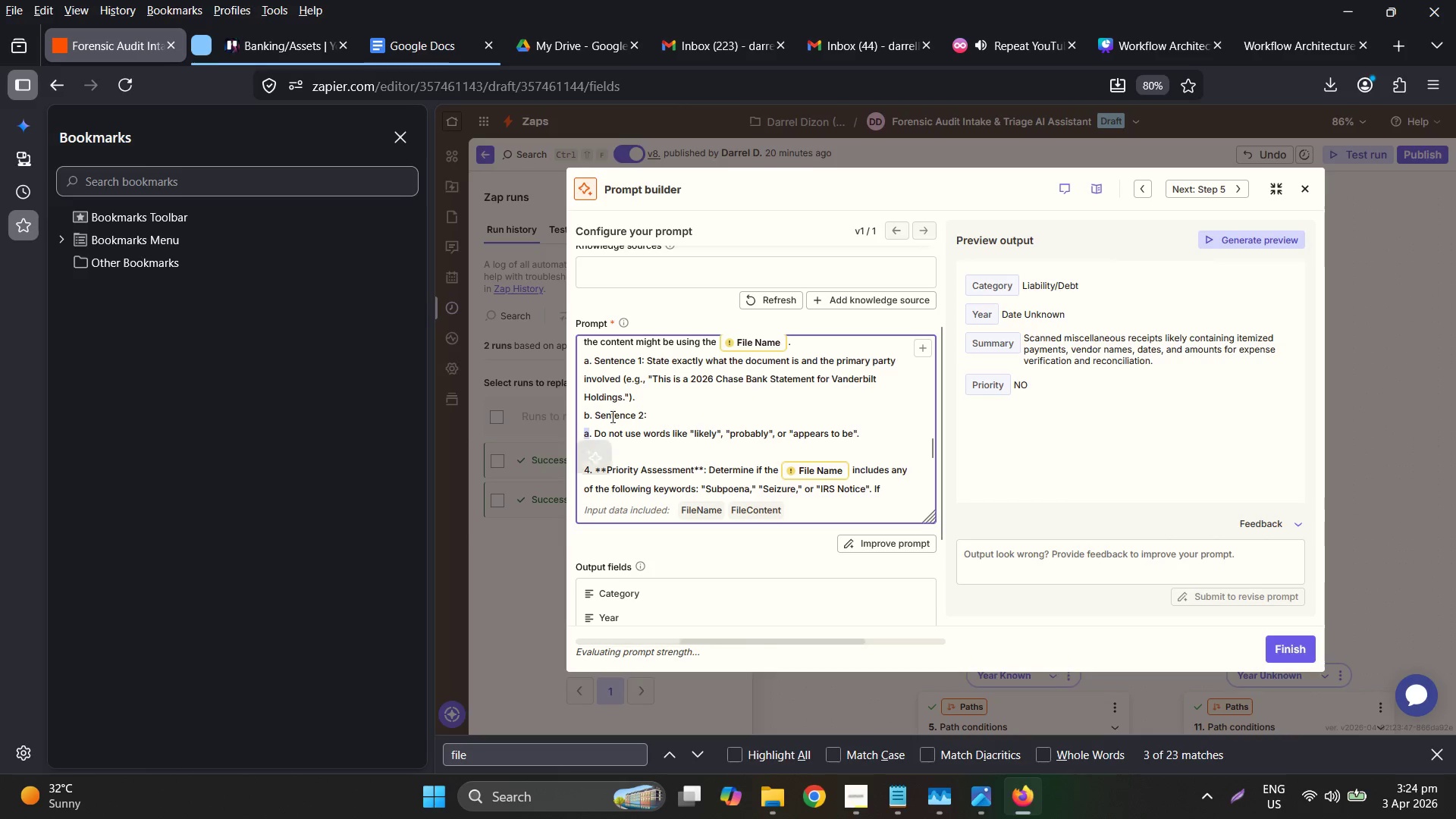 
key(C)
 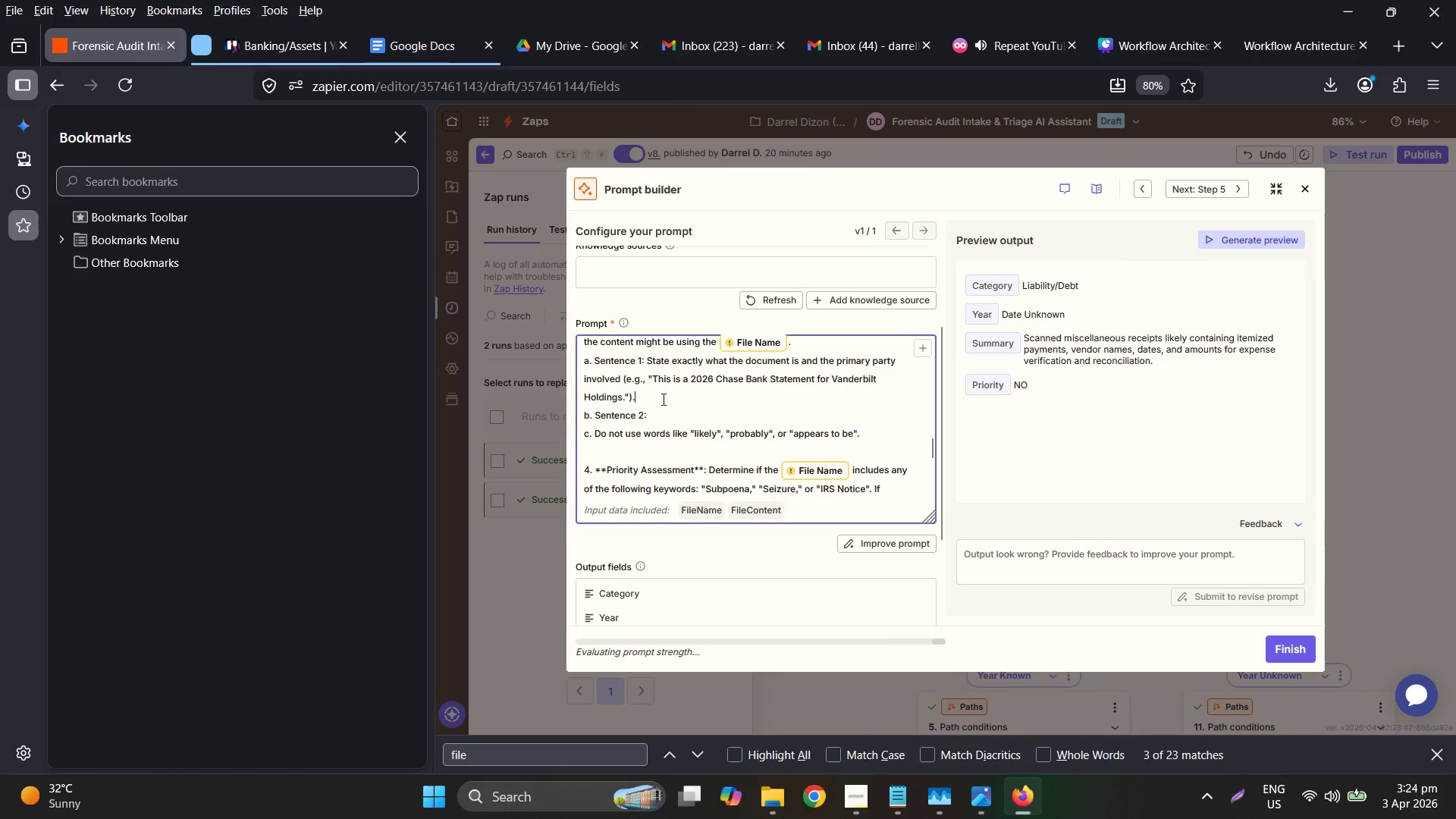 
double_click([682, 415])
 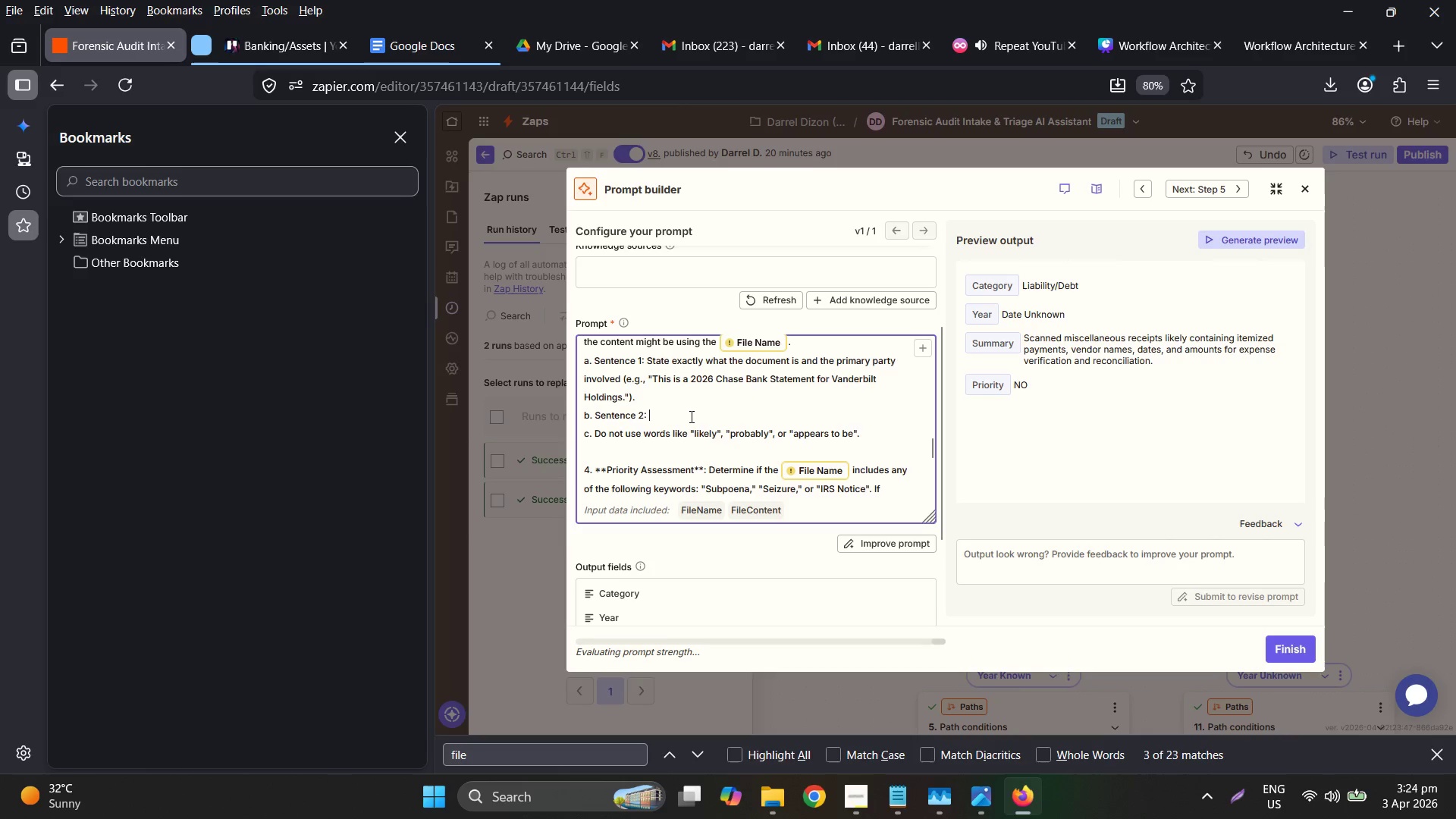 
type(DEtail sep)
key(Backspace)
key(Backspace)
type(peif)
key(Backspace)
key(Backspace)
type(etail speic)
key(Backspace)
type(c)
key(Backspace)
type(i)
key(Backspace)
key(Backspace)
type(f)
key(Backspace)
type(cific o)
key(Backspace)
type(financial or legal fidnings froindigs)
key(Backspace)
type(ngs from the {{FileContent}})
 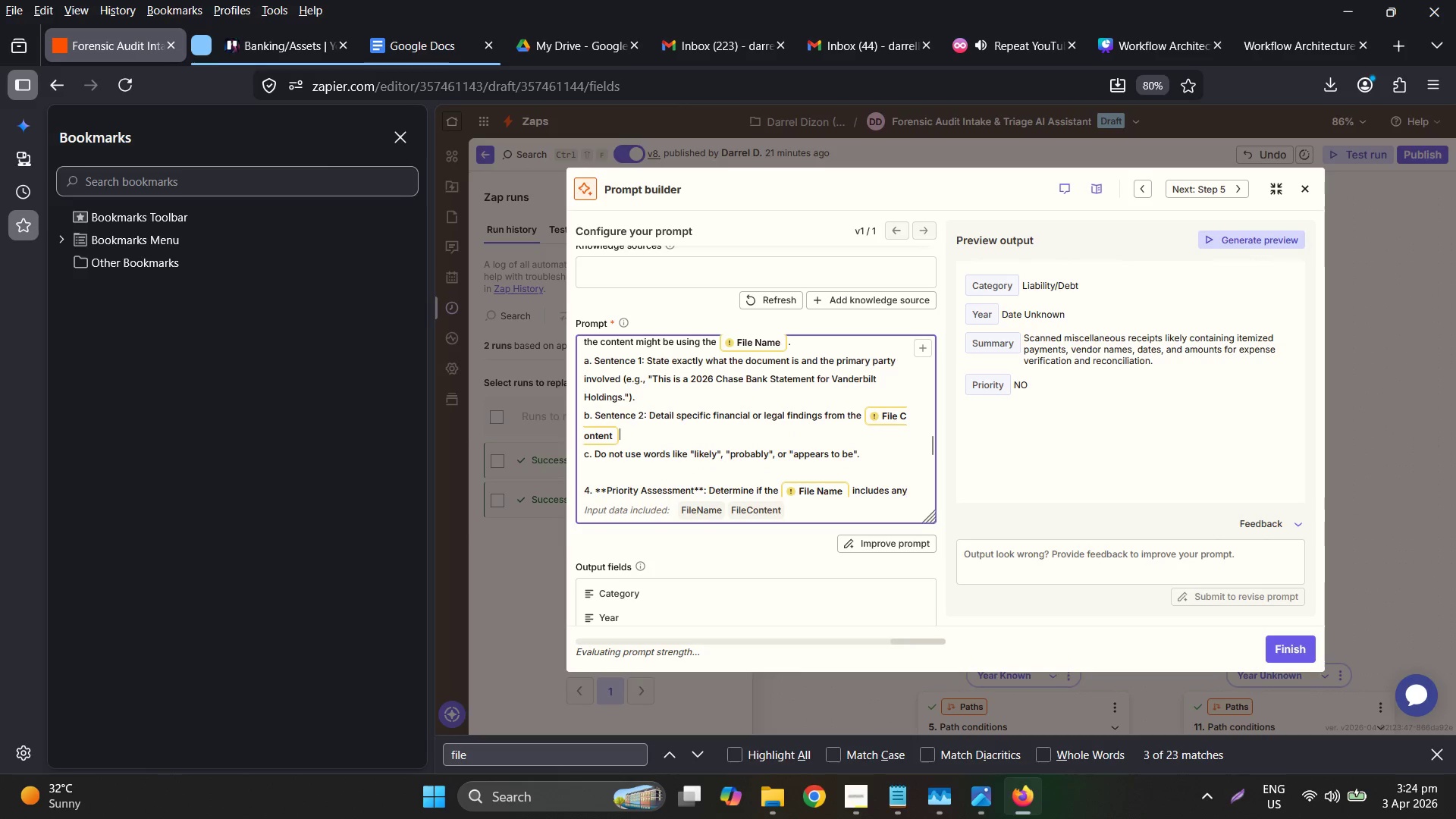 
type( (e.g., The document confir)
key(Backspace)
type(s a starting balance of %)
key(Backspace)
type(%)
key(Backspace)
type($15,000 and highlights 4)
key(Backspace)
type(three significat)
key(Backspace)
type(nt wire transfers totall)
key(Backspace)
type(ing $9,000).)
 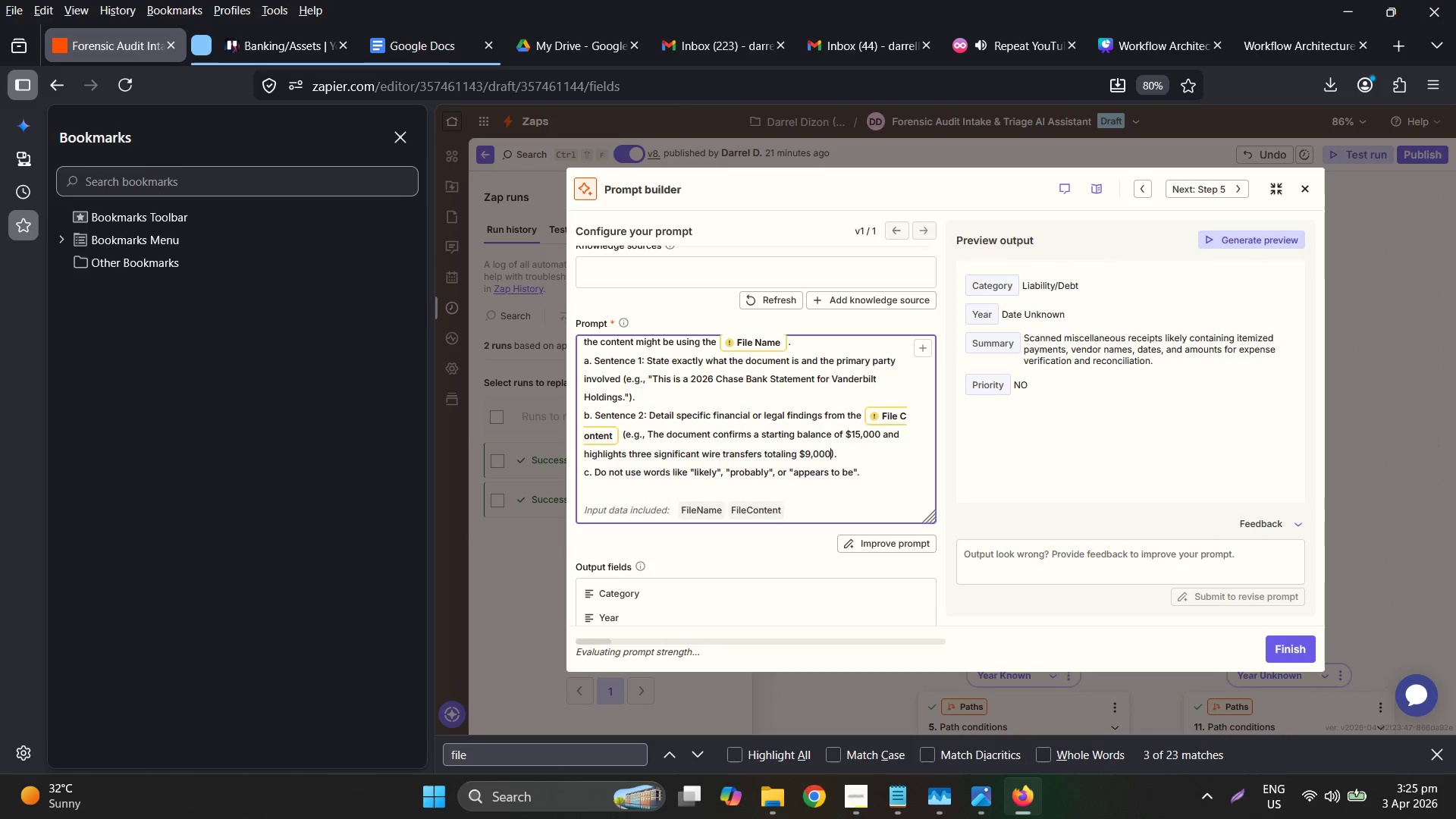 
 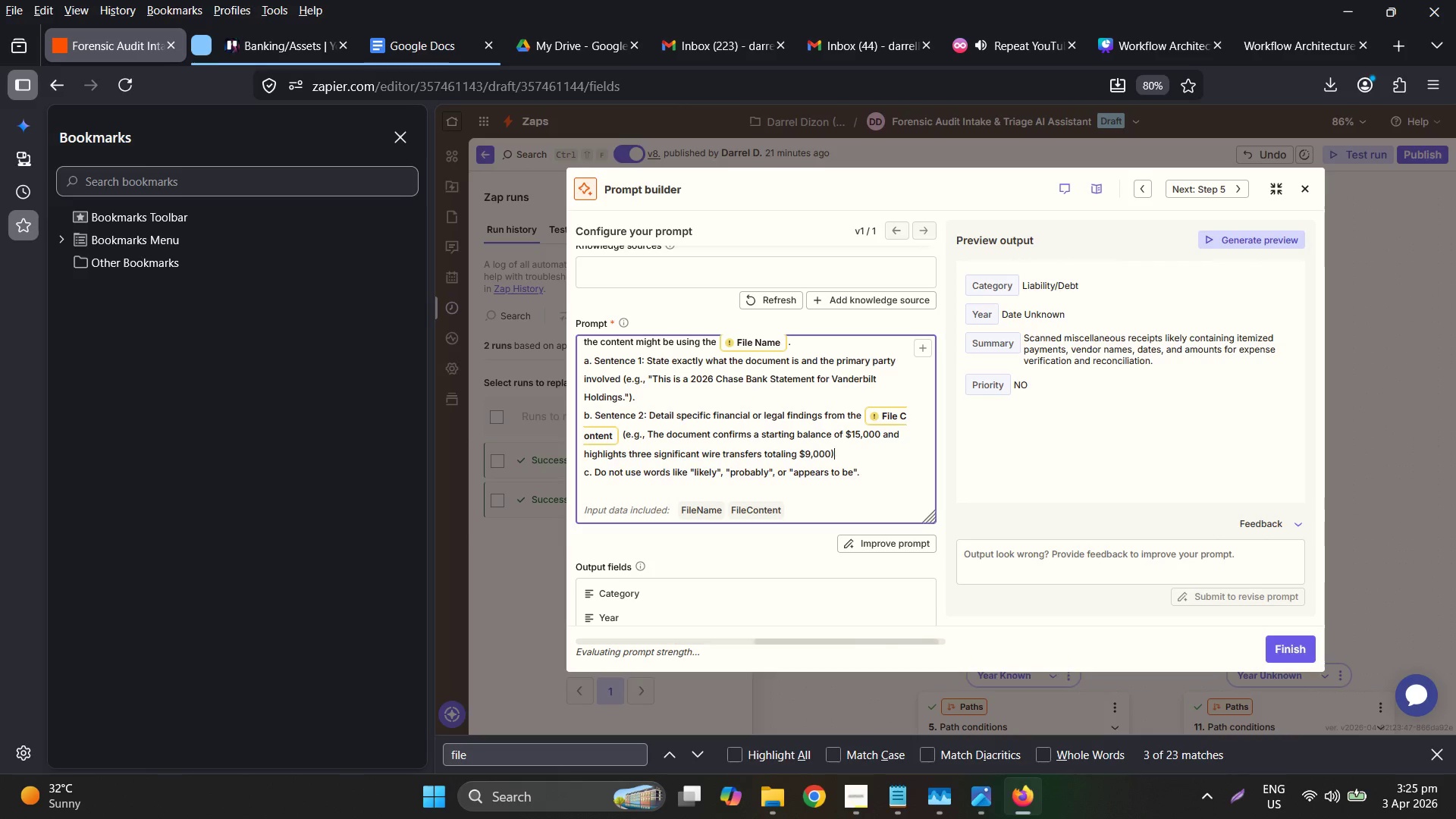 
key(ArrowLeft)
 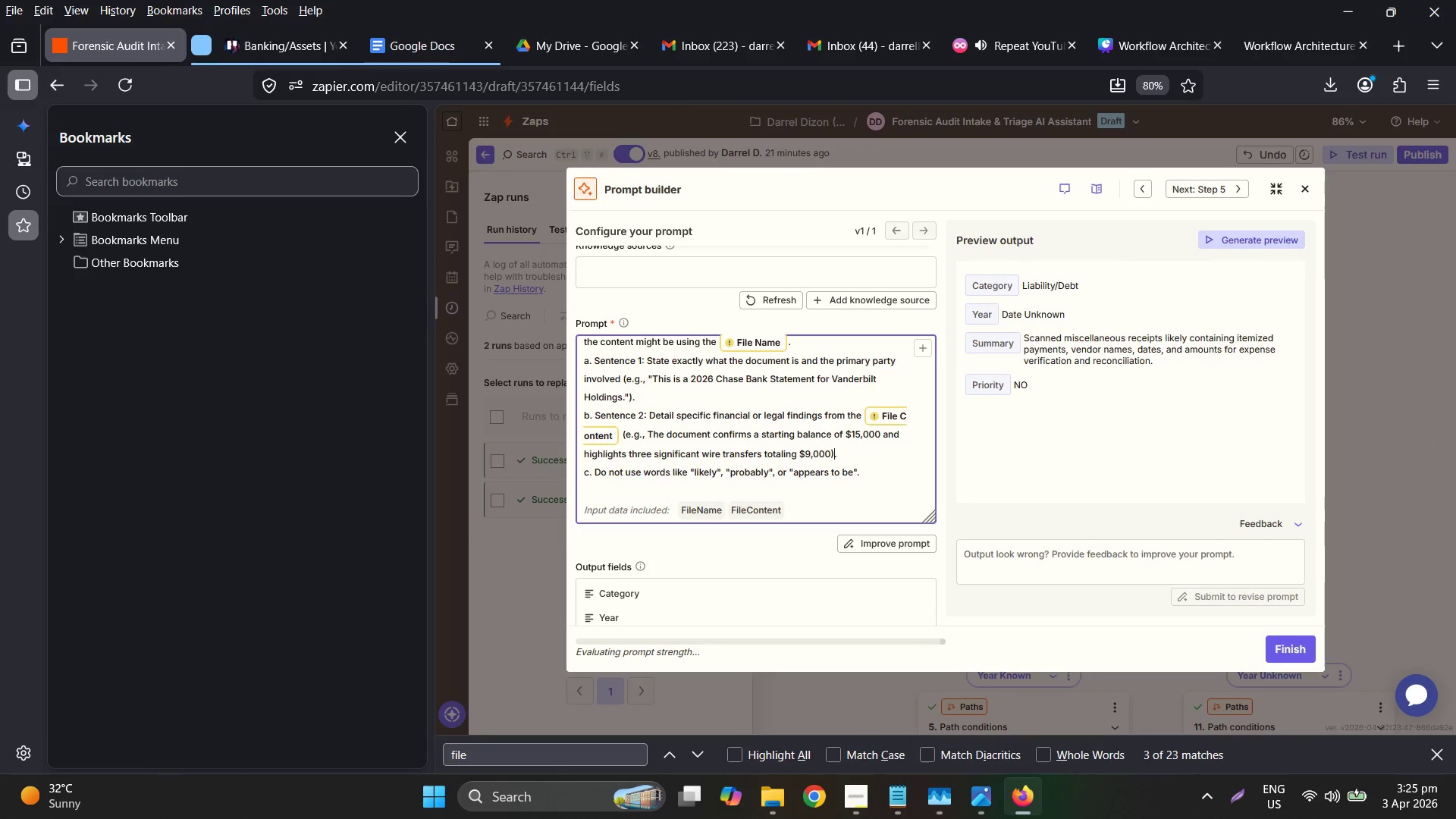 
key(ArrowLeft)
 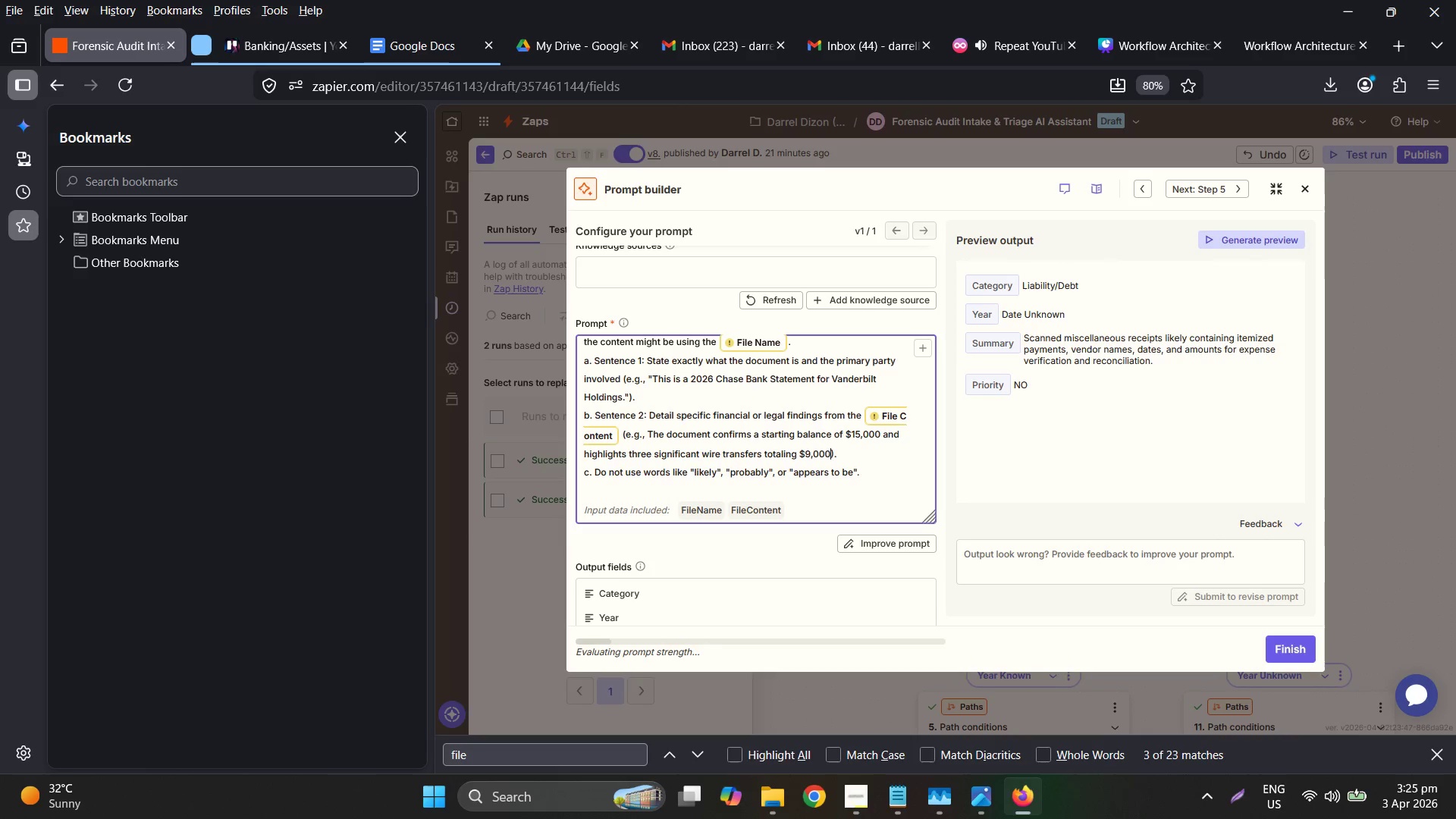 
key(ArrowRight)
 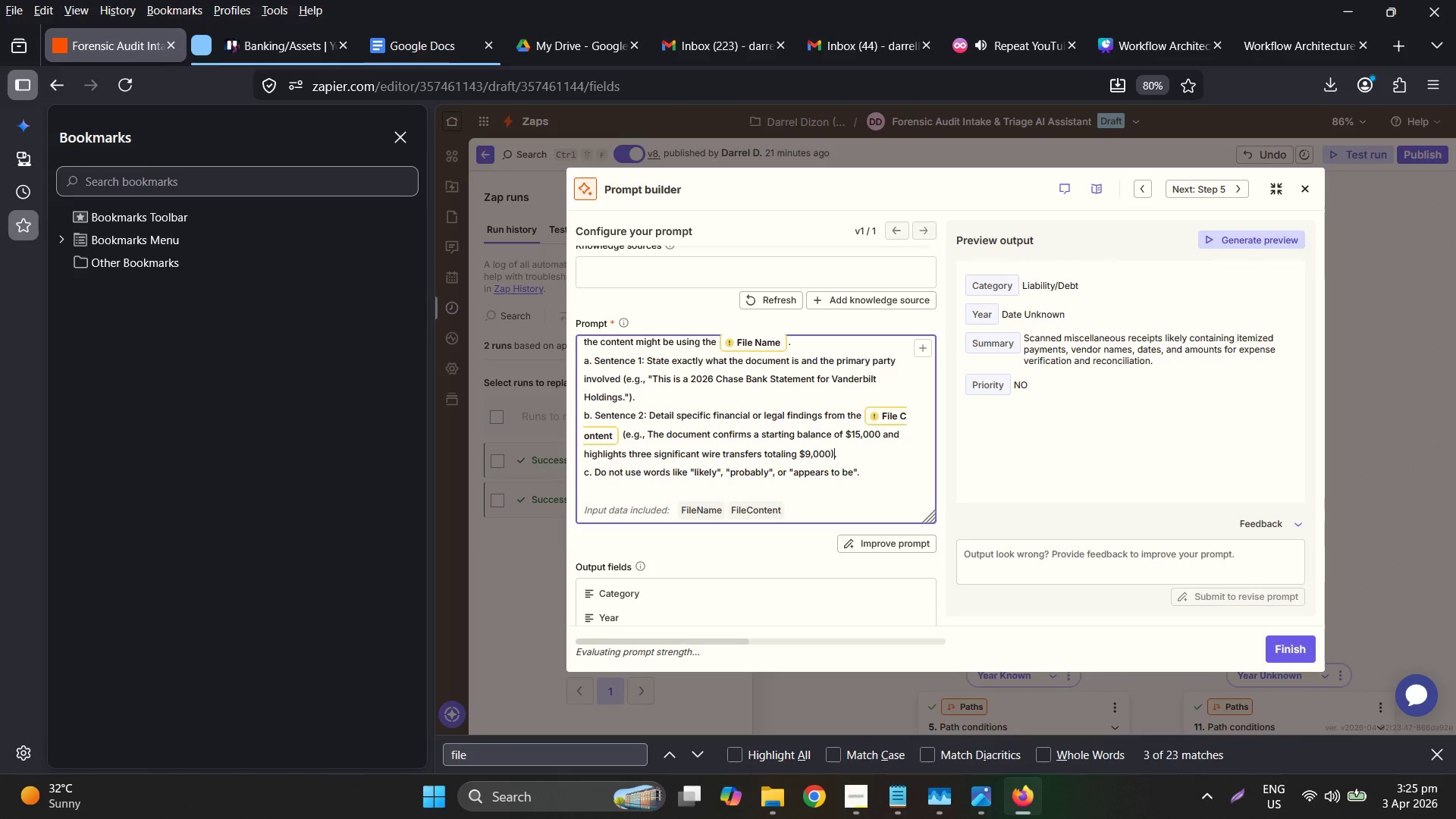 
key(ArrowLeft)
 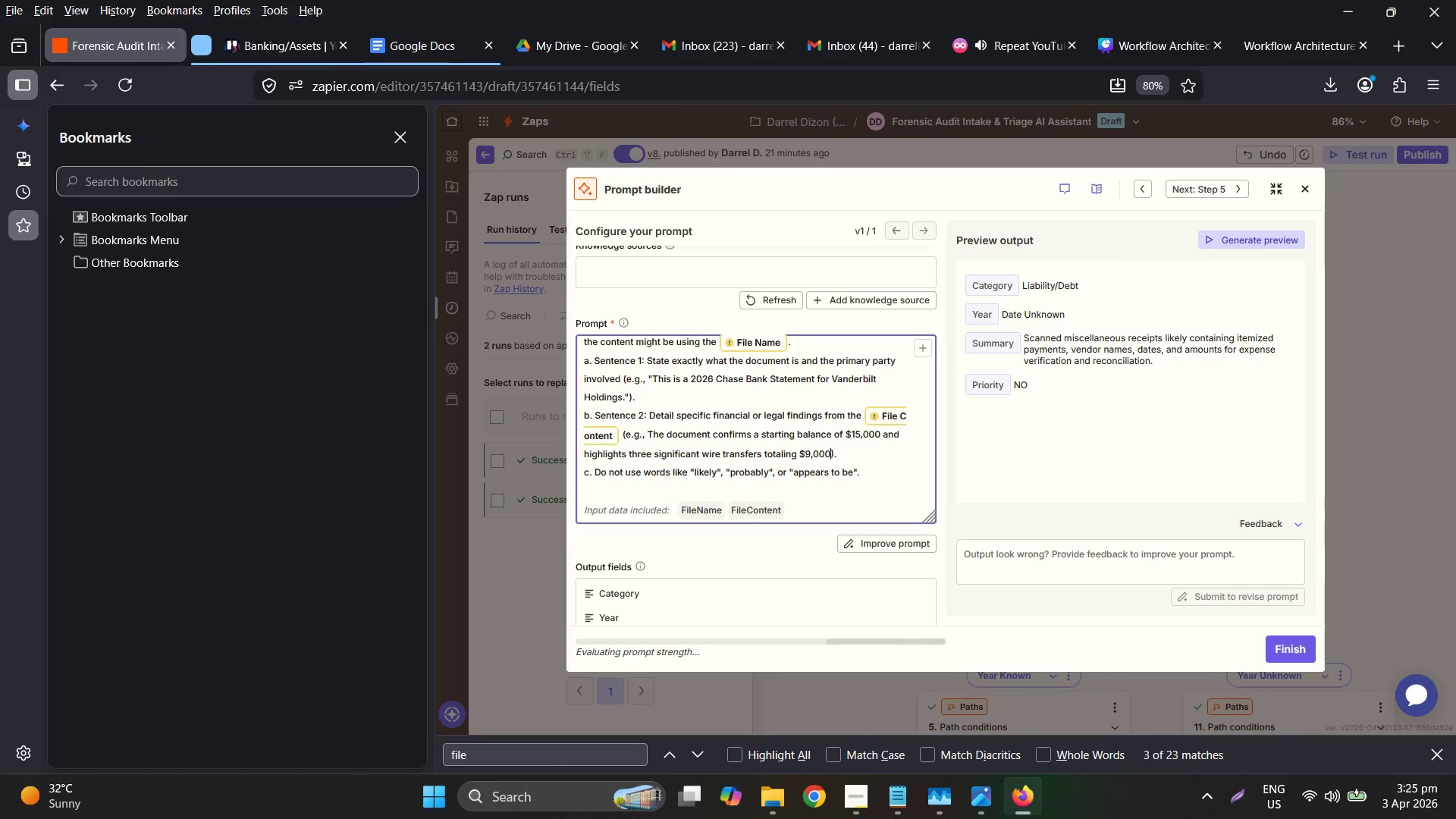 
key(Period)
 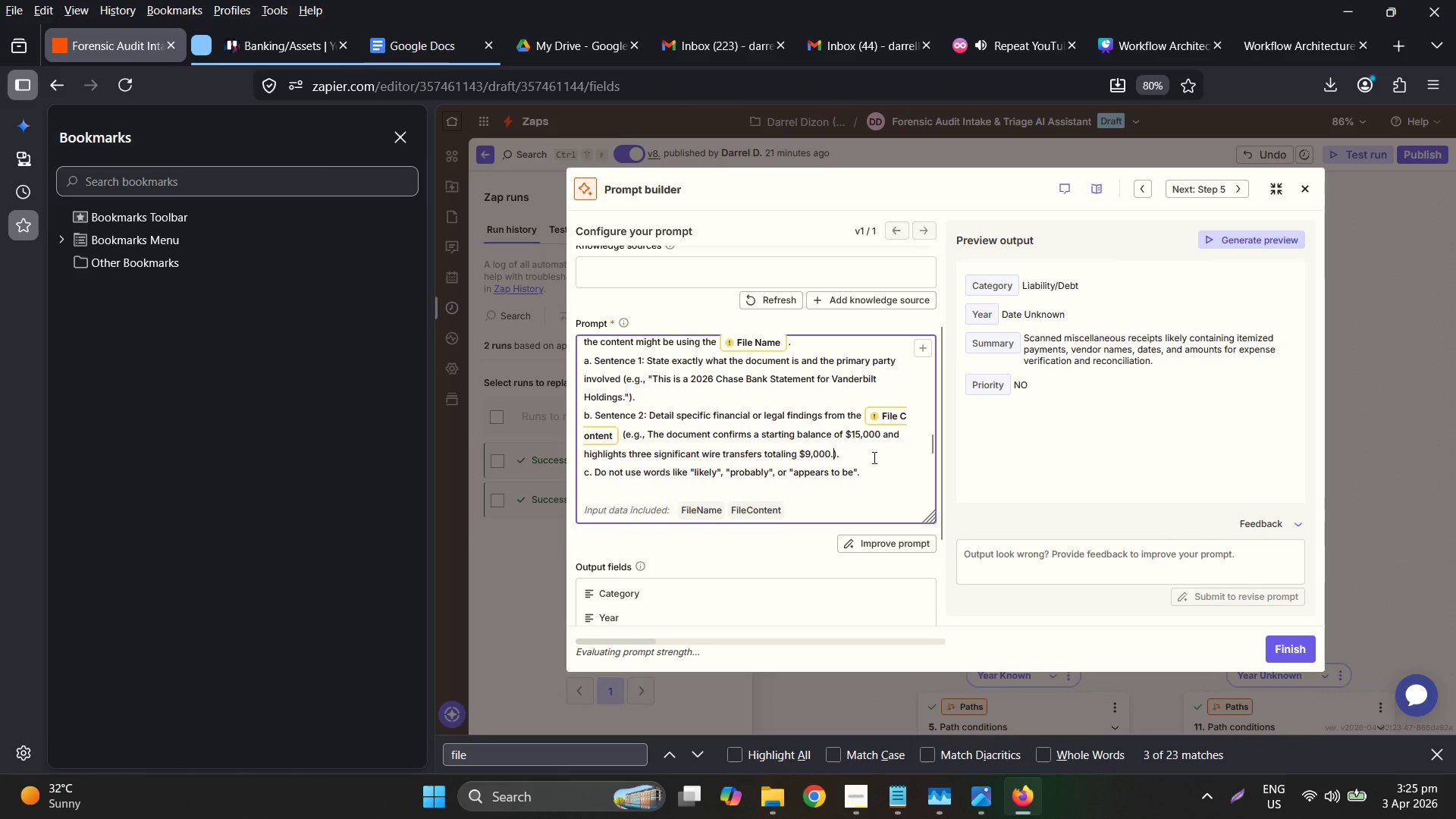 
wait(5.39)
 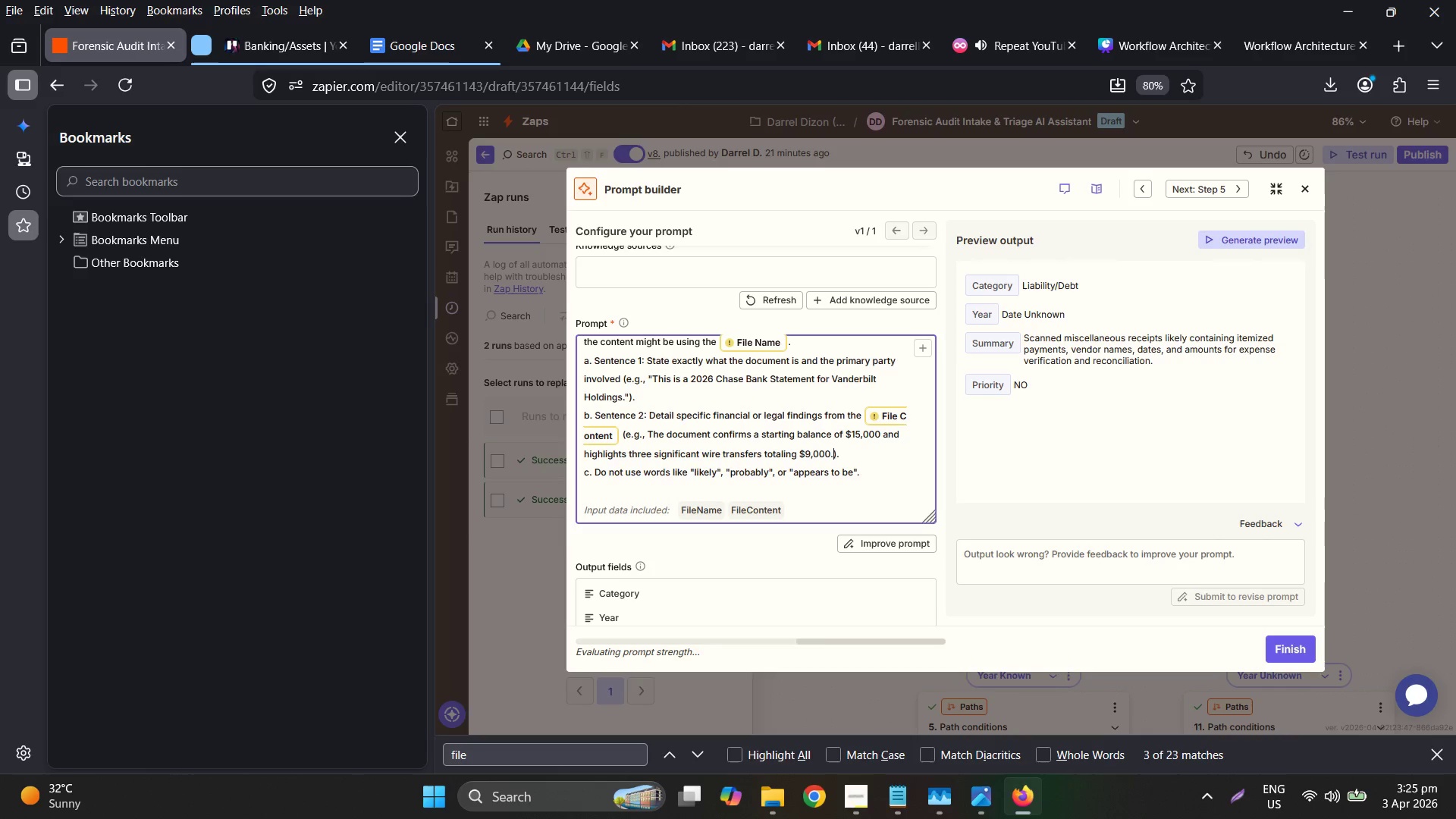 
key(Shift+Quote)
 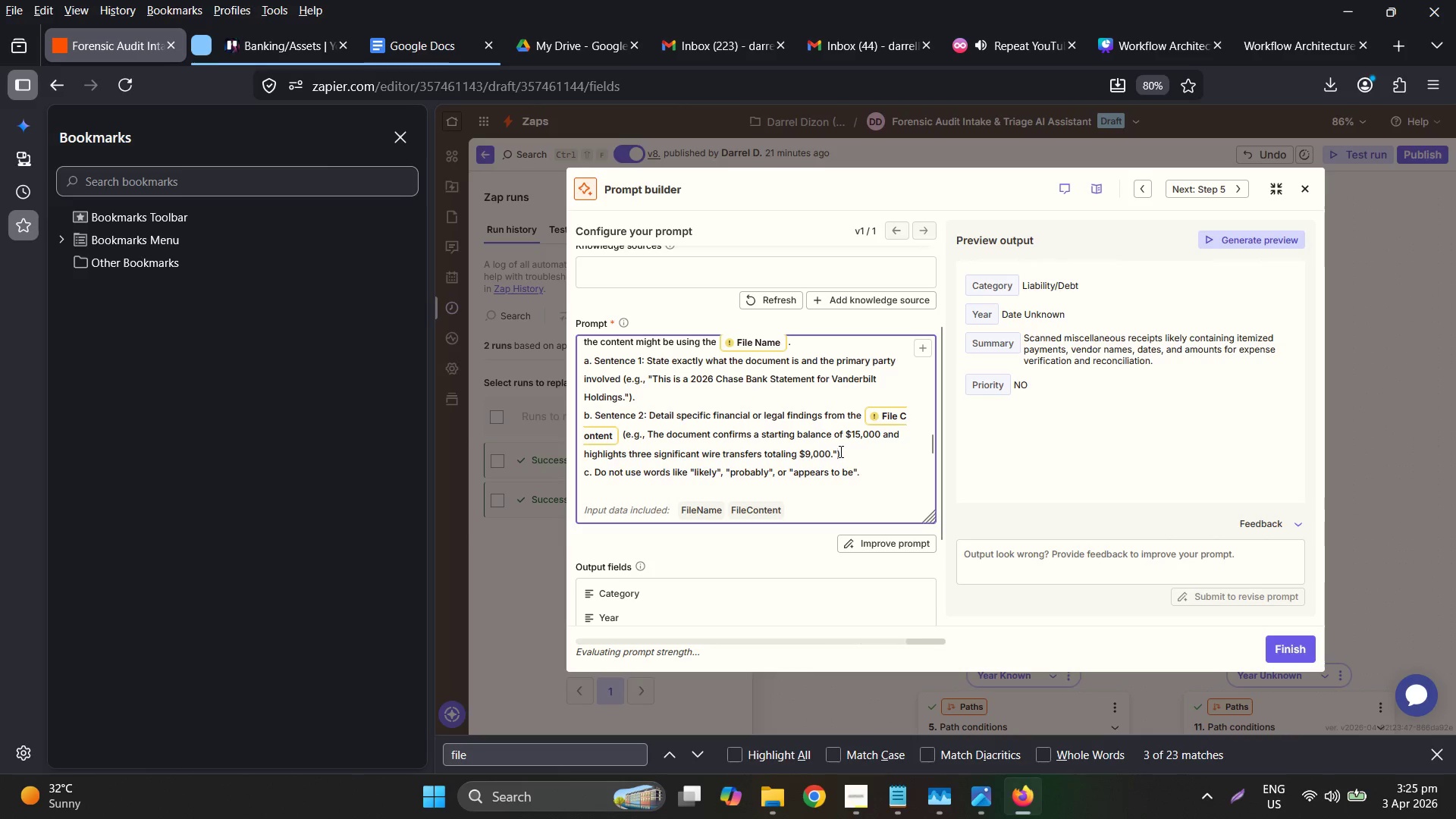 
key(ArrowRight)
 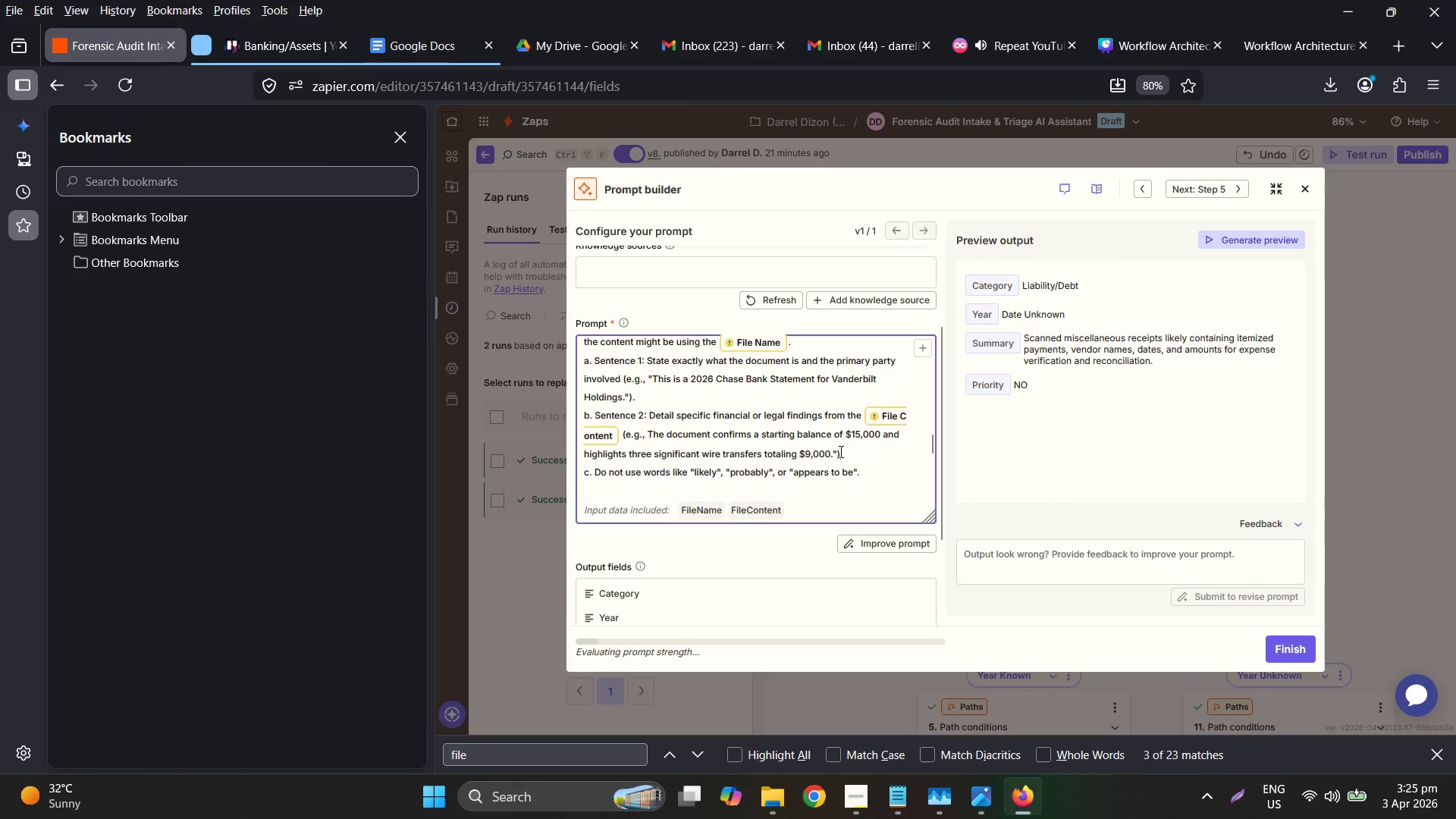 
key(ArrowUp)
 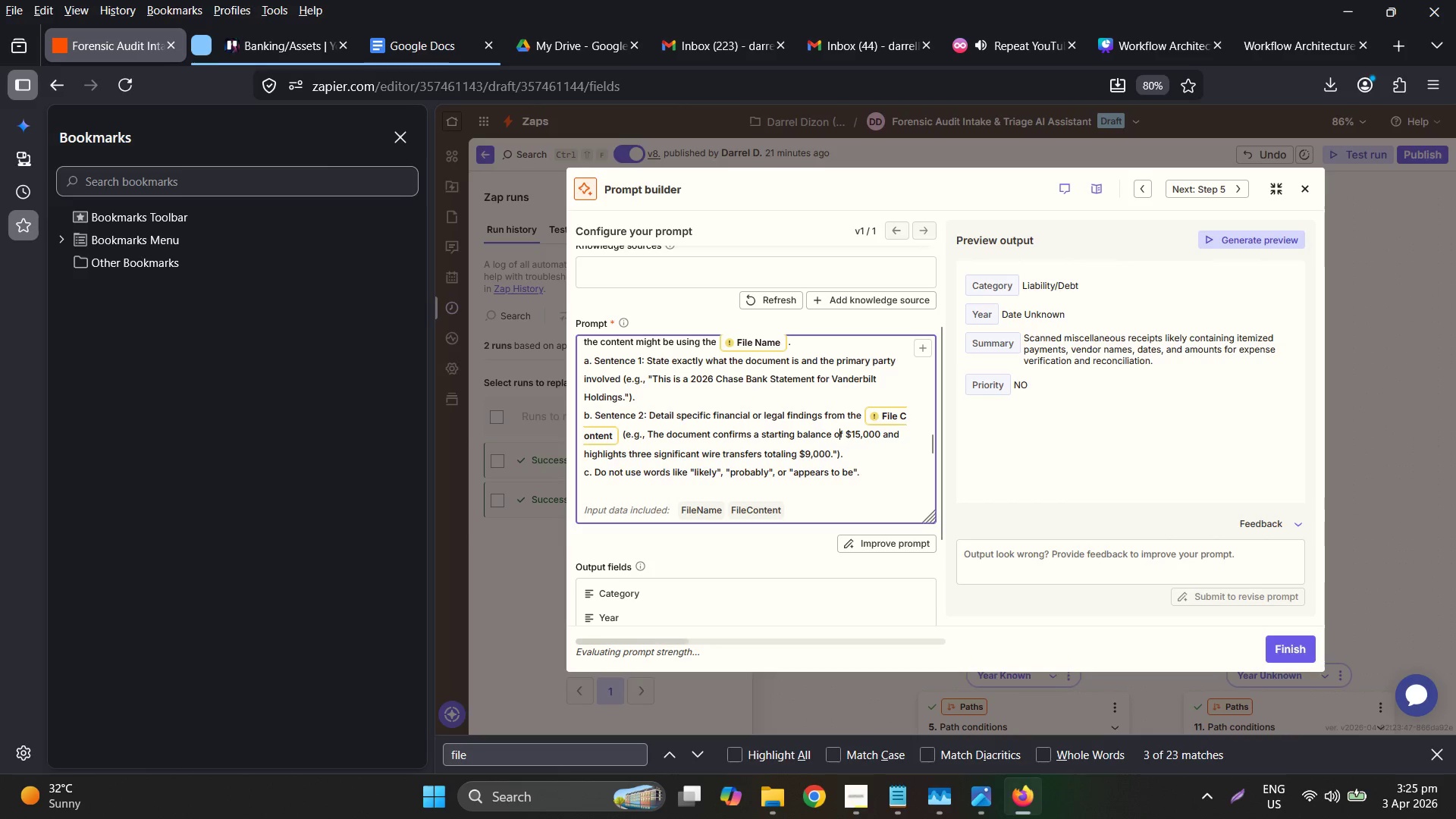 
key(ArrowUp)
 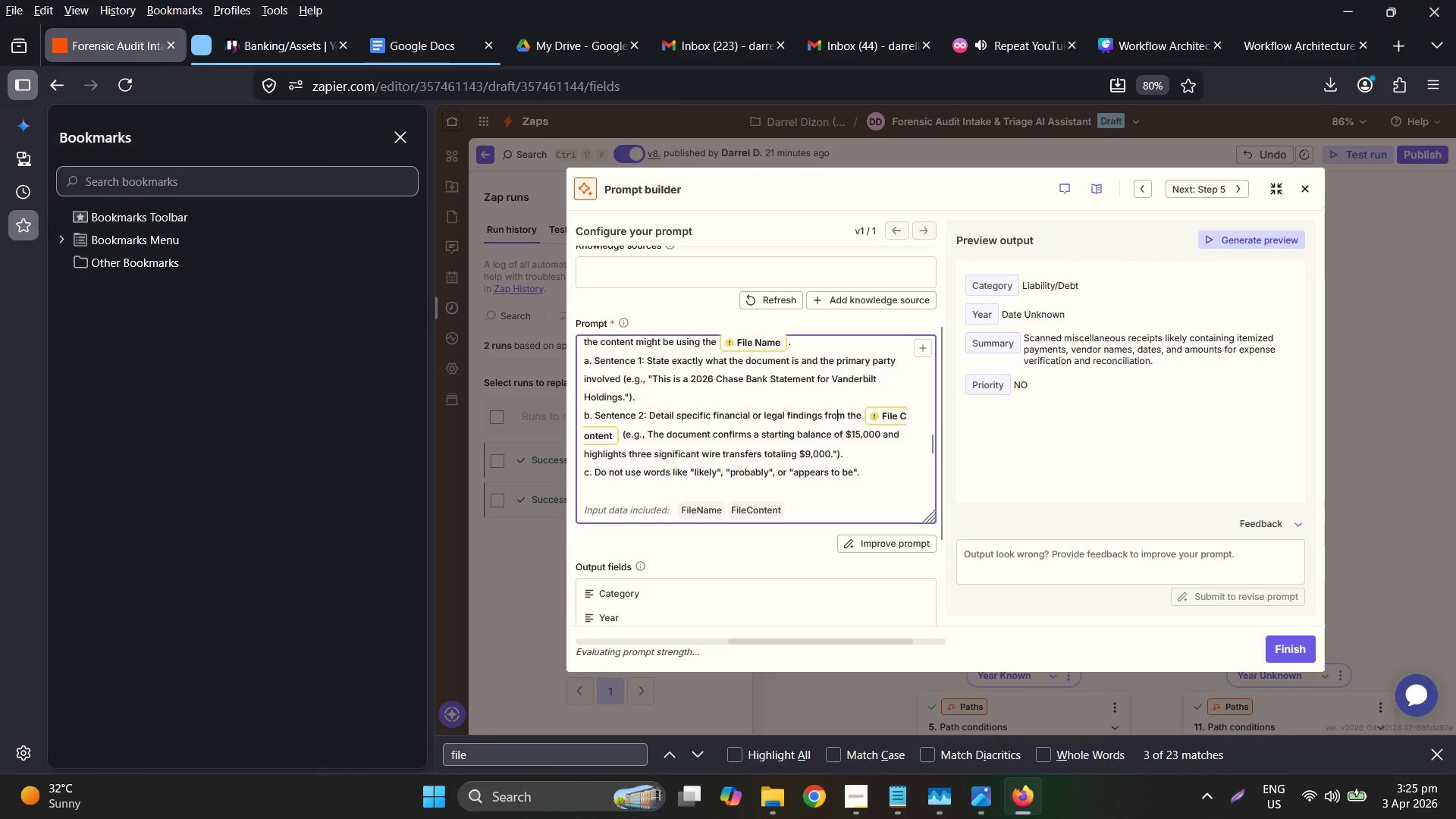 
key(ArrowLeft)
 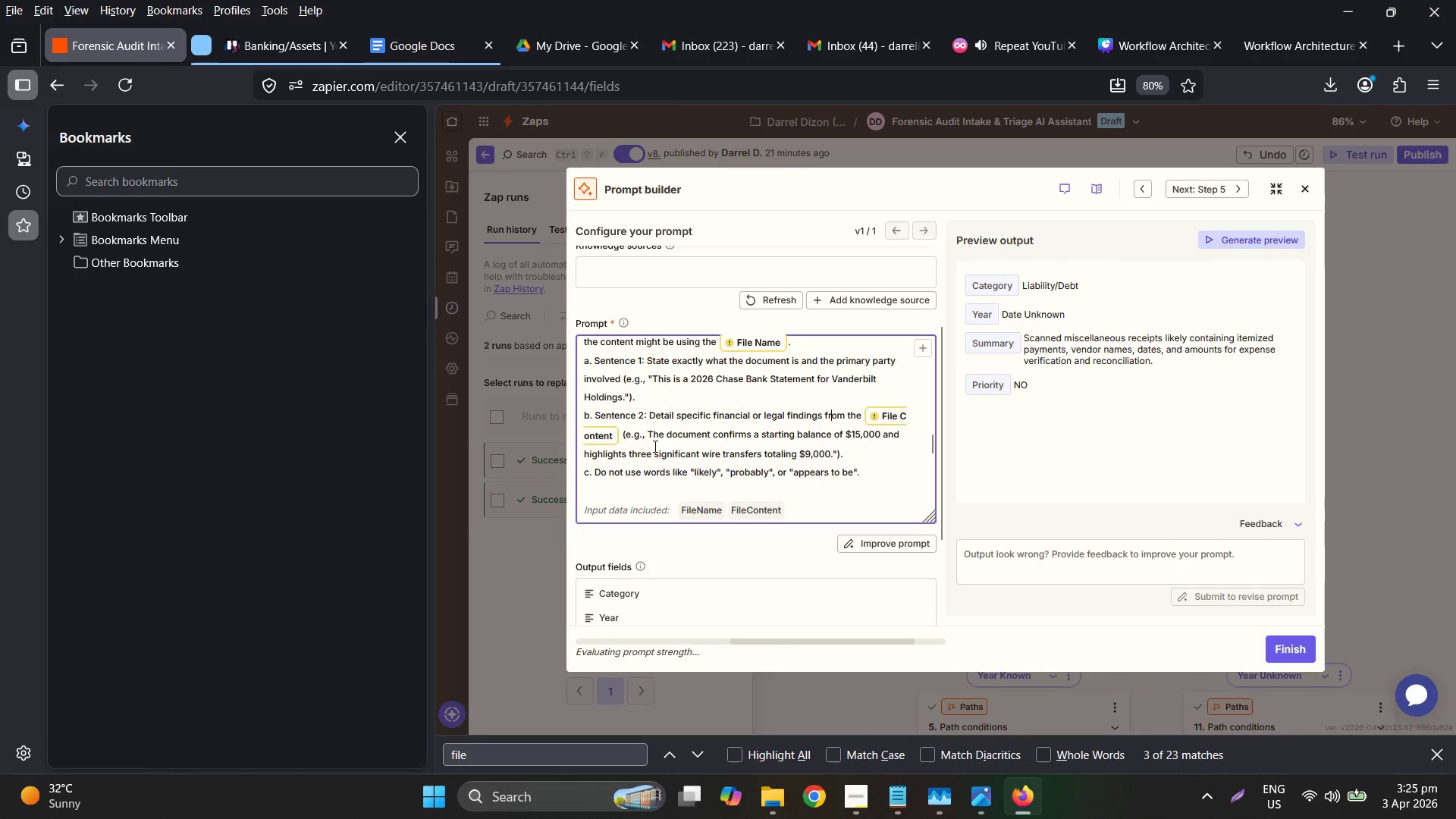 
left_click([649, 434])
 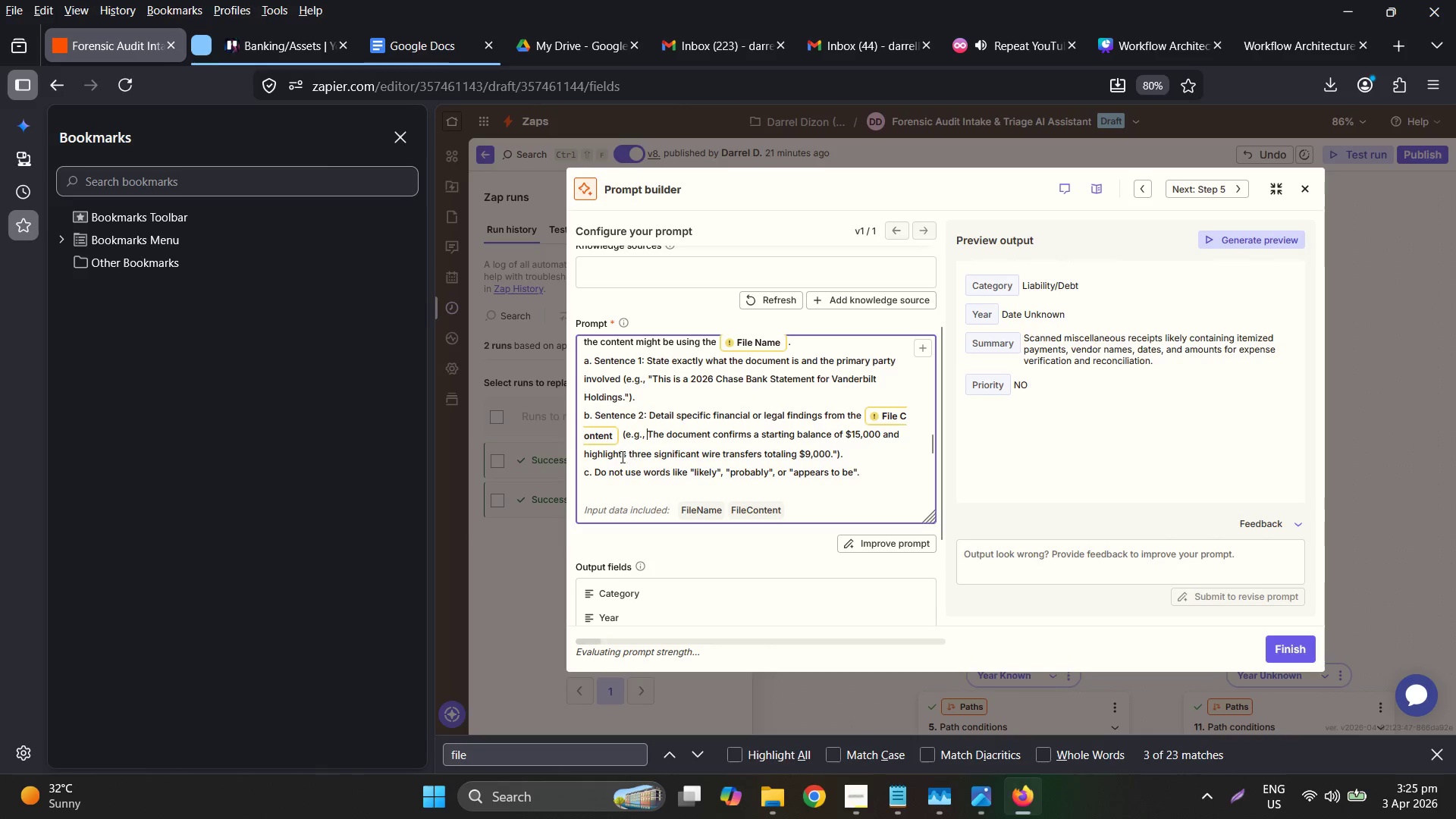 
hold_key(key=ShiftLeft, duration=0.48)
 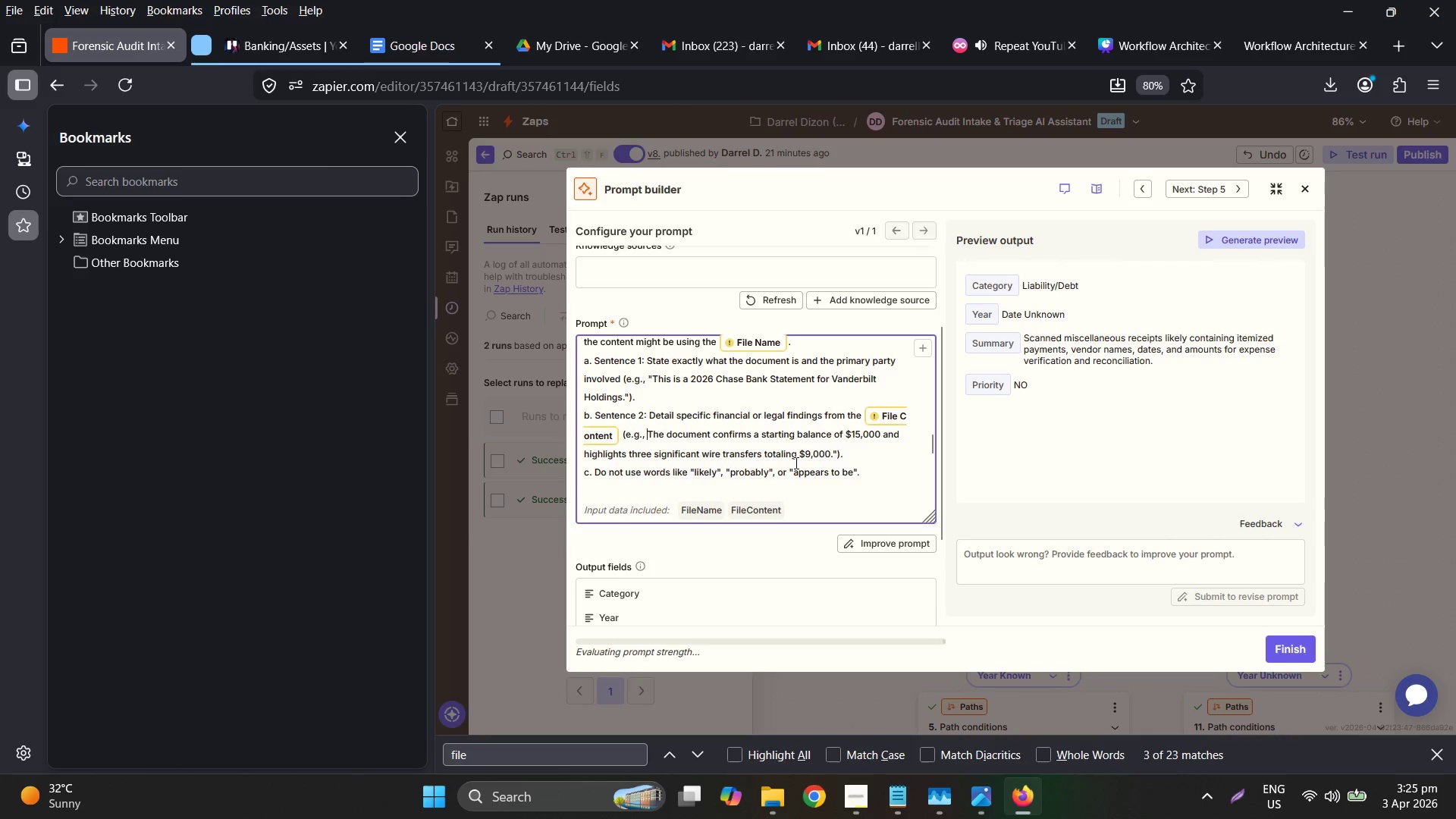 
key(Shift+ShiftRight)
 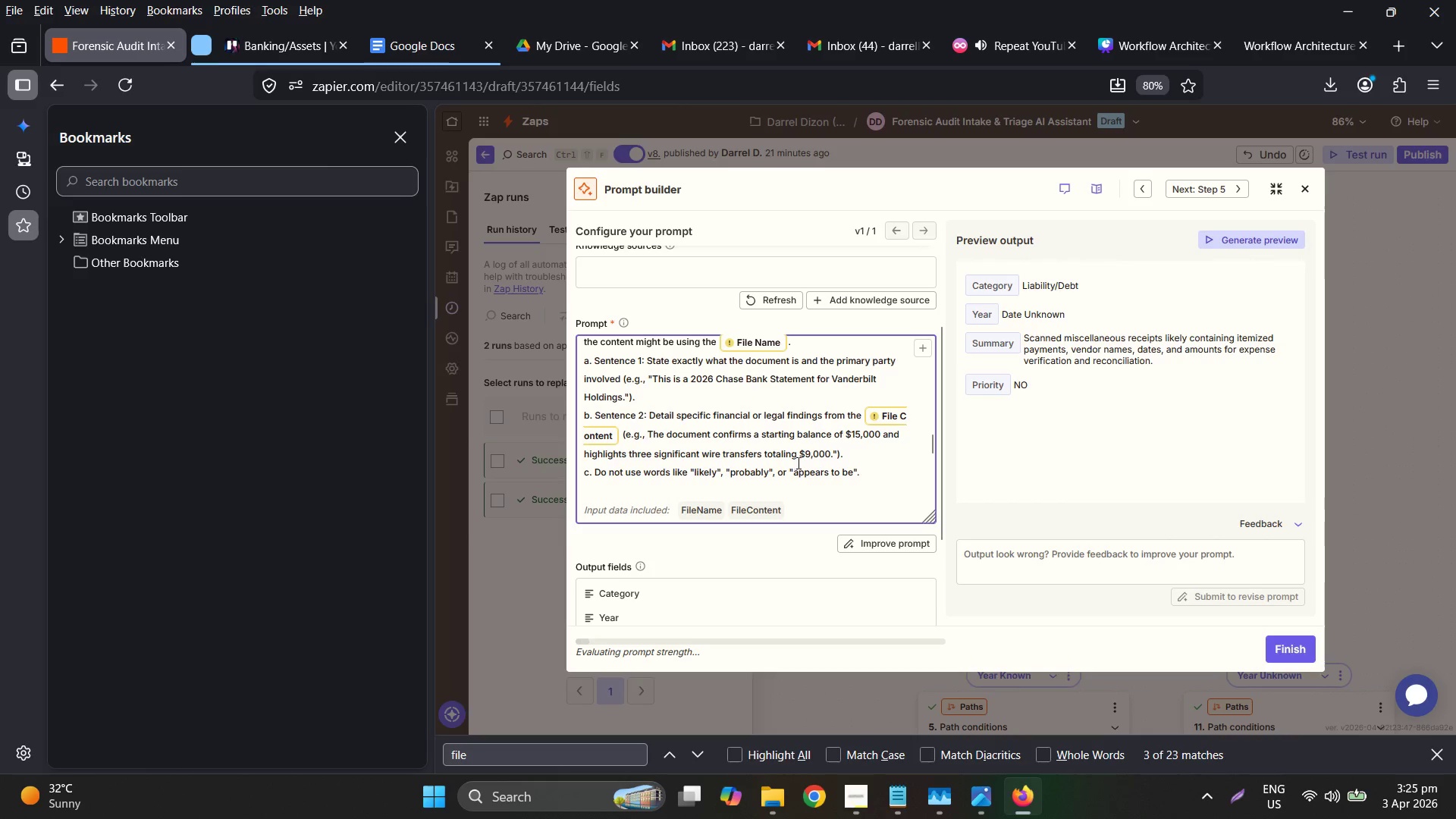 
key(Shift+Quote)
 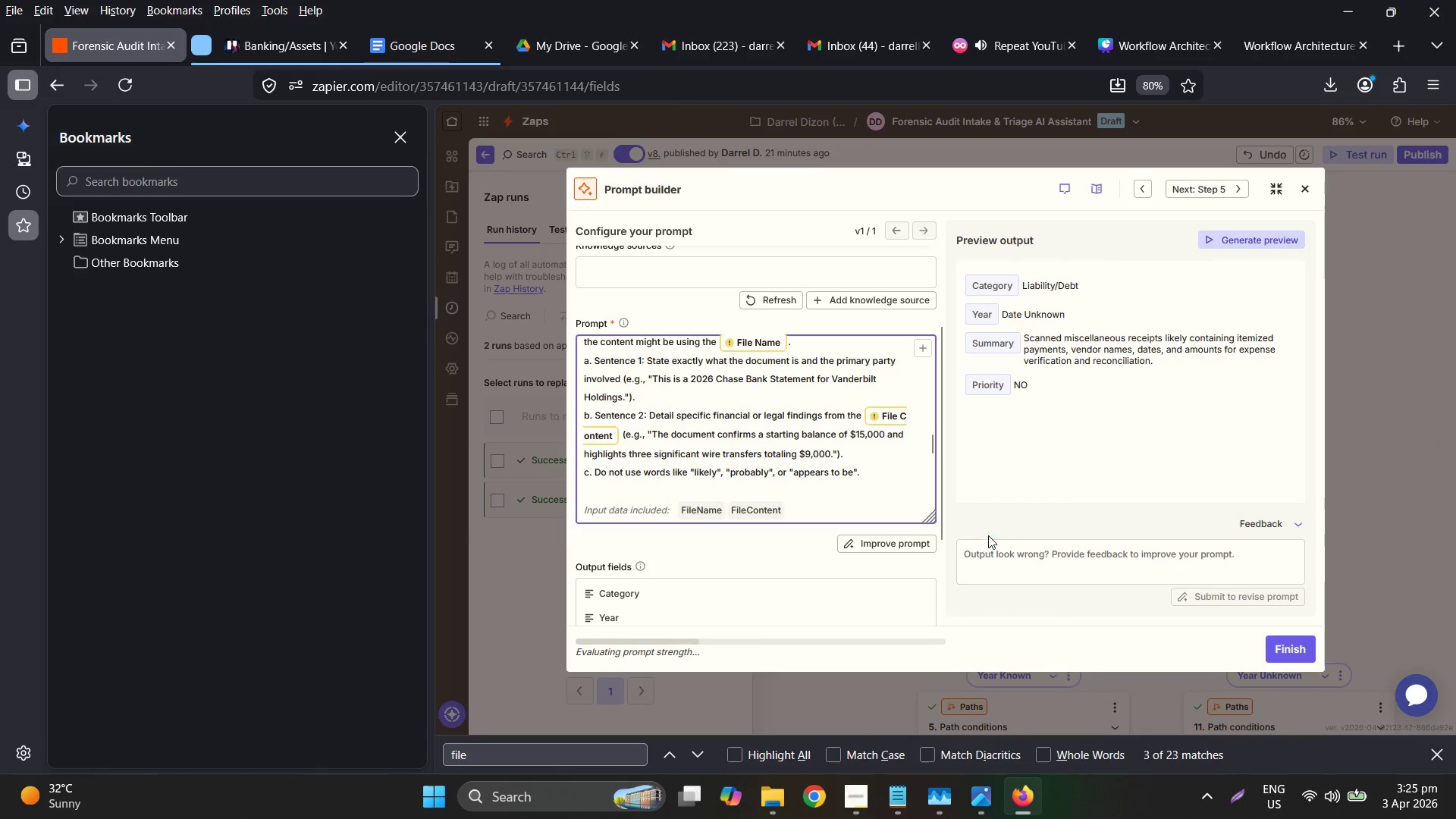 
left_click([899, 471])
 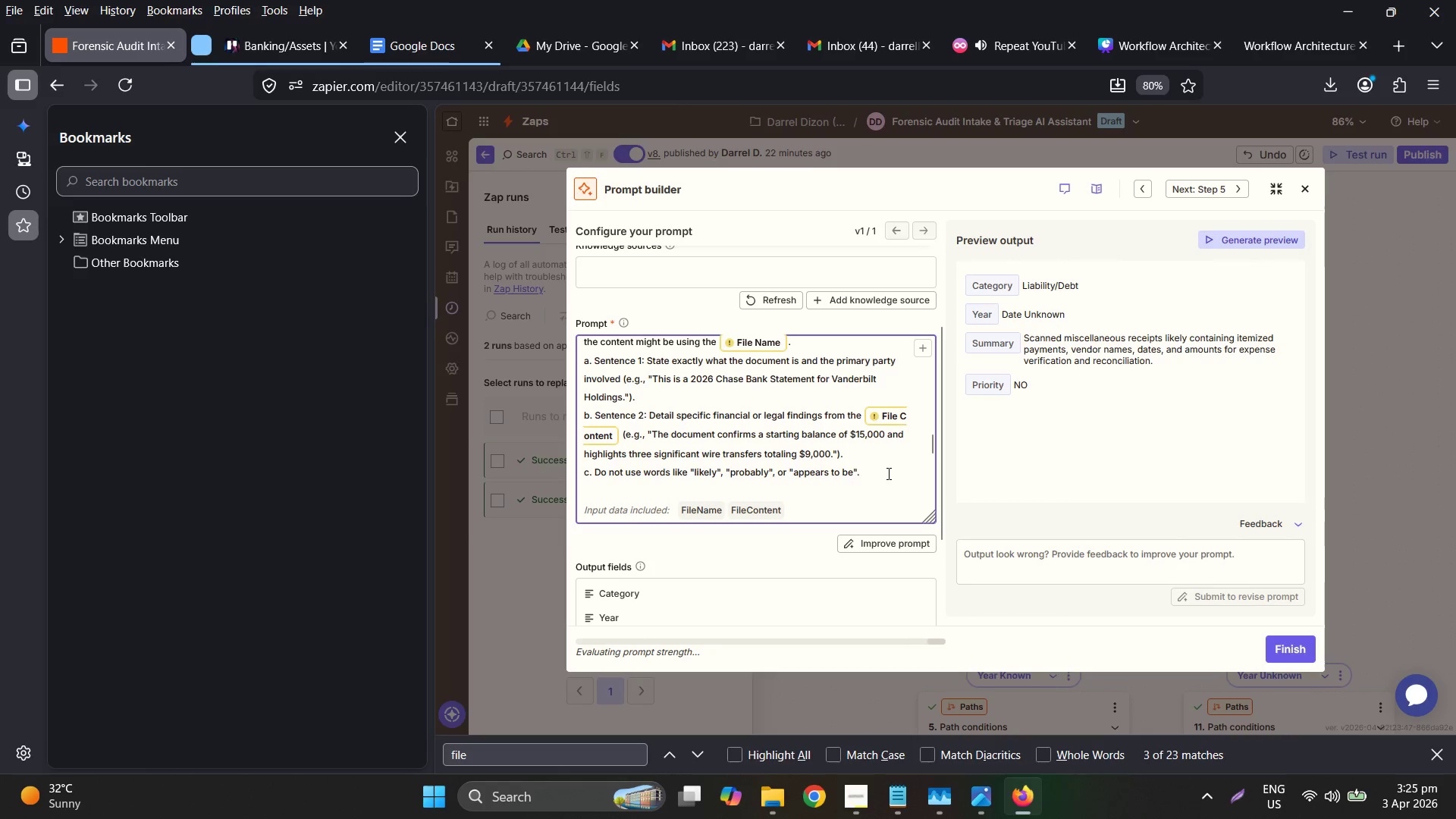 
key(Enter)
 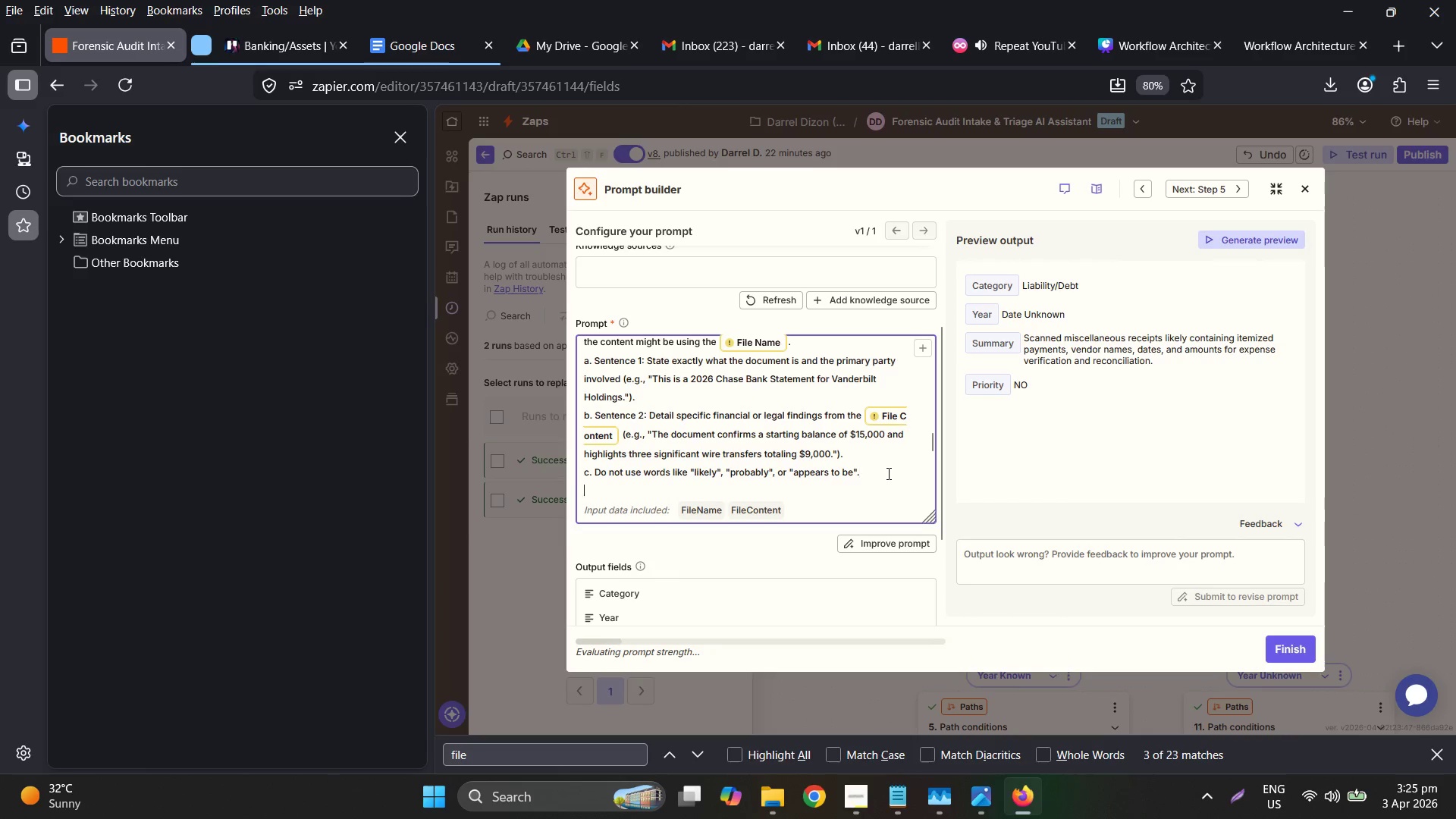 
type(d. If fi)
key(Backspace)
key(Backspace)
type(P{)
key(Backspace)
key(Backspace)
type({Fi)
key(Backspace)
key(Backspace)
type({FileContent}} is blank: State "Documnet)
key(Backspace)
key(Backspace)
key(Backspace)
type(ent conta)
key(Backspace)
type(ent is ureadable, so ana)
key(Backspace)
key(Backspace)
key(Backspace)
key(Backspace)
key(Backspace)
key(Backspace)
key(Backspace)
key(Backspace)
type(: A)
key(Backspace)
type(anal)
key(Backspace)
key(Backspace)
key(Backspace)
key(Backspace)
key(Backspace)
key(Backspace)
type( - analysis is derivded )
key(Backspace)
key(Backspace)
key(Backspace)
key(Backspace)
type(ed from the file)
key(Backspace)
key(Backspace)
key(Backspace)
key(Backspace)
type(File Name." Then proceed with th )
key(Backspace)
type(e 2-sentence a)
key(Backspace)
type(summary.)
 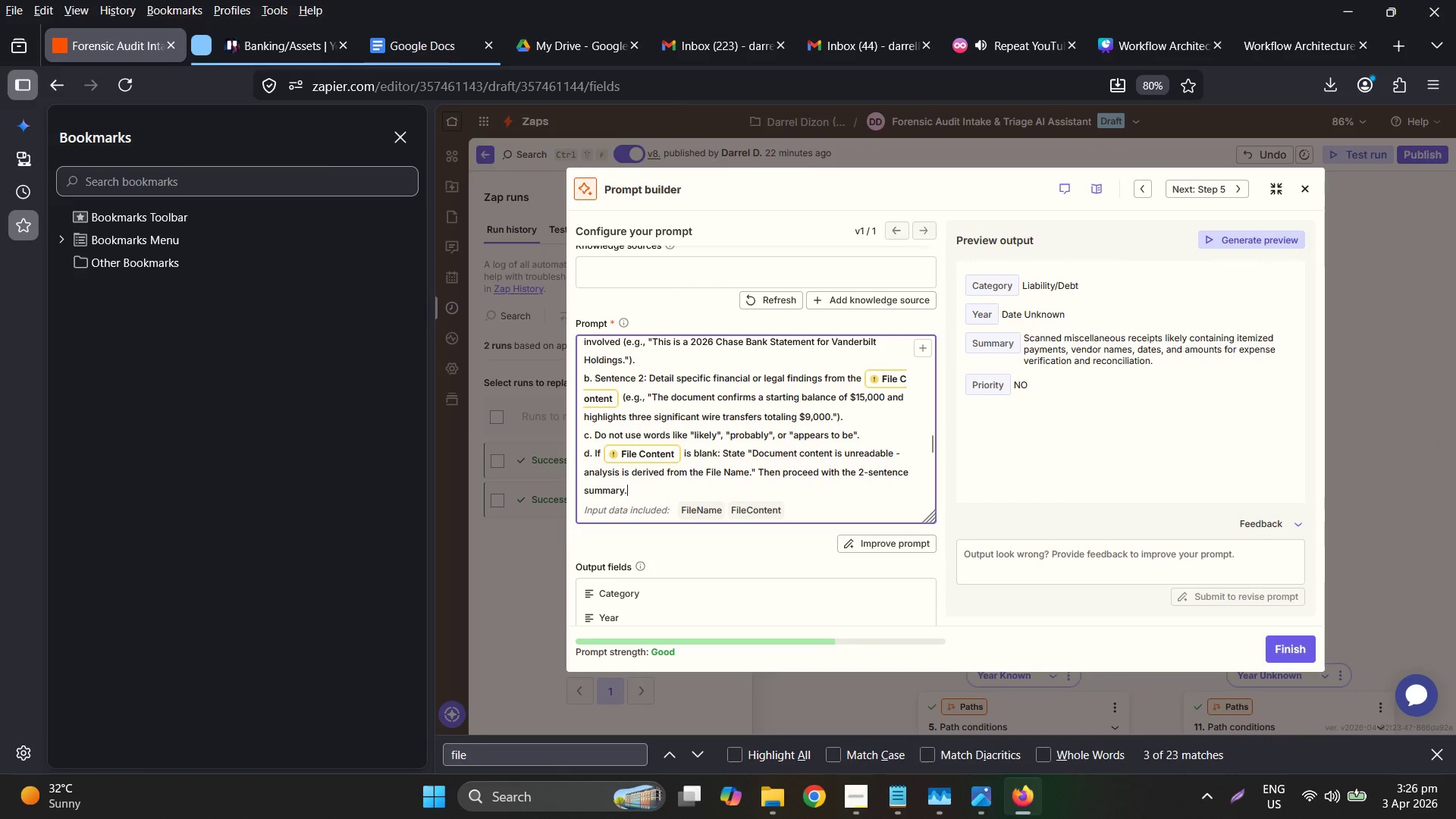 
scroll: coordinate [787, 477], scroll_direction: down, amount: 4.0
 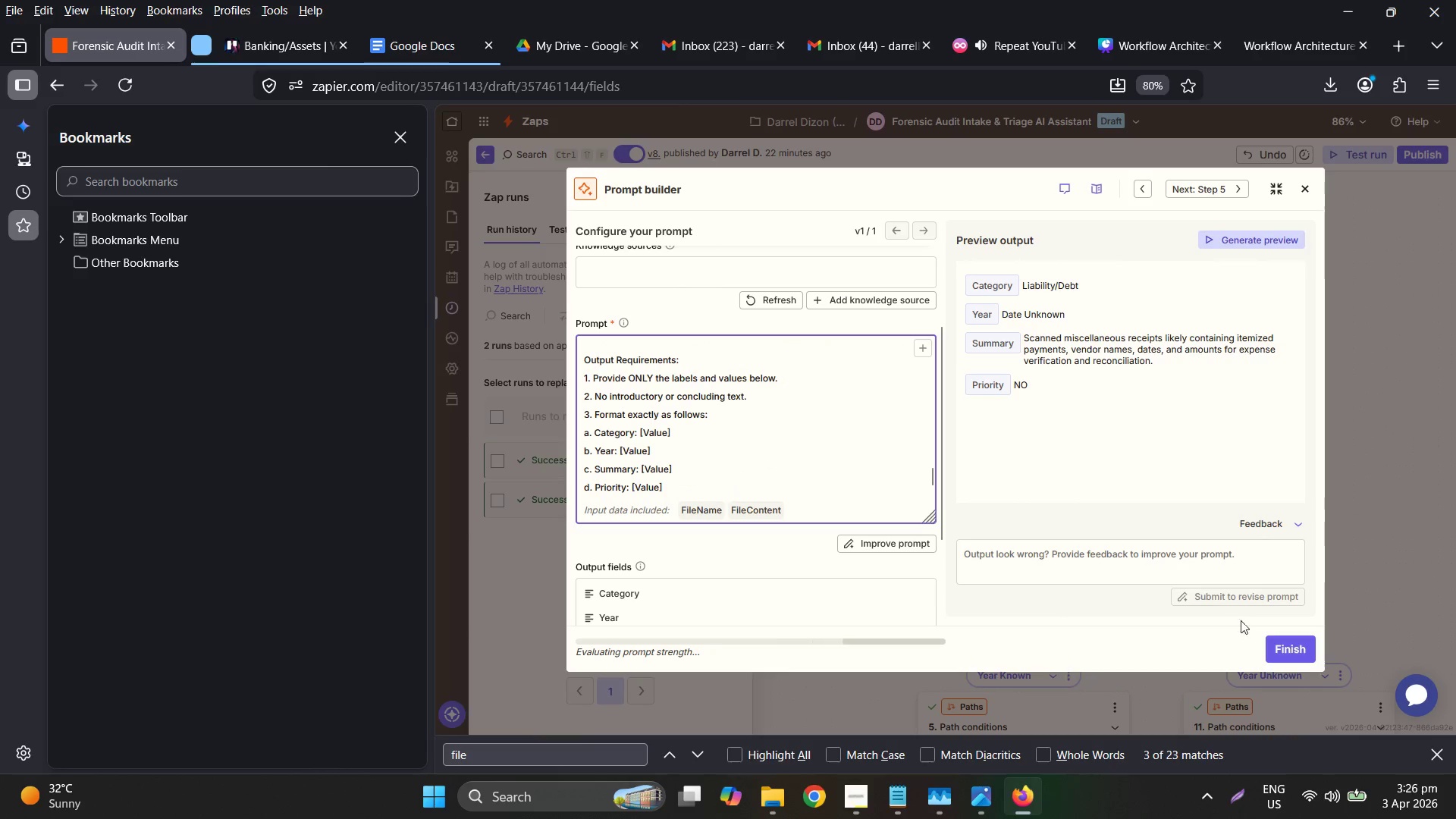 
left_click([1286, 635])
 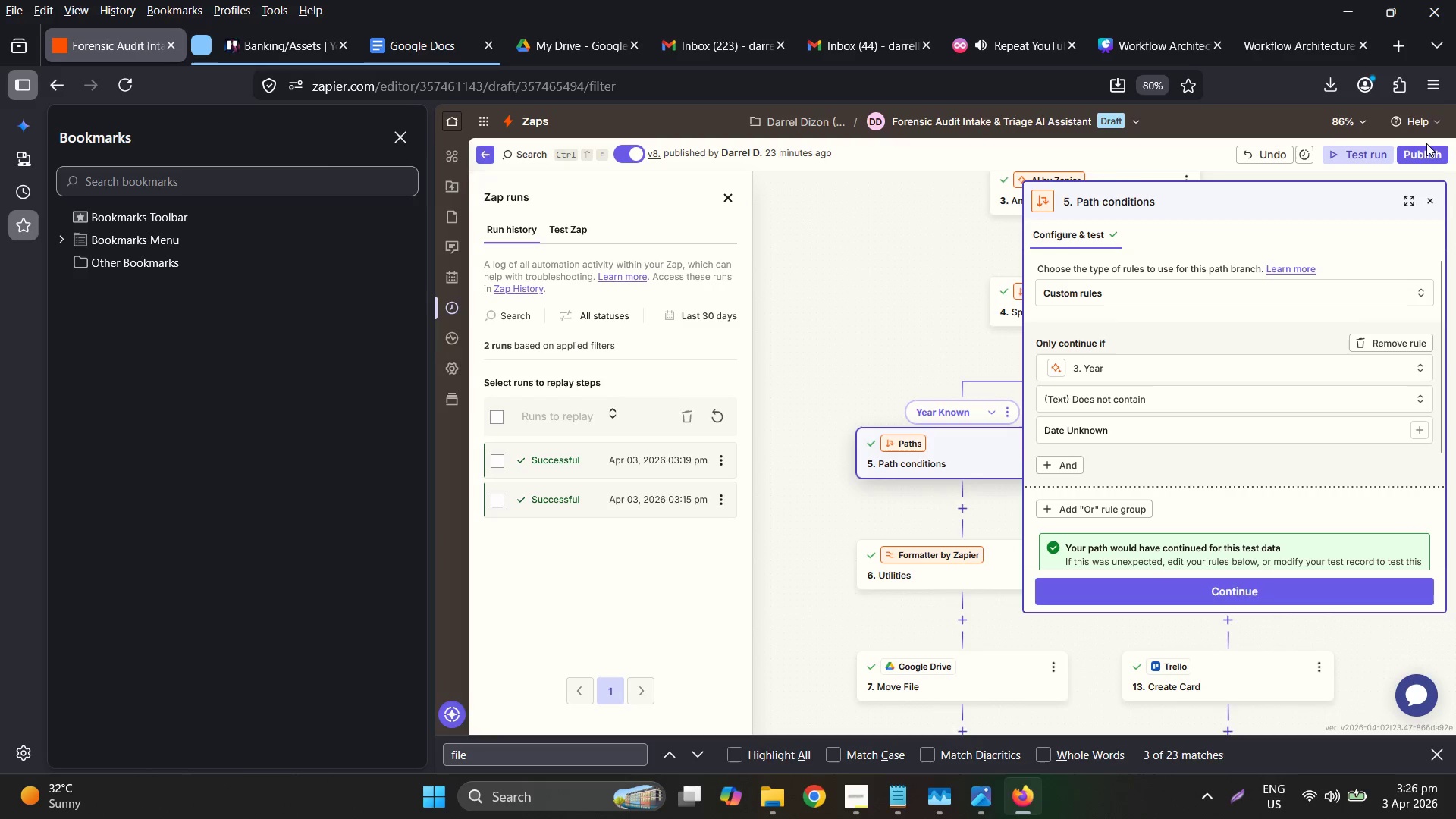 
double_click([1426, 158])